 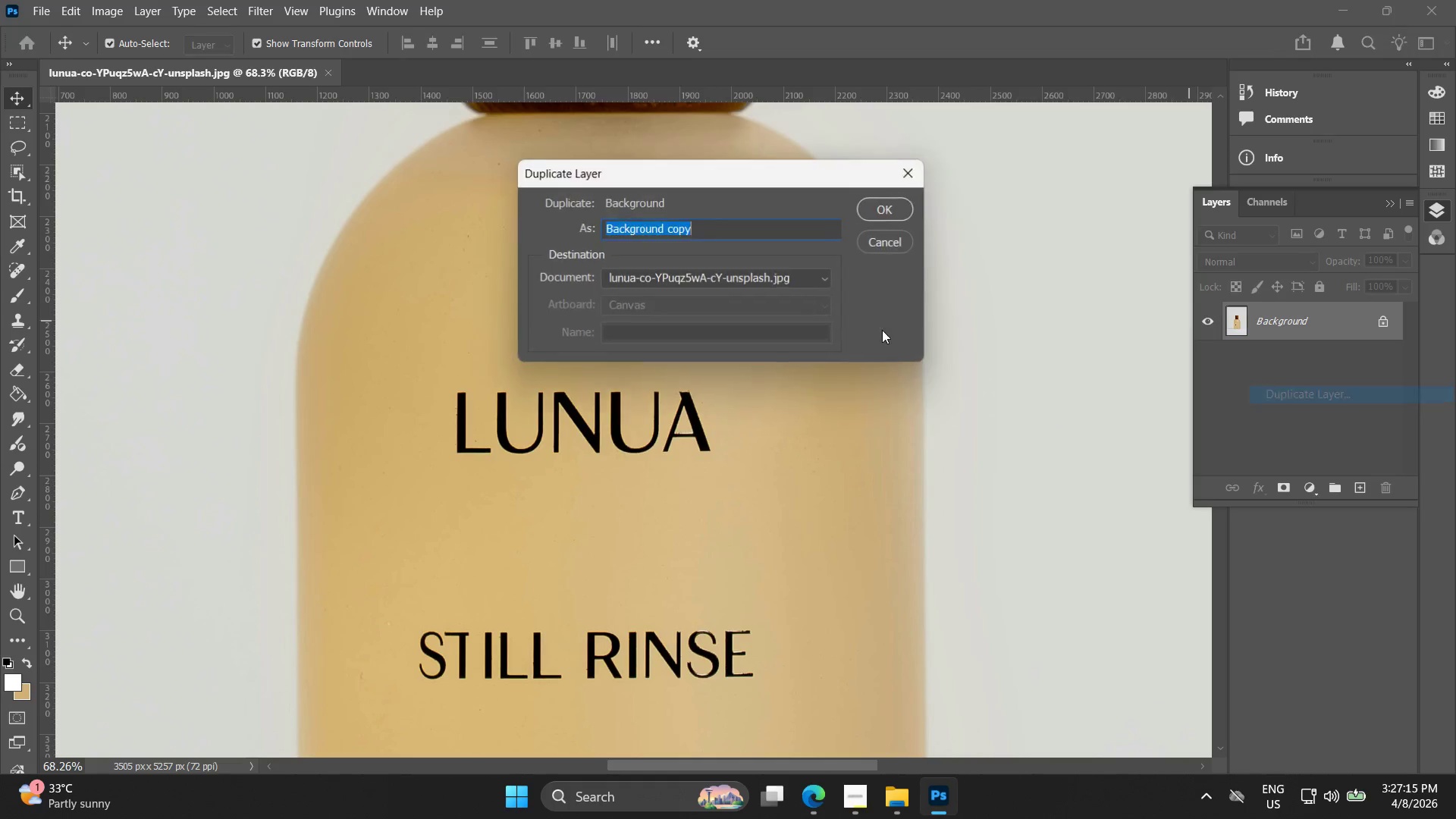 
double_click([874, 211])
 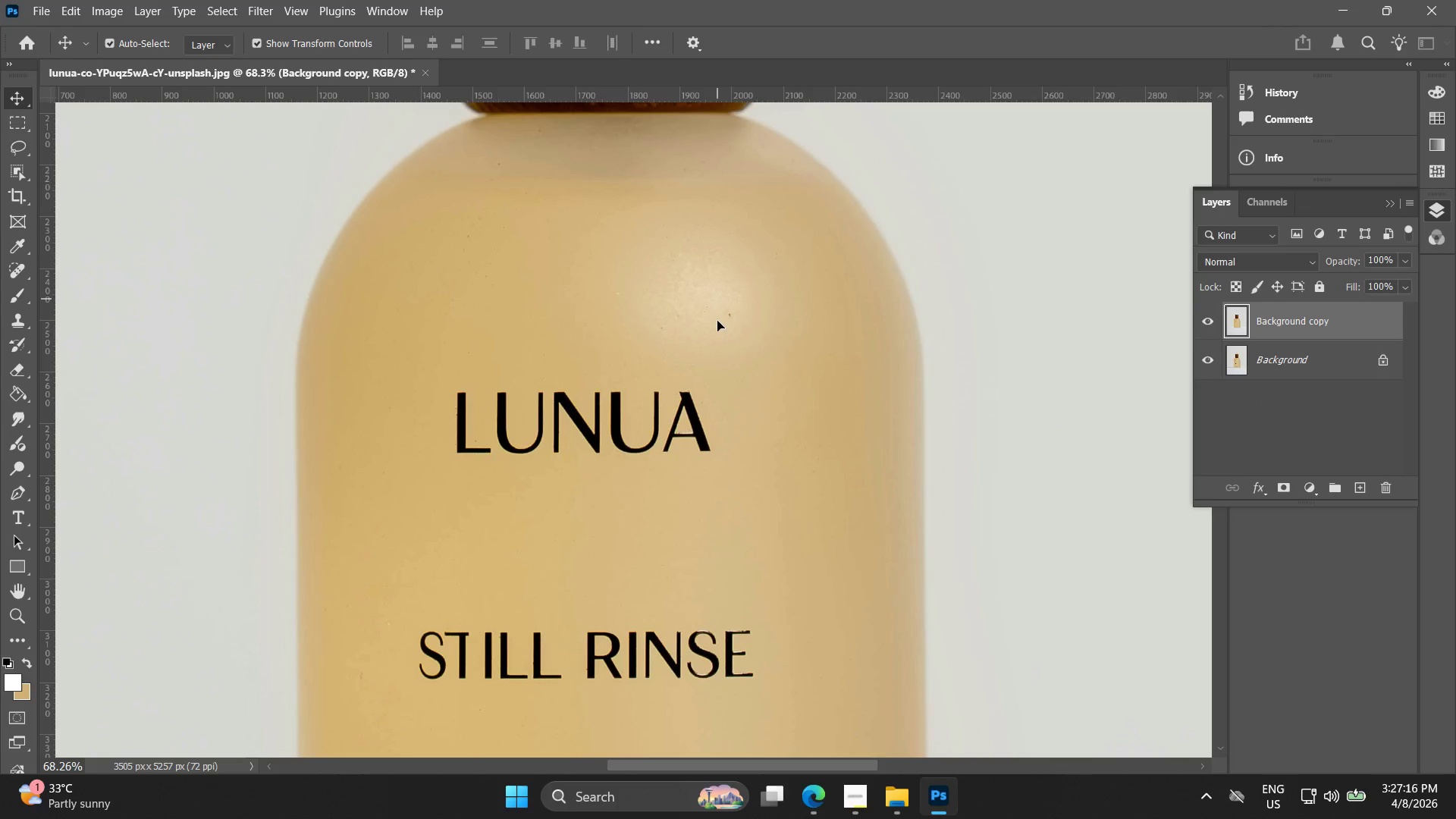 
hold_key(key=AltLeft, duration=0.62)
scroll: coordinate [719, 428], scroll_direction: down, amount: 11.0
 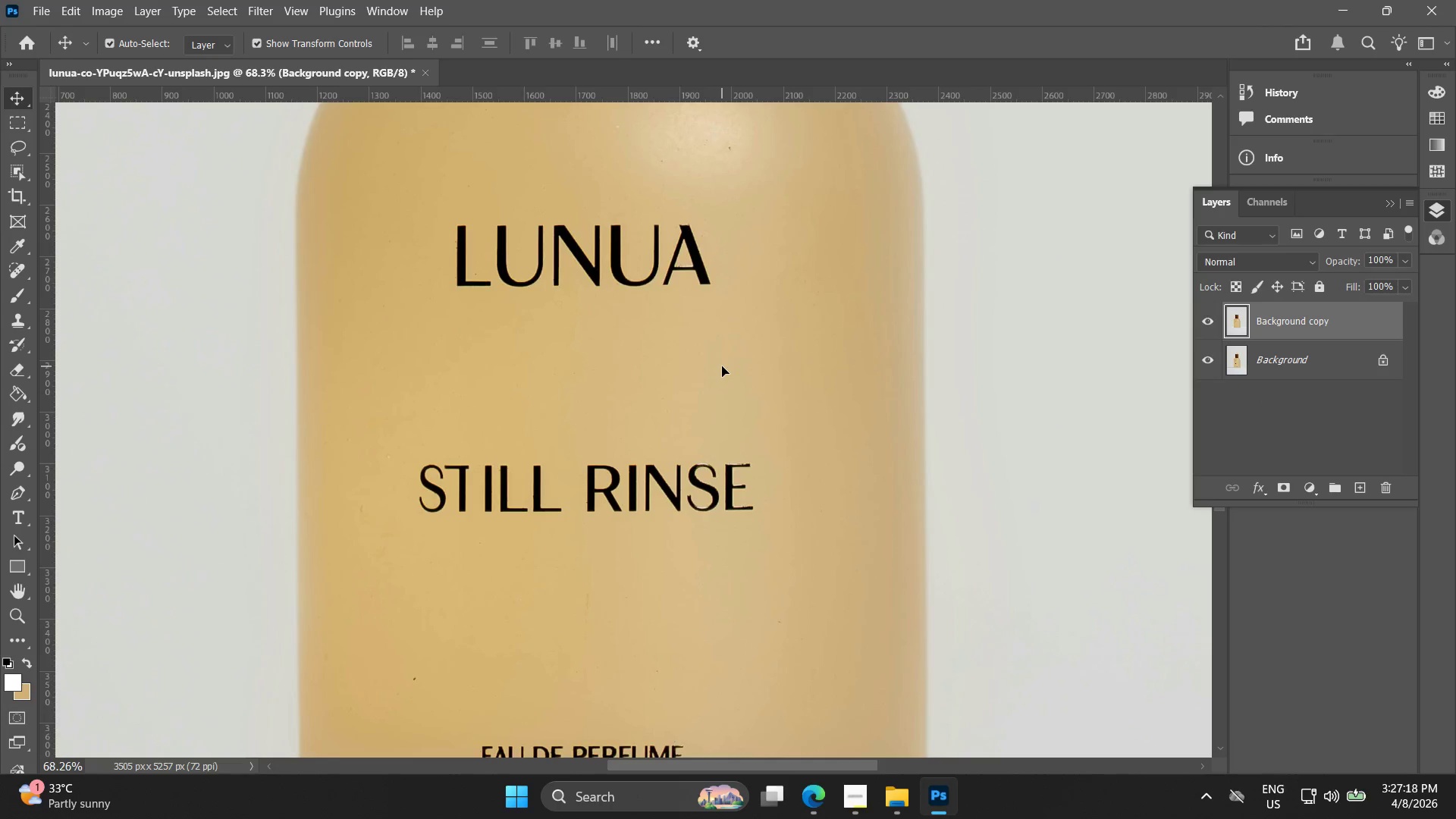 
hold_key(key=AltLeft, duration=0.36)
 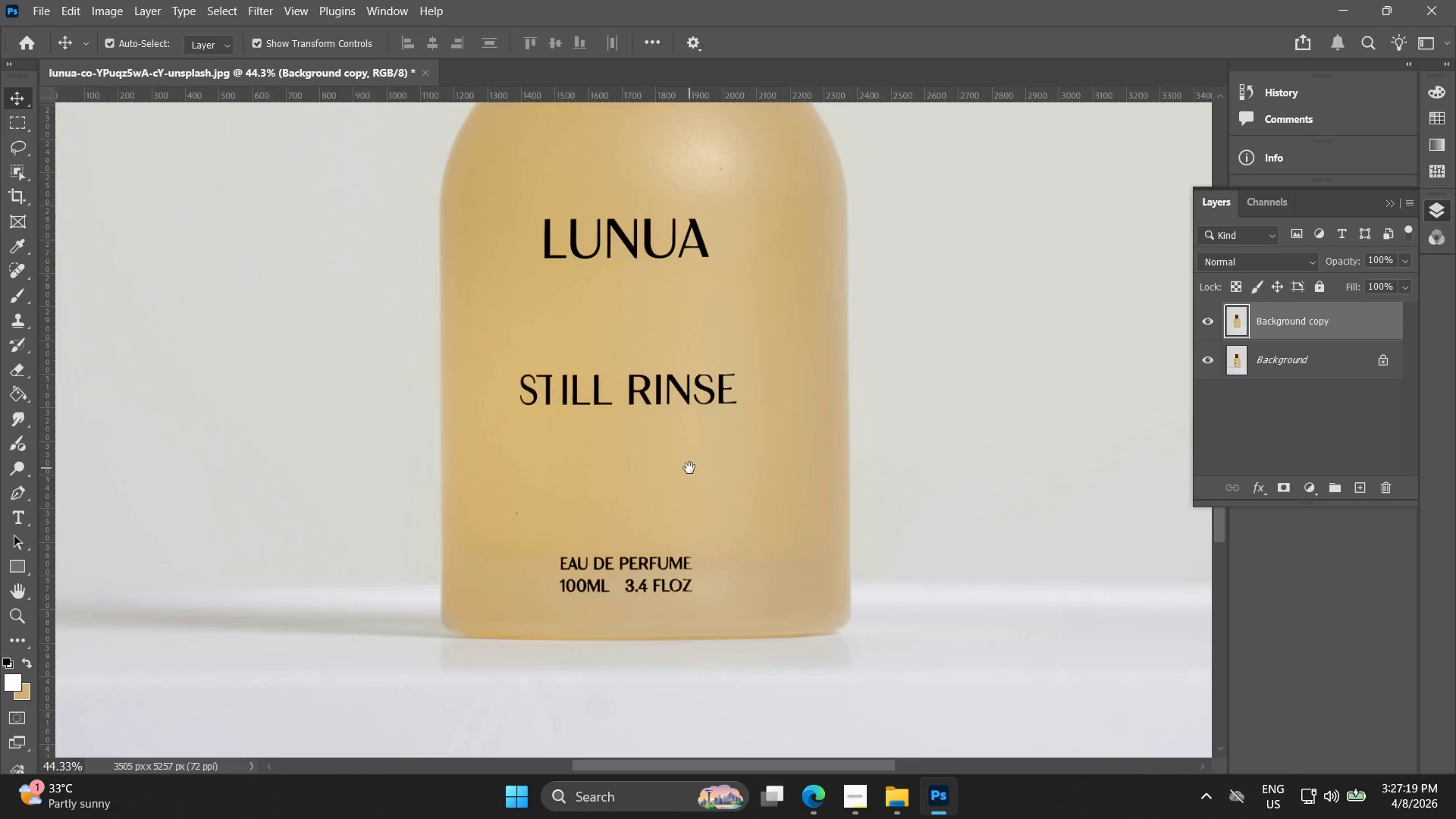 
hold_key(key=Space, duration=0.52)
 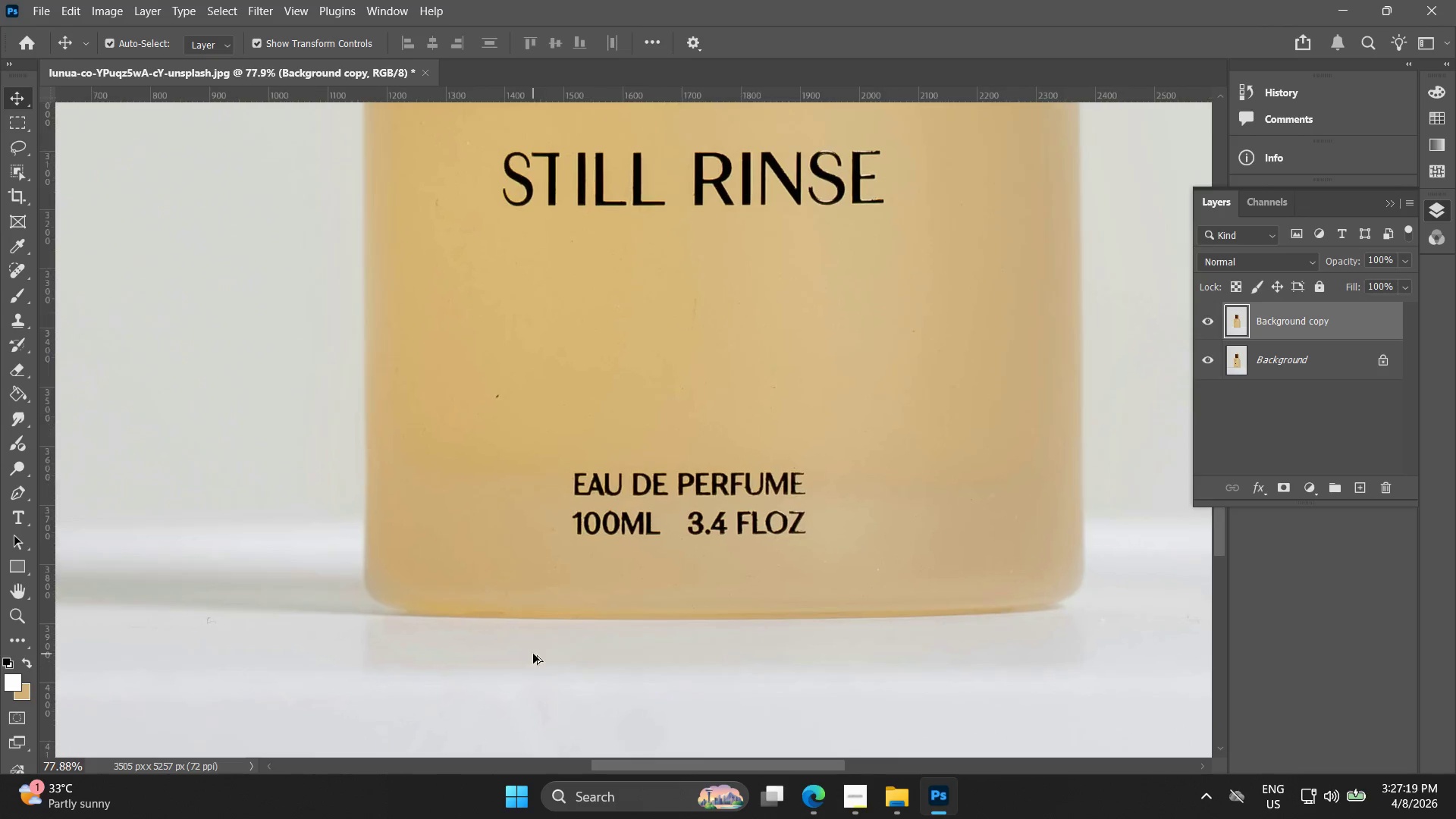 
scroll: coordinate [723, 391], scroll_direction: down, amount: 5.0
 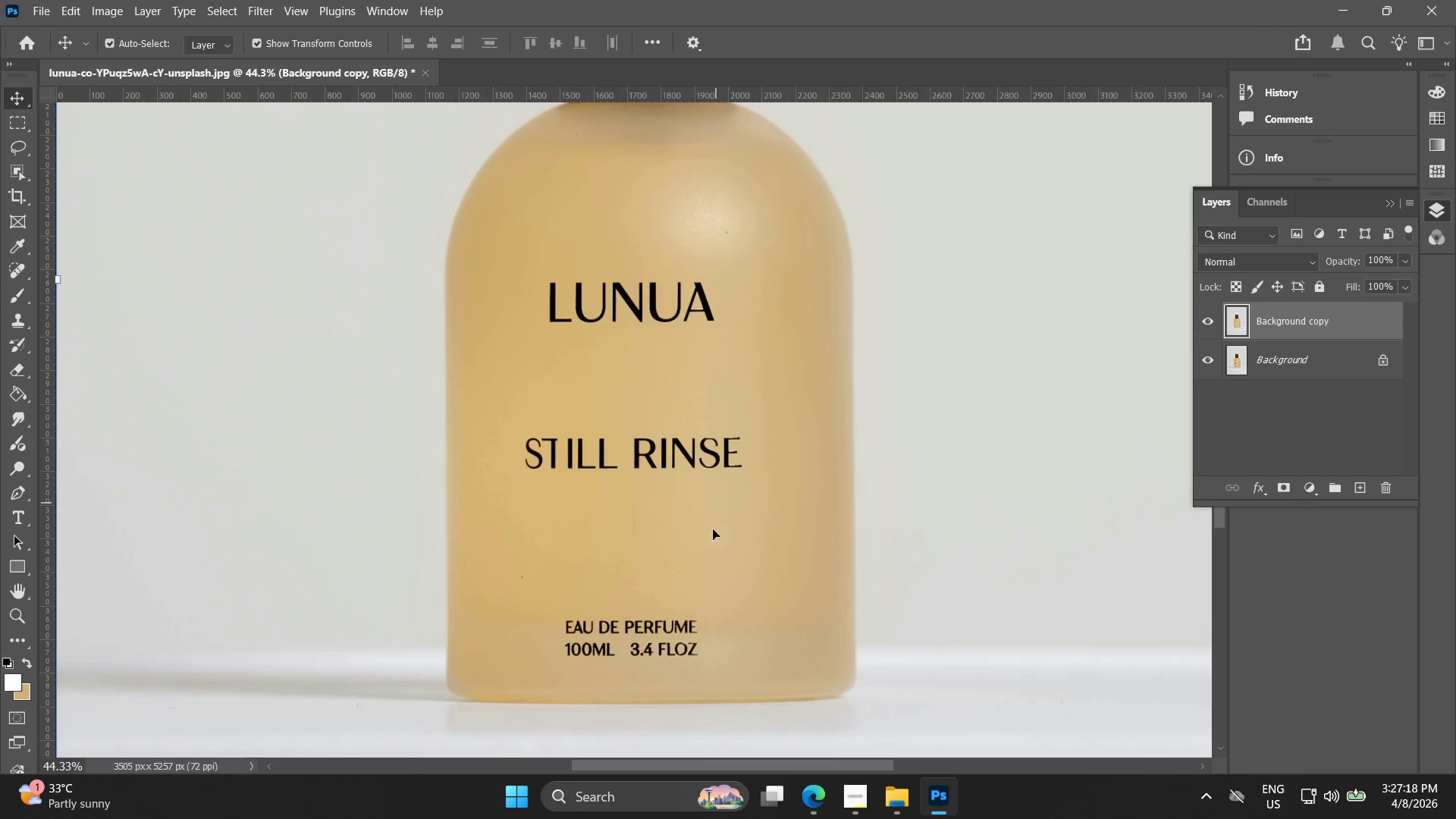 
left_click_drag(start_coordinate=[695, 532], to_coordinate=[689, 468])
 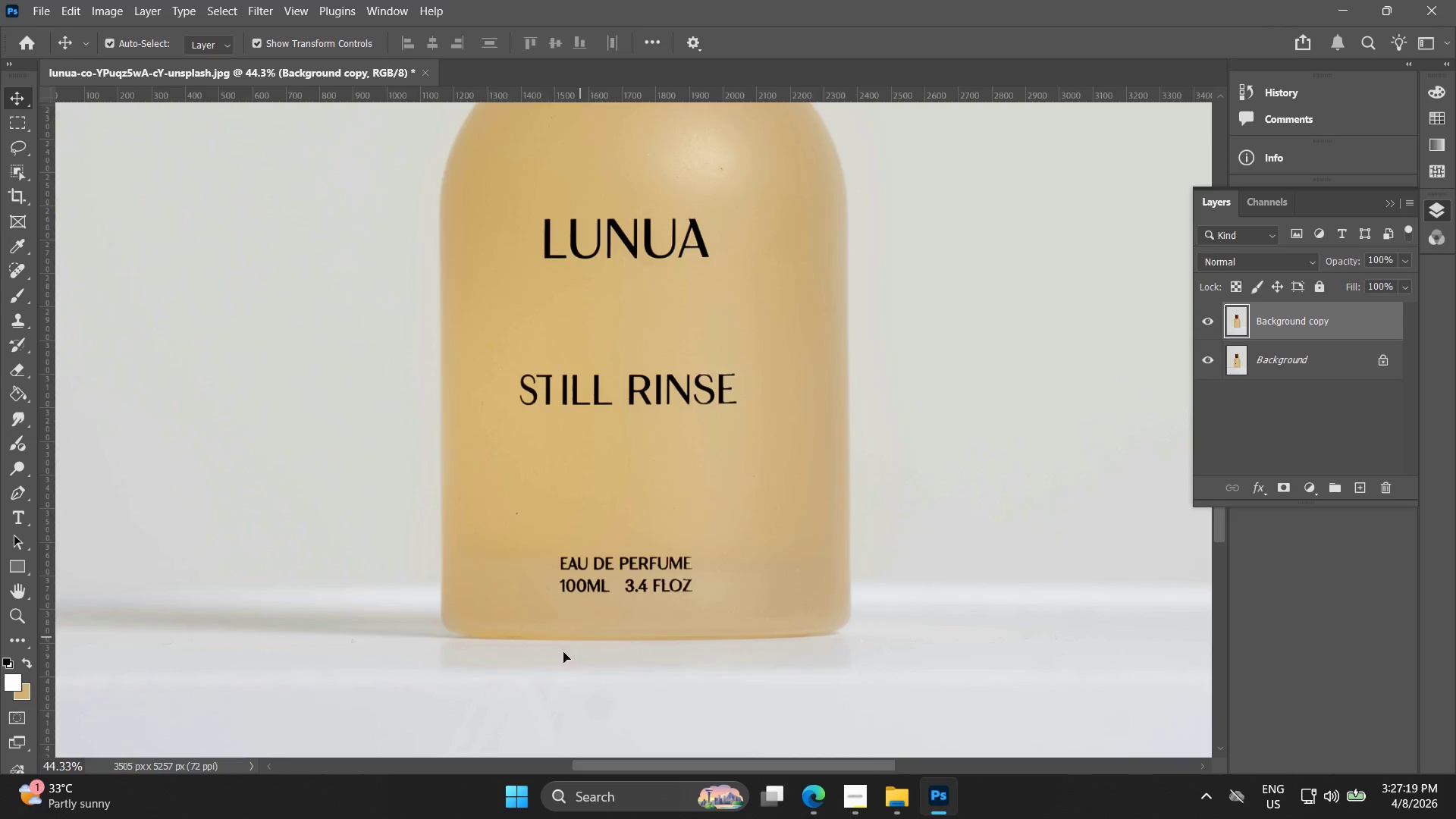 
hold_key(key=AltLeft, duration=1.45)
scroll: coordinate [315, 591], scroll_direction: up, amount: 24.0
 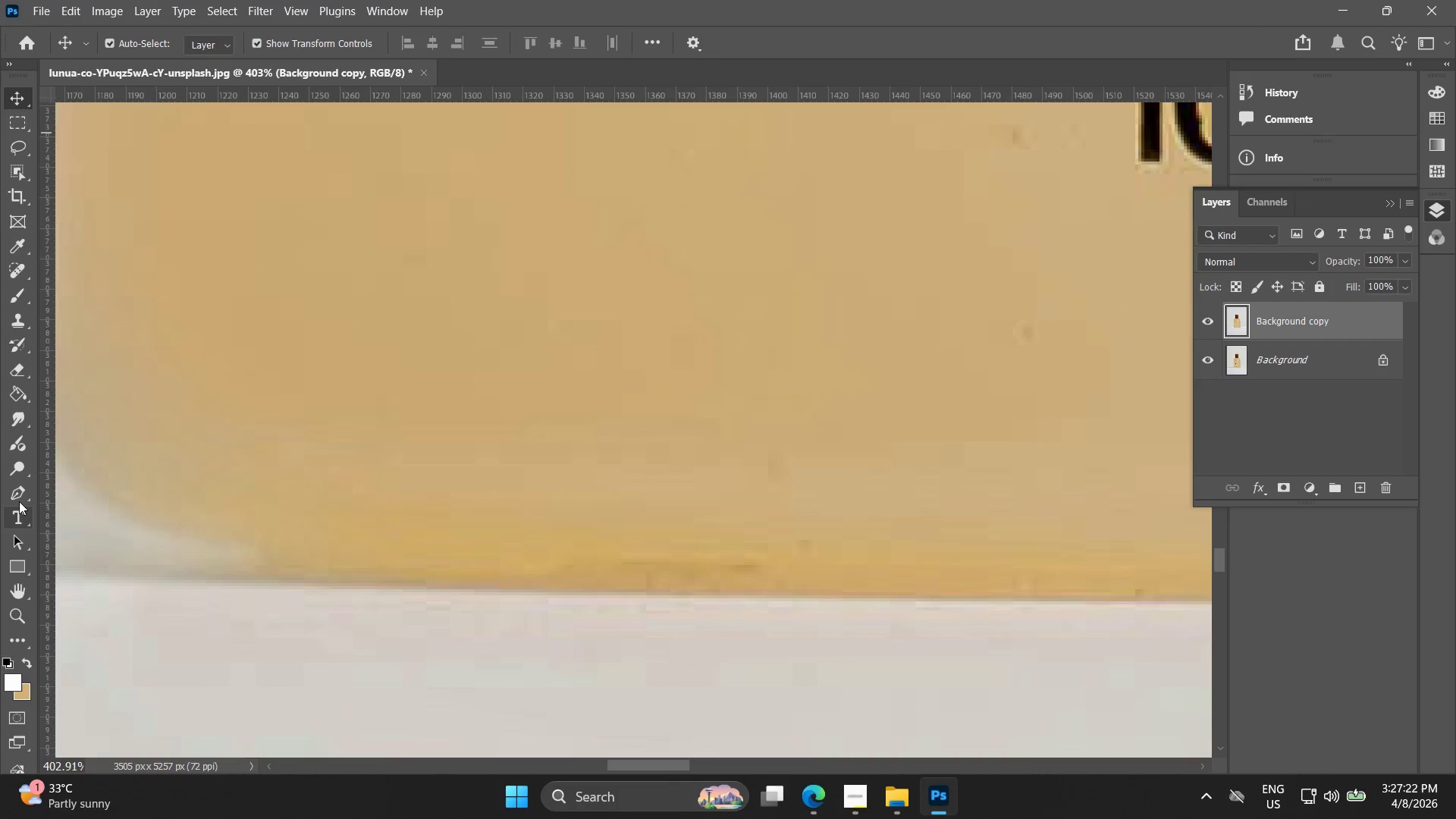 
double_click([20, 491])
 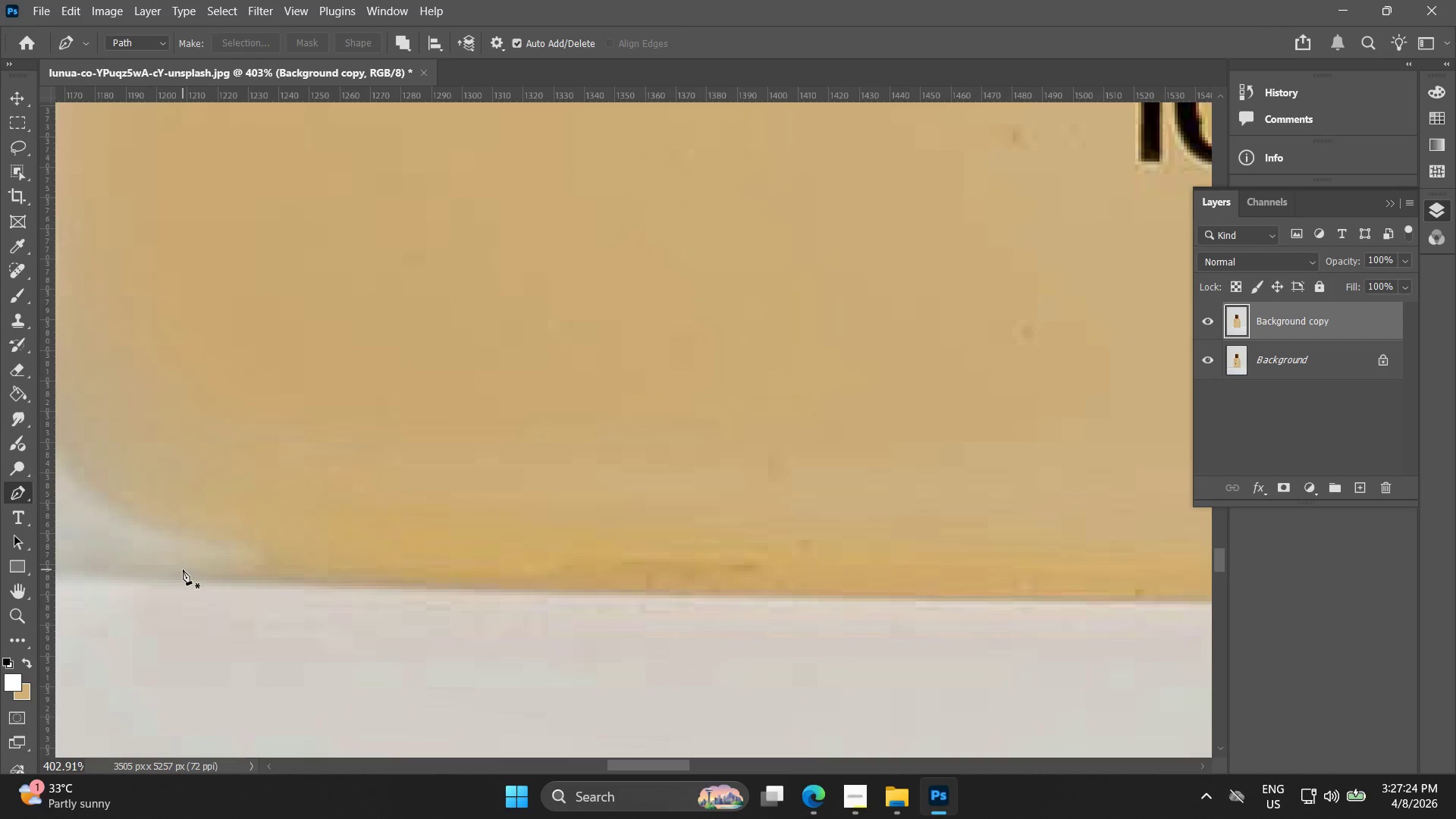 
hold_key(key=Space, duration=0.55)
 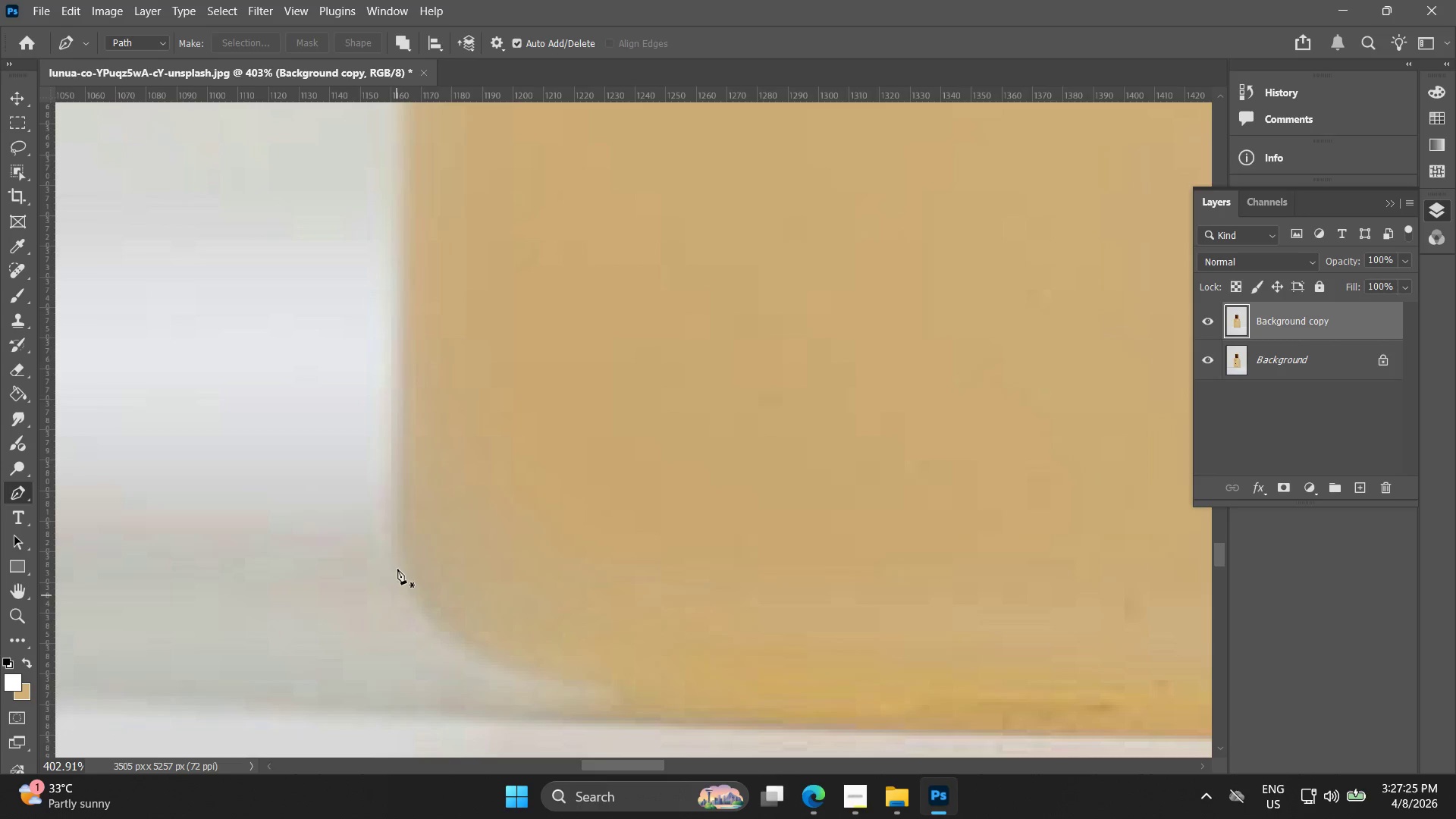 
left_click_drag(start_coordinate=[199, 552], to_coordinate=[556, 692])
 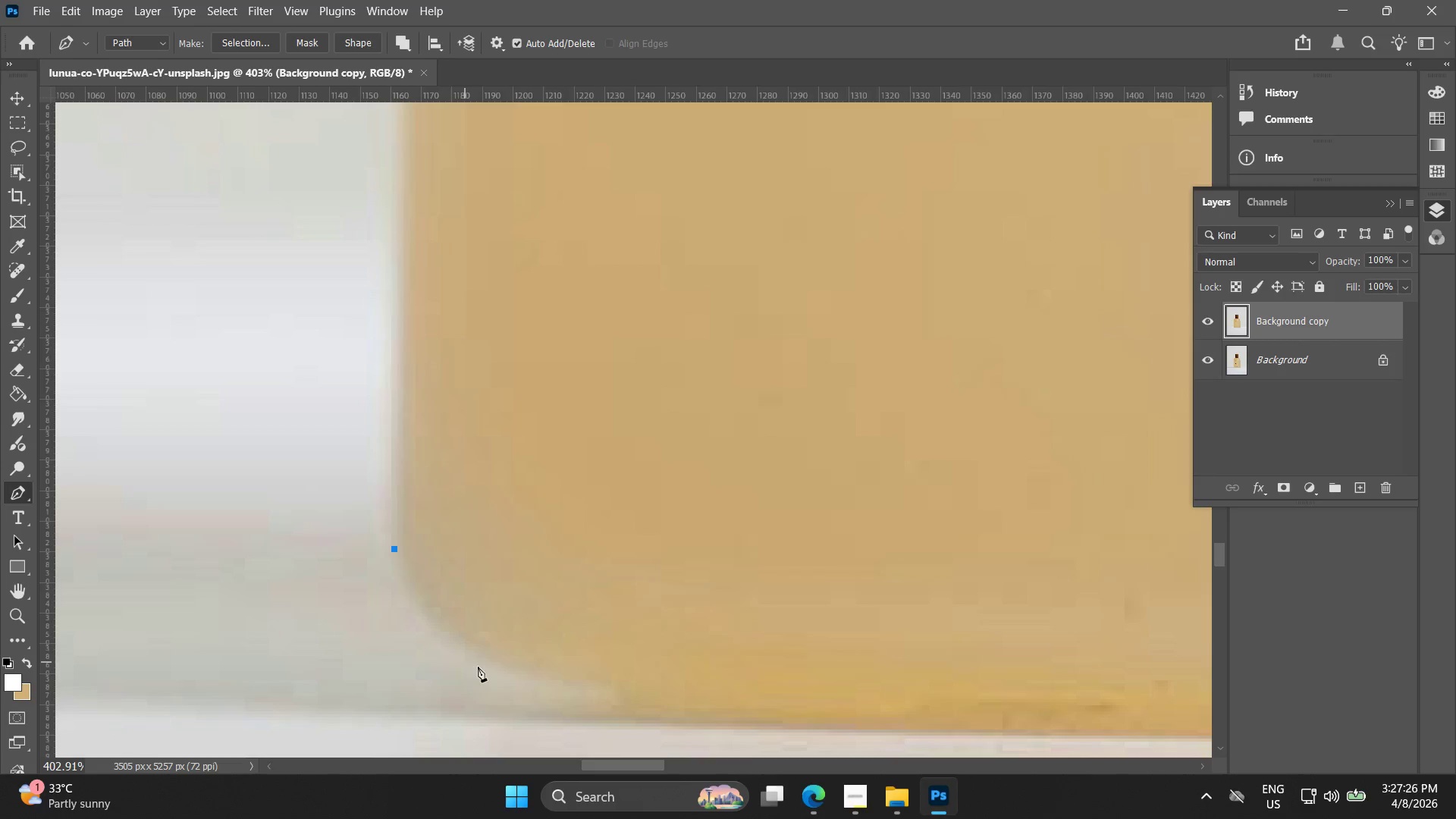 
left_click_drag(start_coordinate=[491, 662], to_coordinate=[588, 698])
 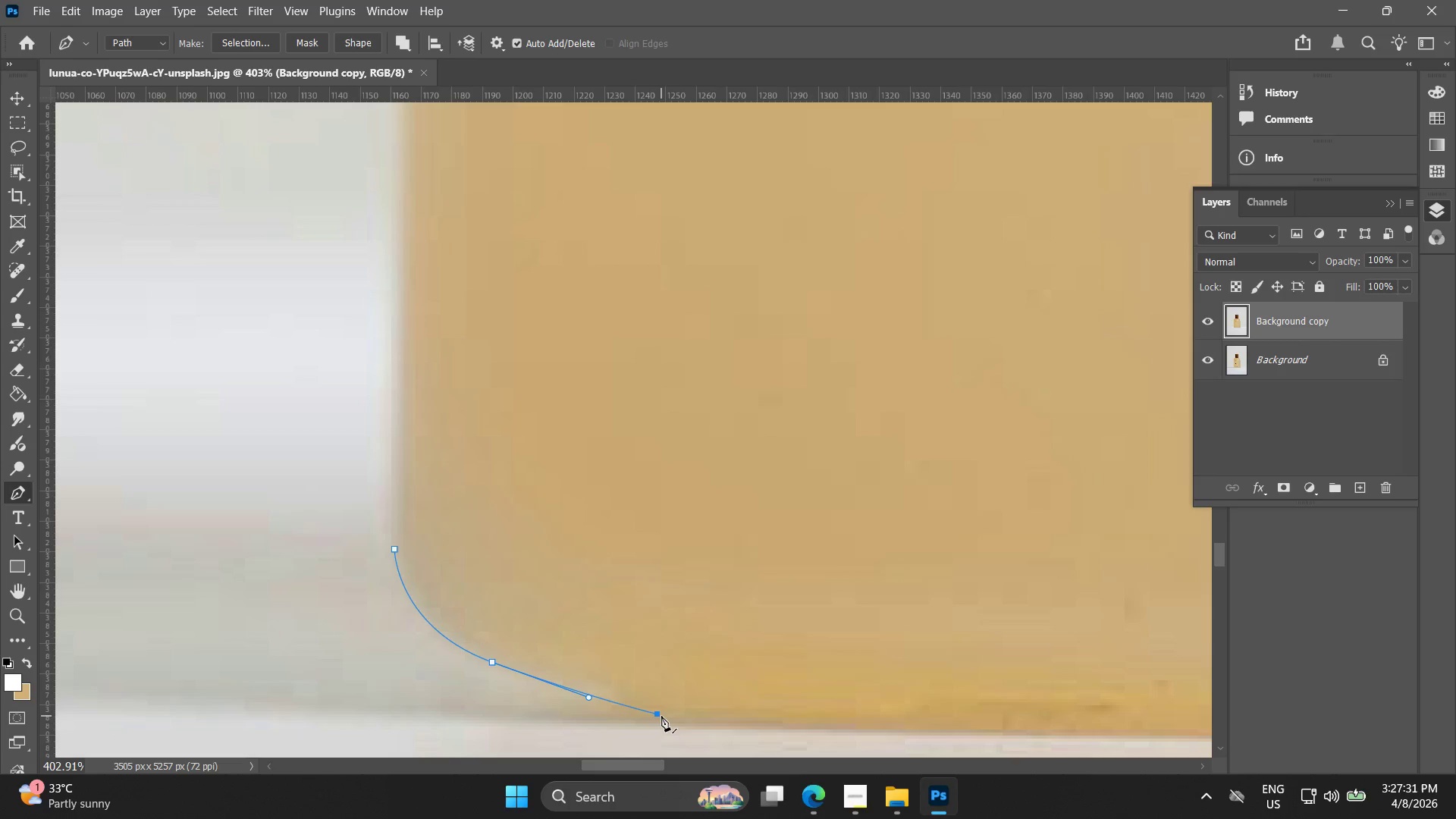 
hold_key(key=Space, duration=0.5)
 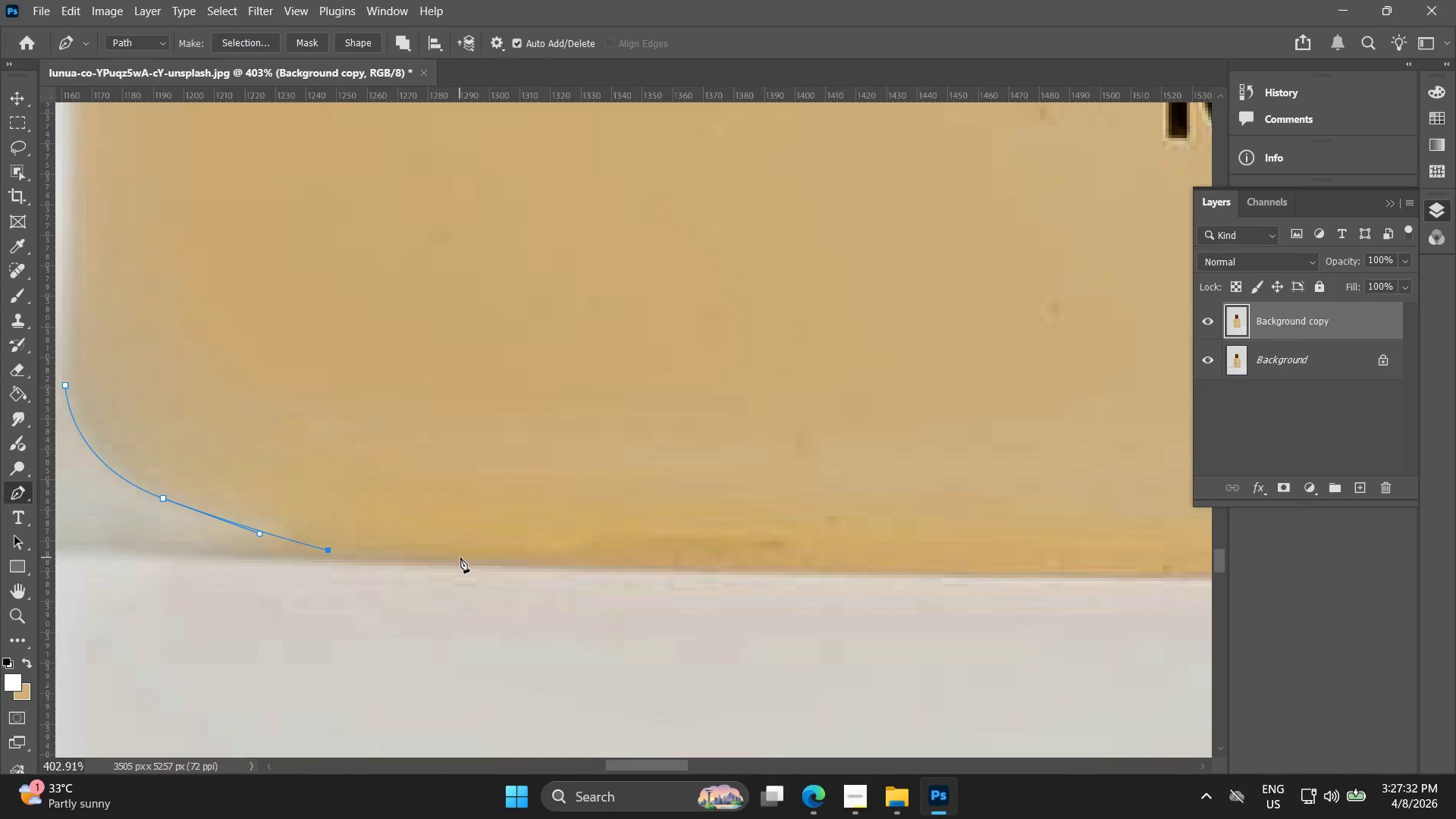 
left_click_drag(start_coordinate=[783, 730], to_coordinate=[453, 566])
 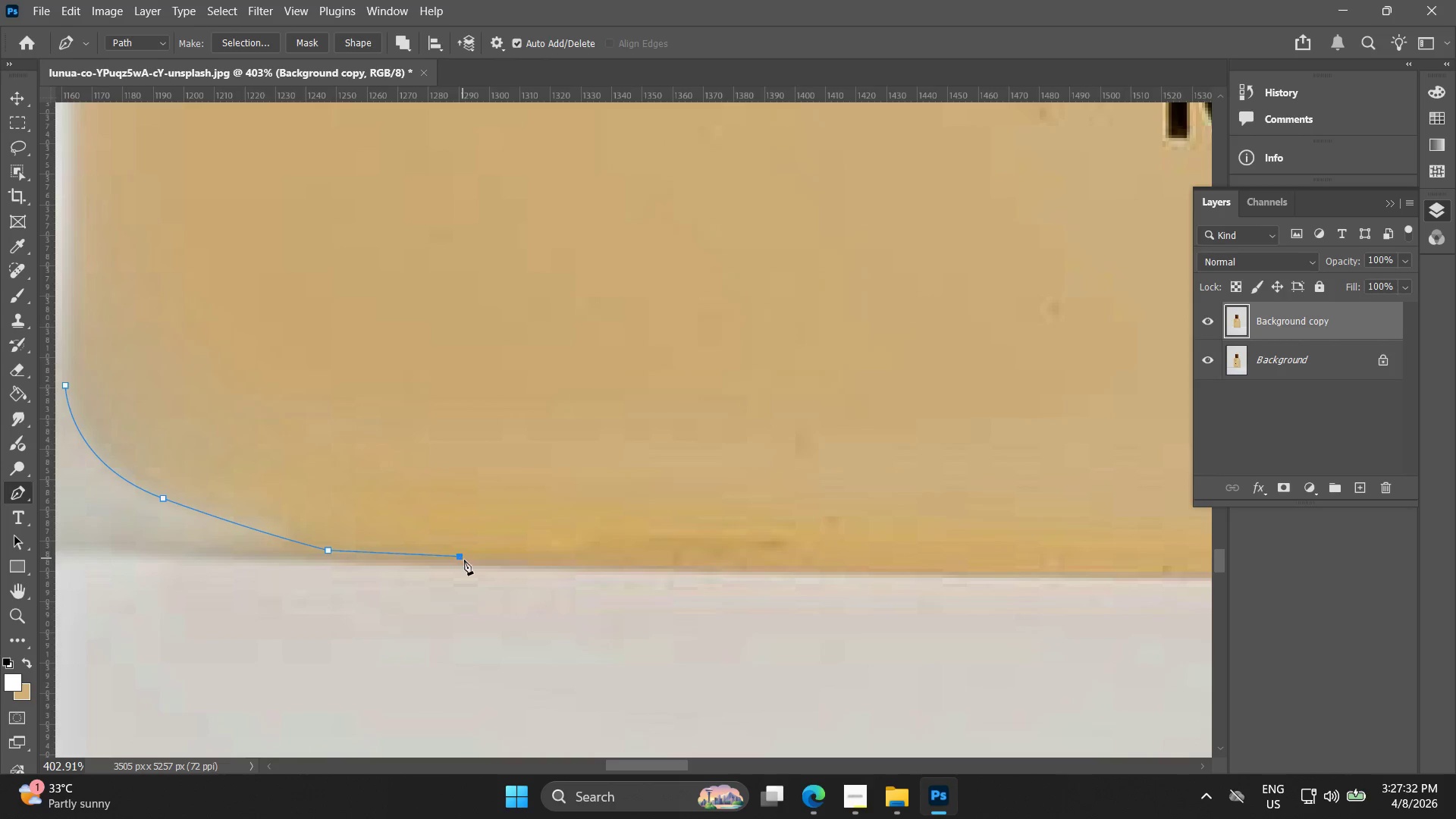 
key(Control+ControlLeft)
 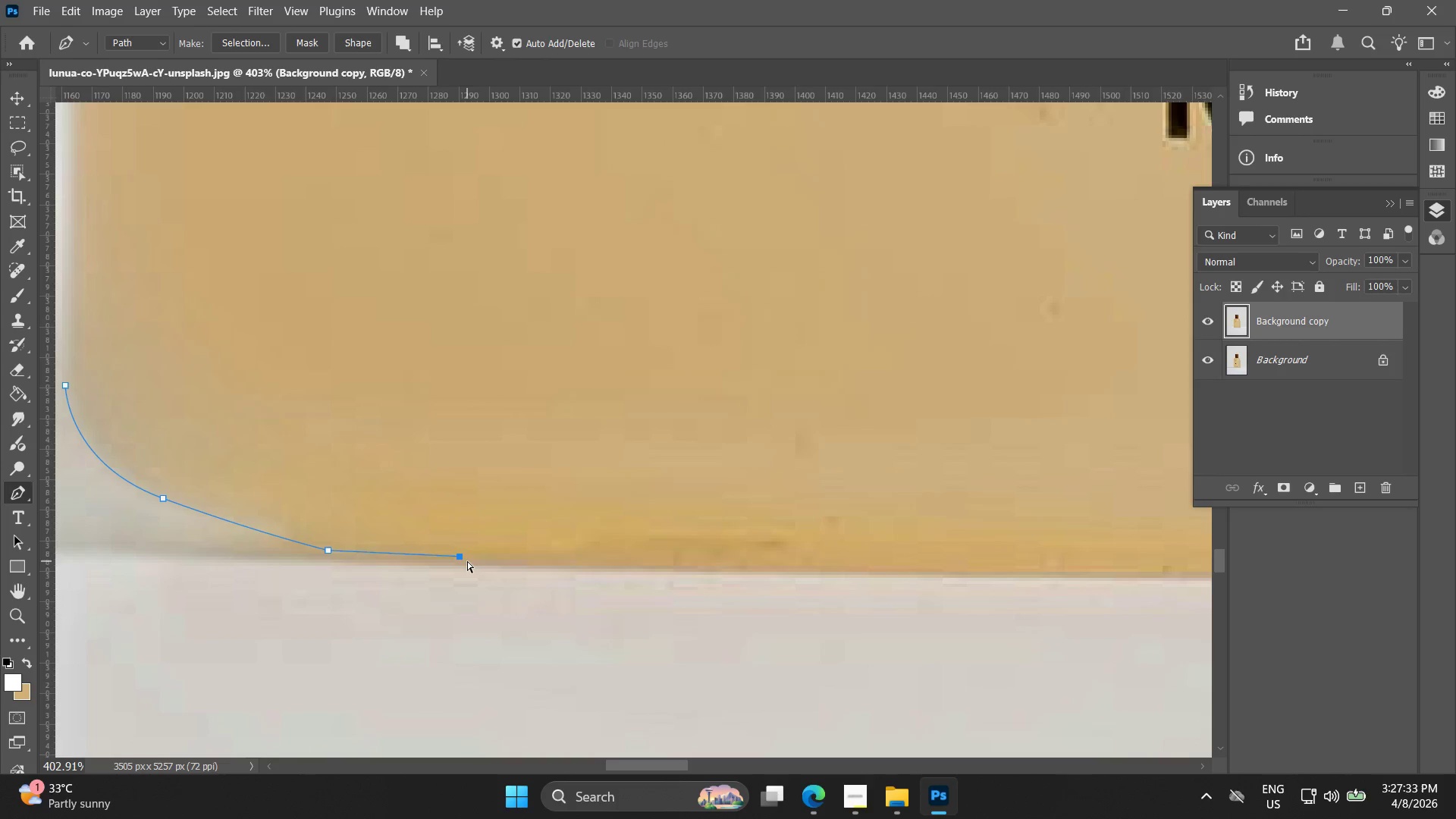 
key(Control+Z)
 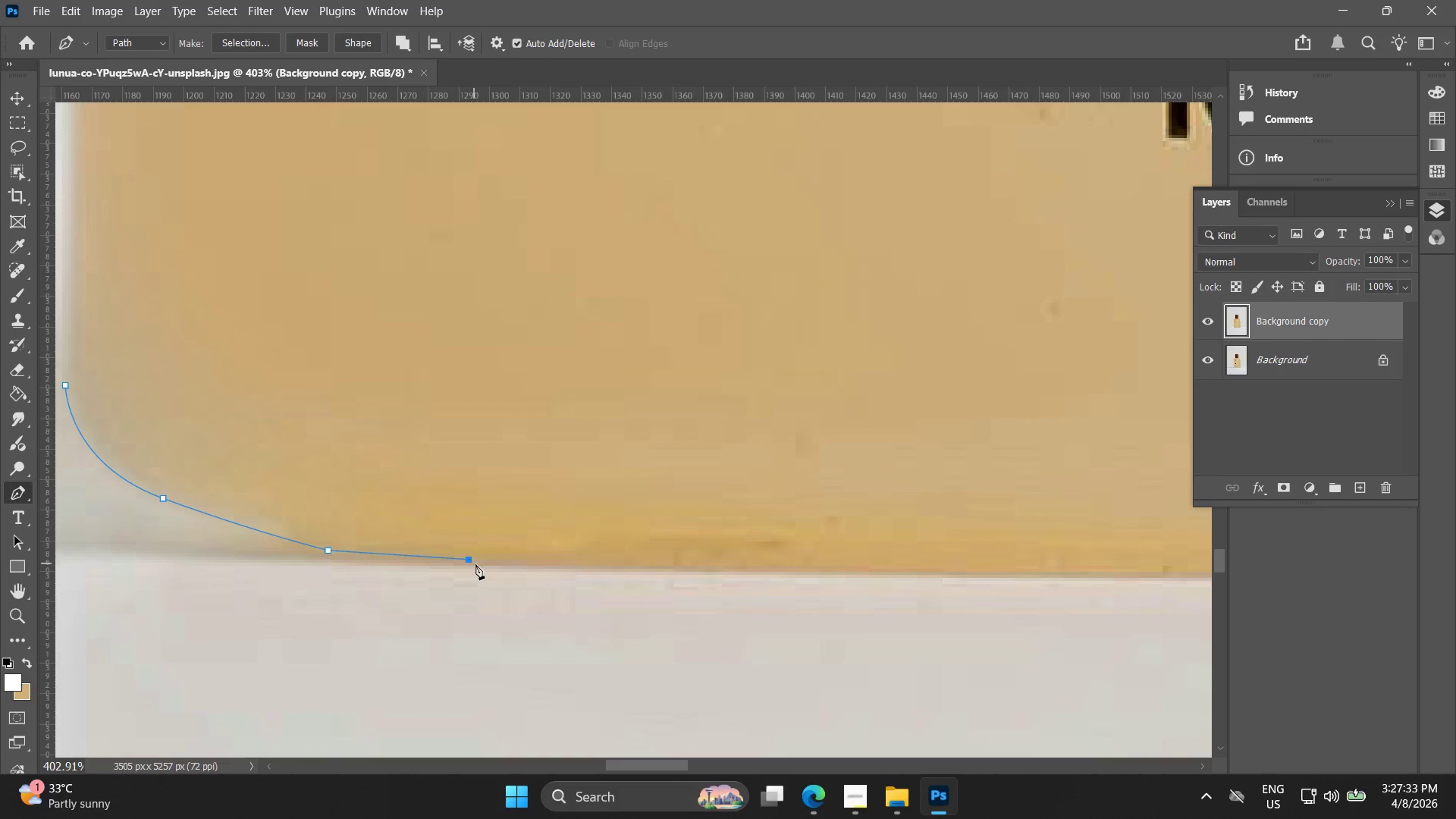 
key(Control+ControlLeft)
 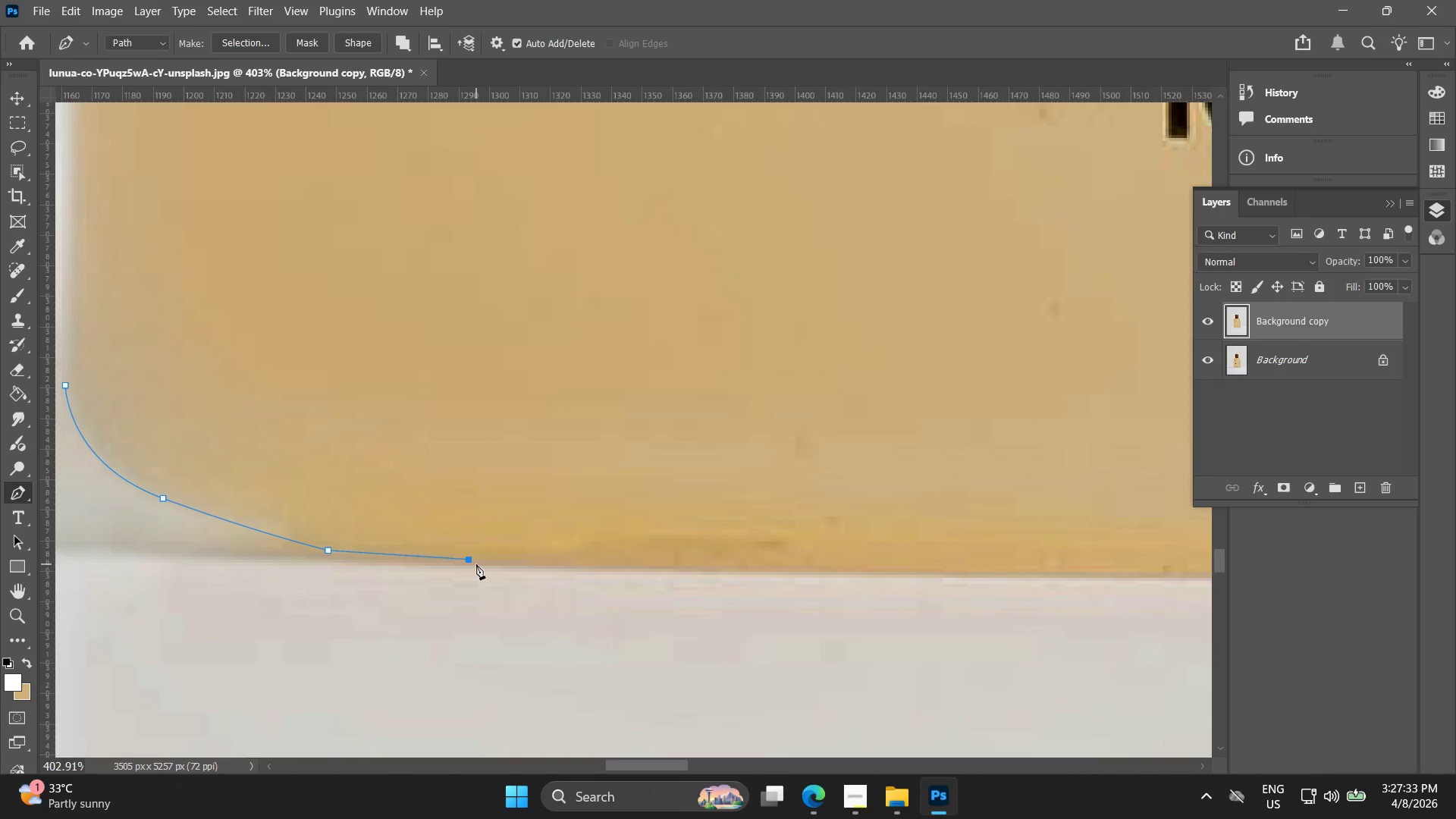 
key(Control+Z)
 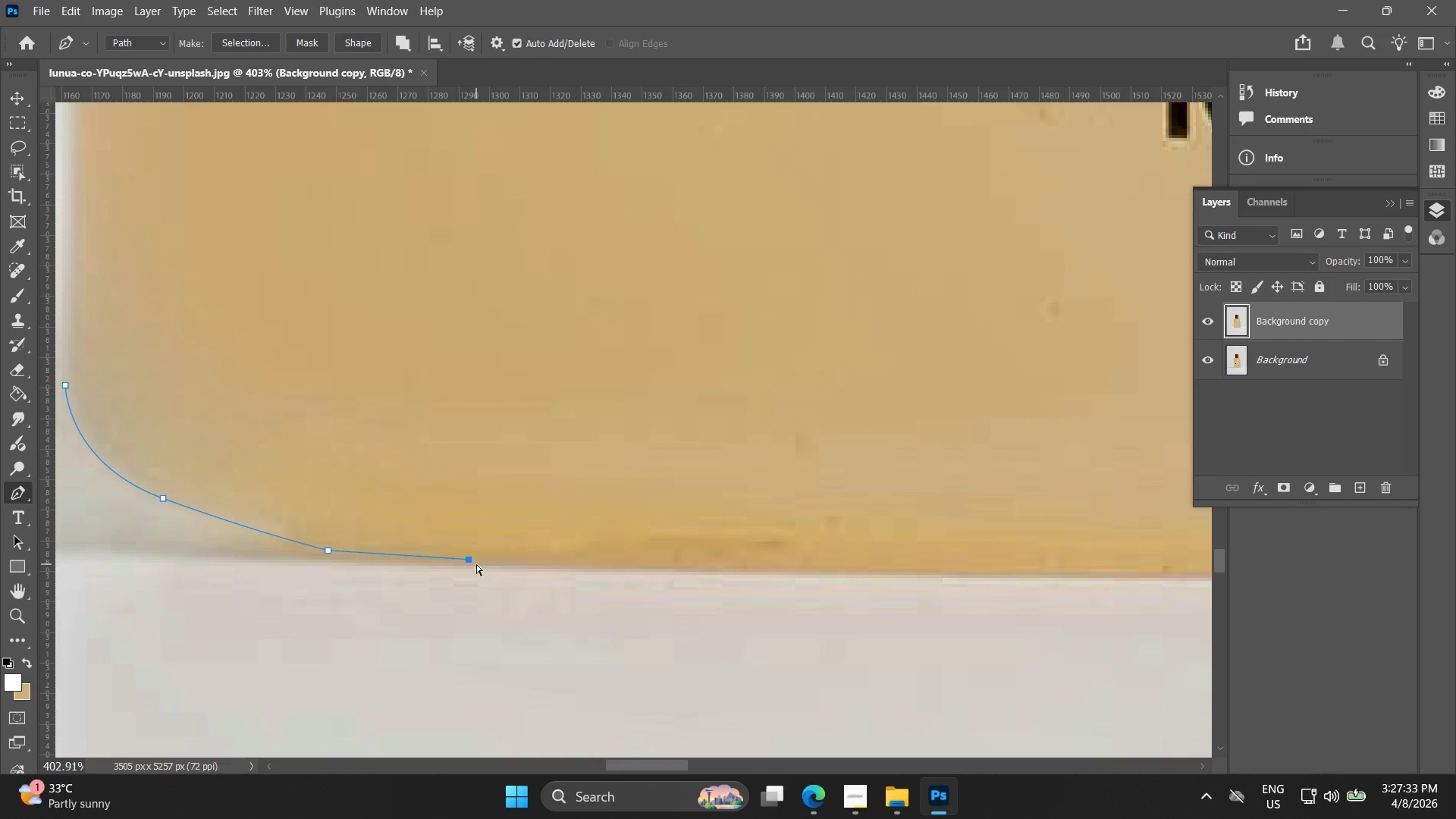 
left_click([476, 564])
 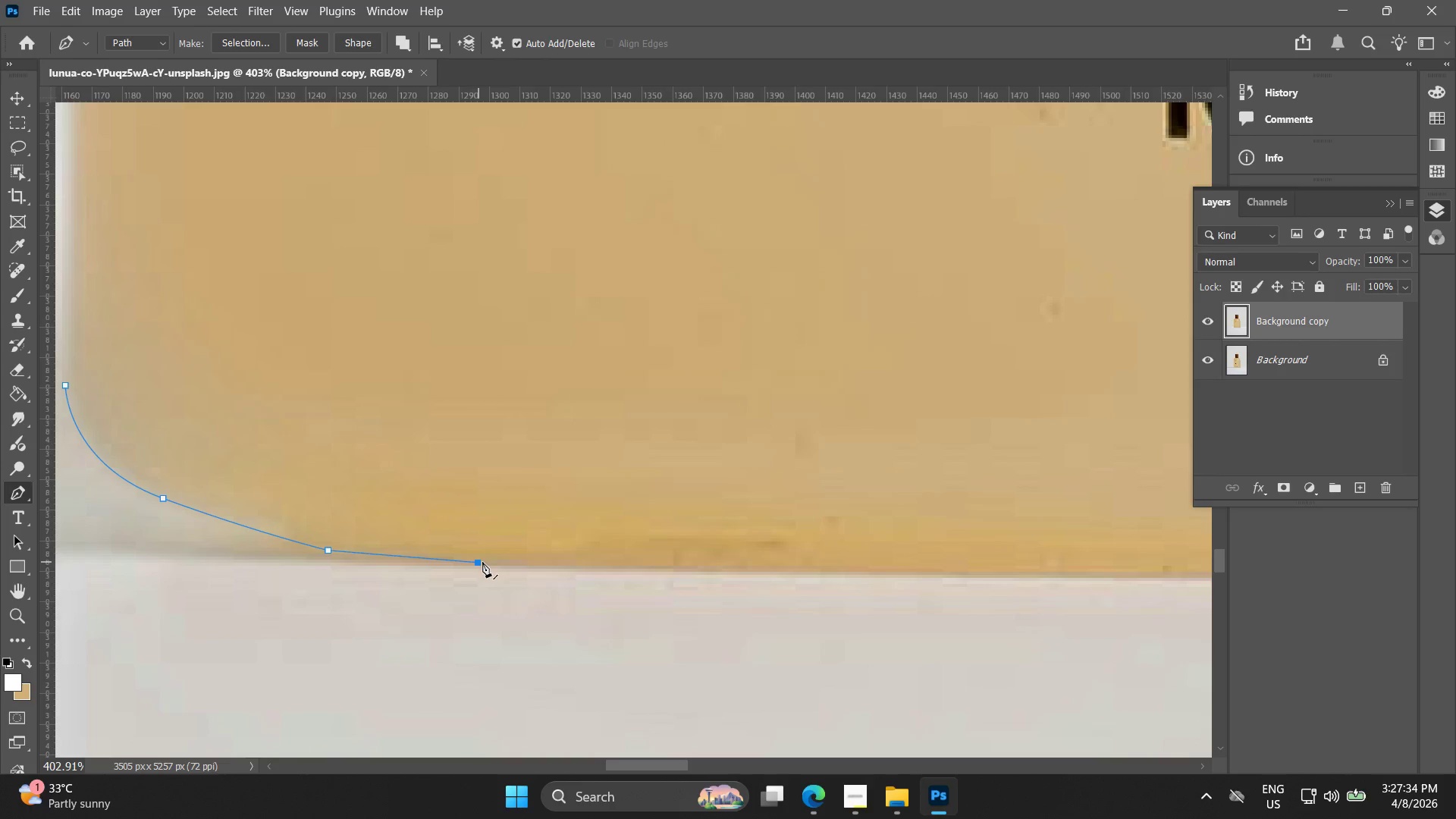 
hold_key(key=Space, duration=0.55)
 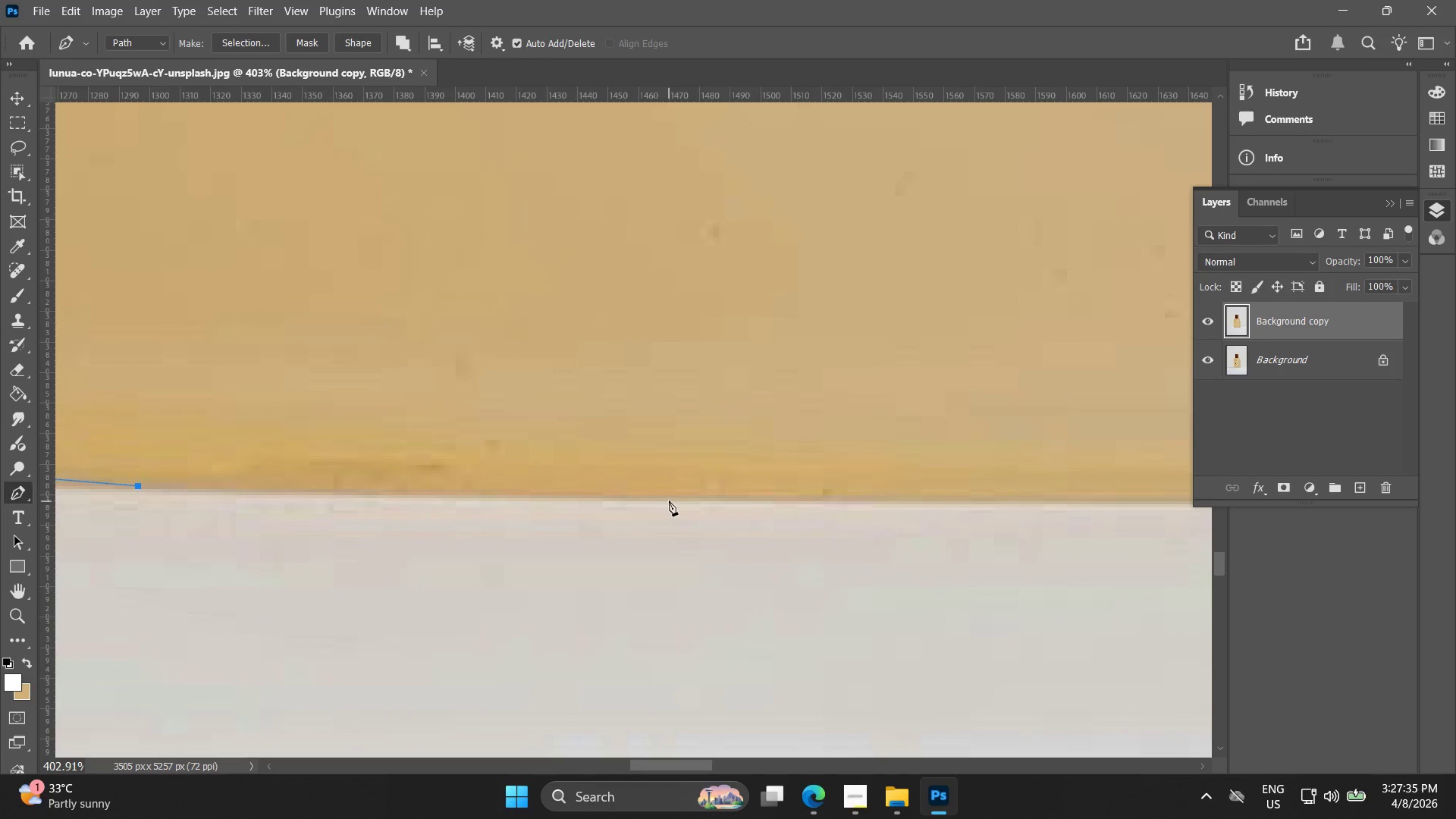 
left_click_drag(start_coordinate=[764, 601], to_coordinate=[425, 525])
 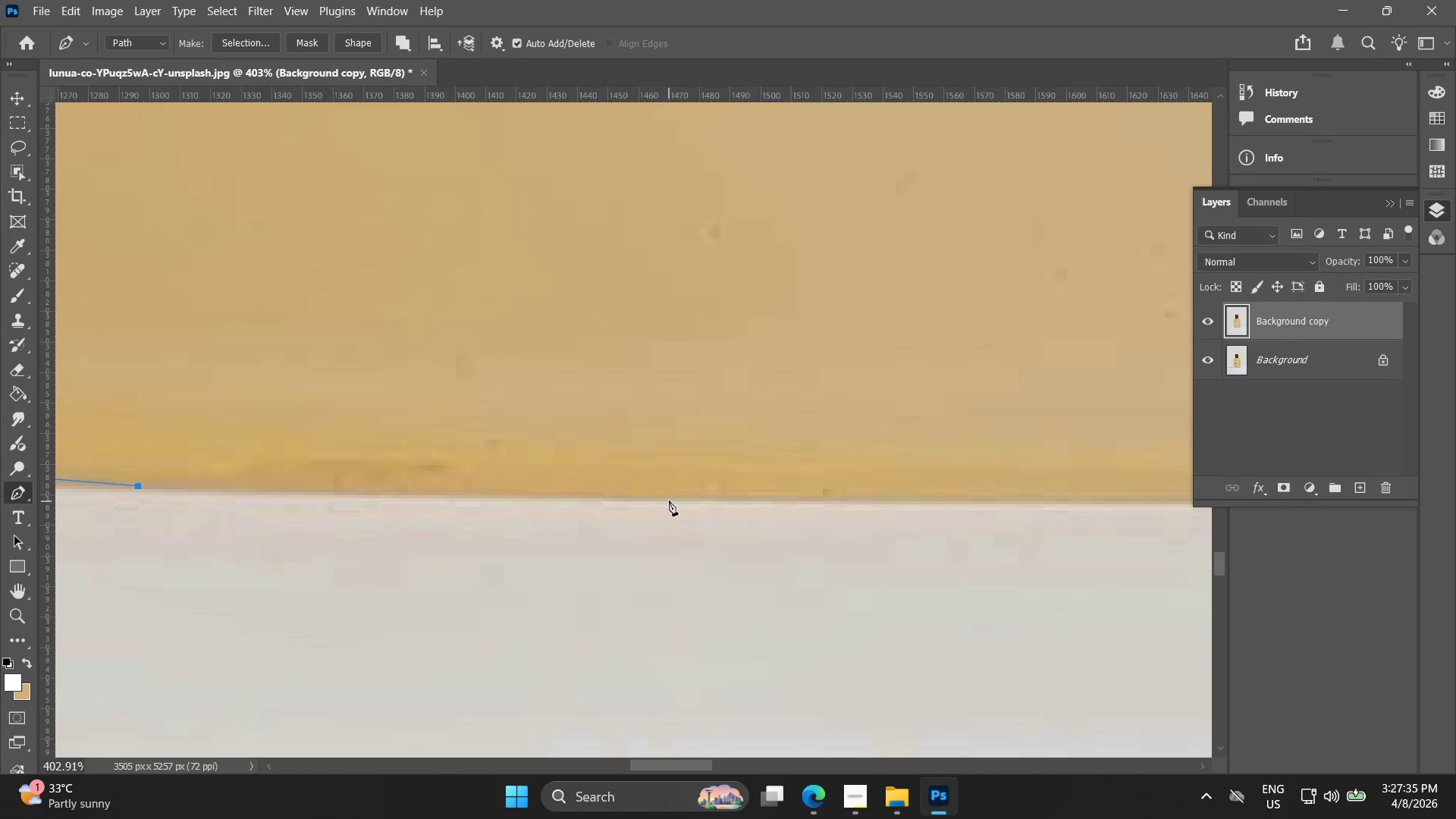 
left_click_drag(start_coordinate=[677, 499], to_coordinate=[757, 500])
 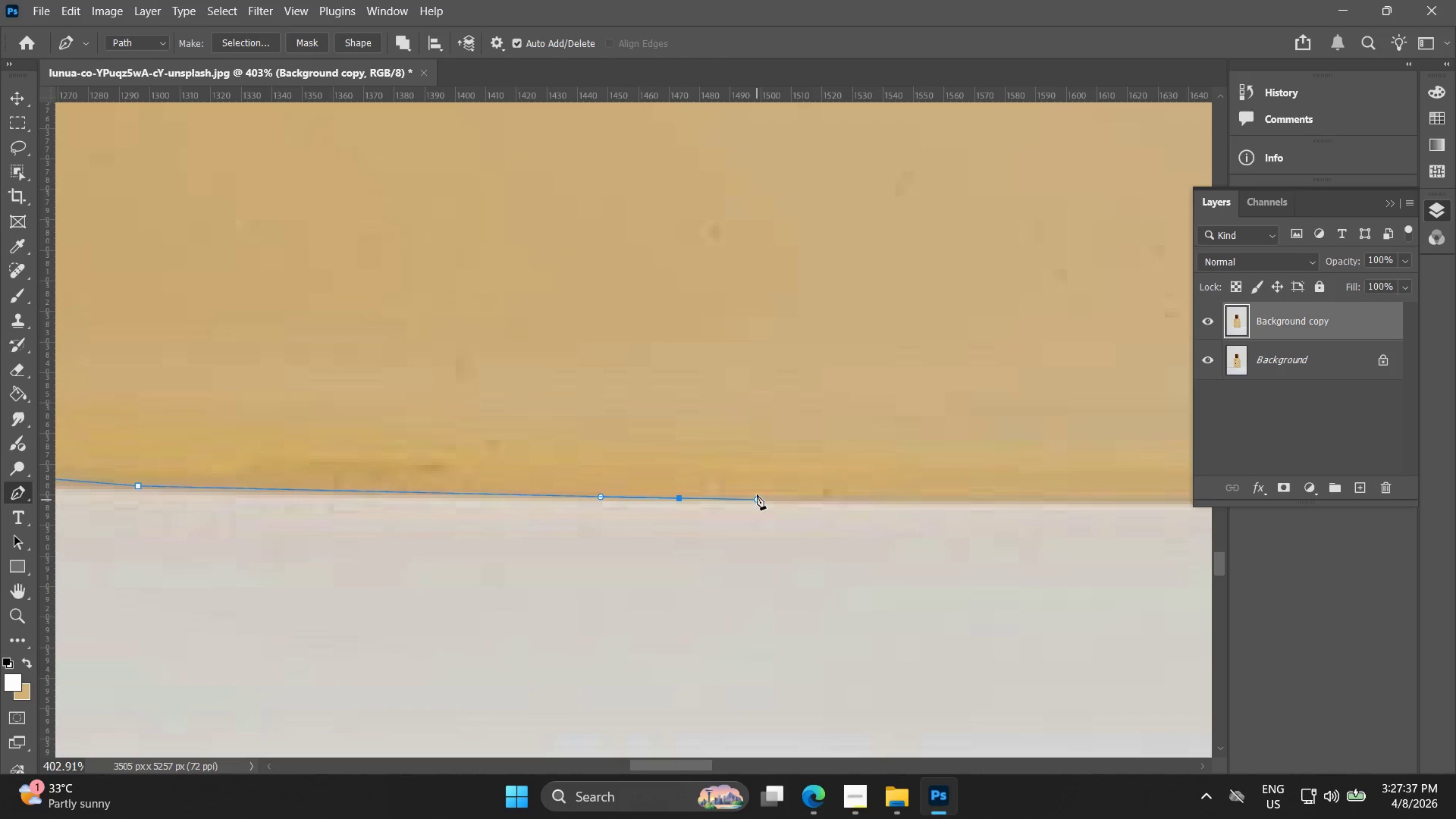 
hold_key(key=Space, duration=0.64)
 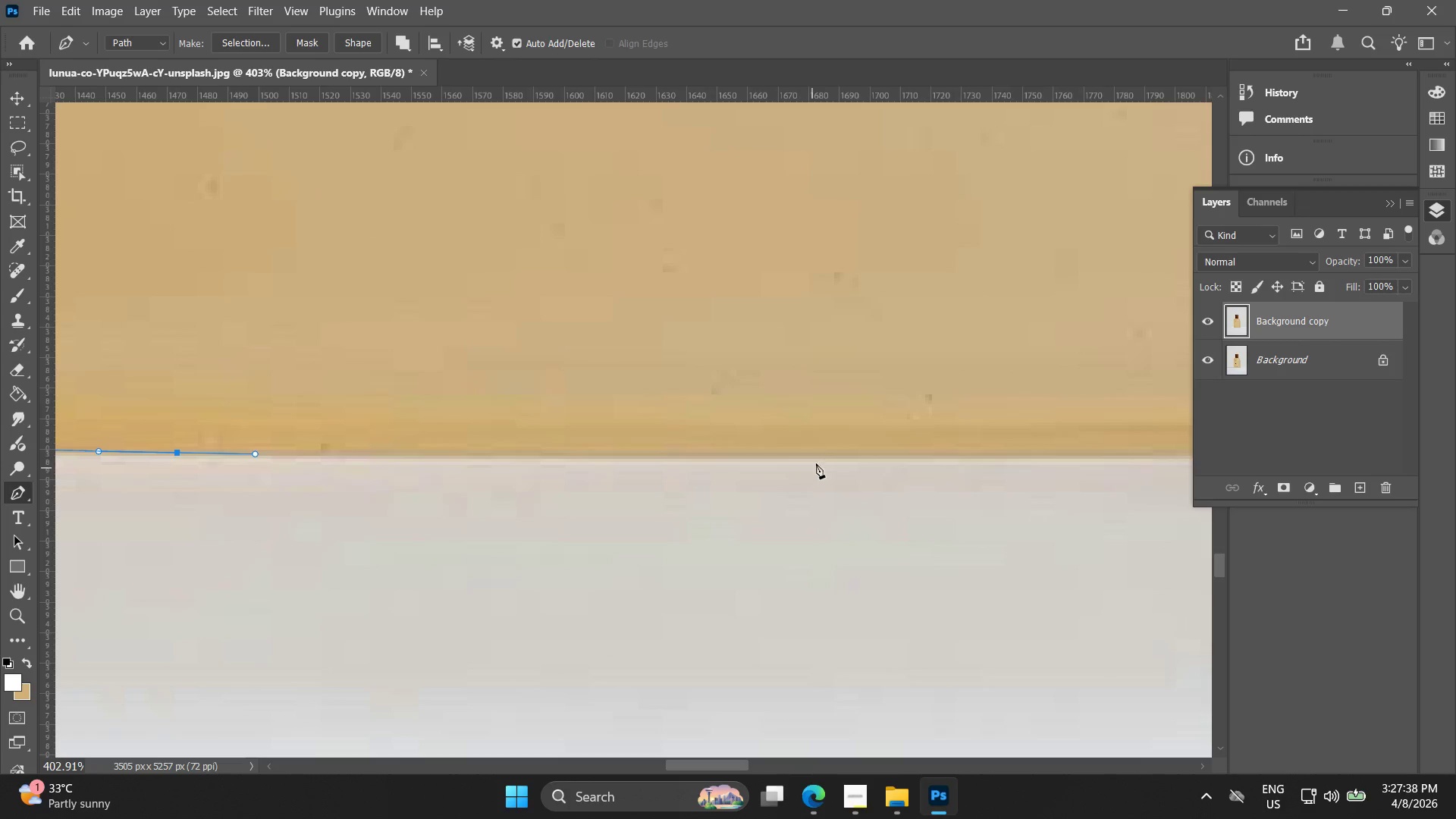 
left_click_drag(start_coordinate=[874, 519], to_coordinate=[372, 474])
 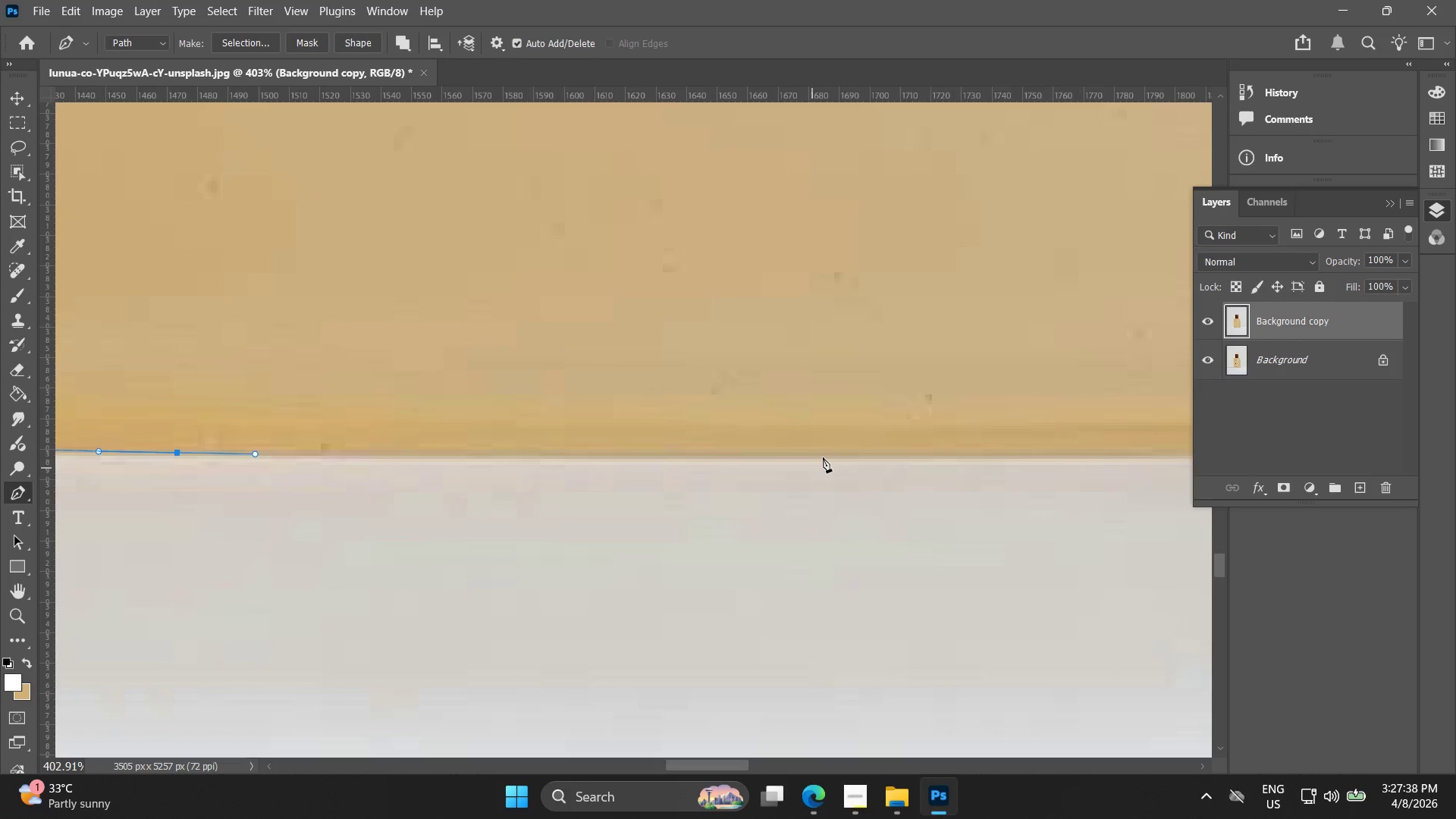 
left_click_drag(start_coordinate=[823, 457], to_coordinate=[927, 457])
 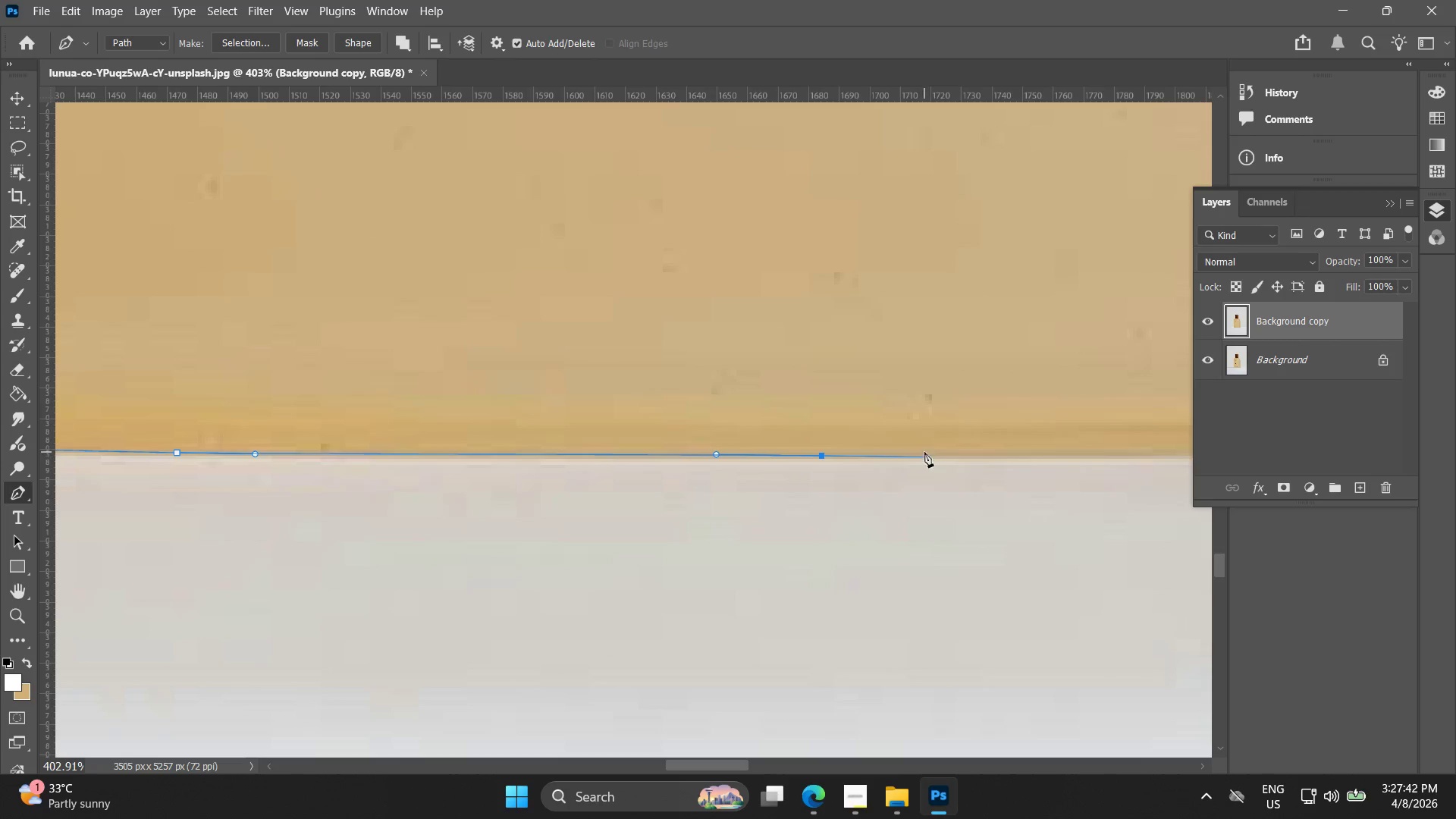 
hold_key(key=Space, duration=0.62)
 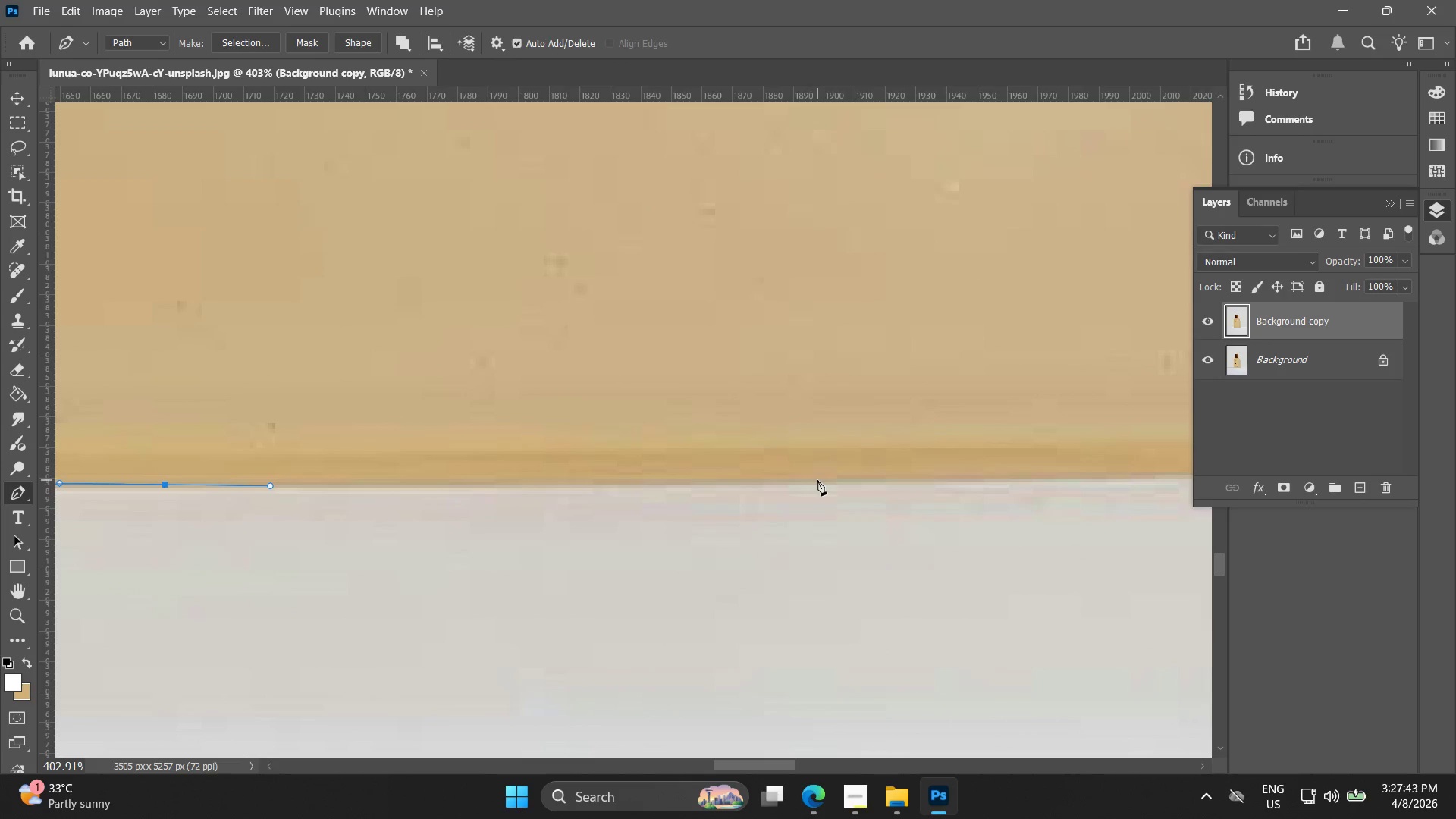 
left_click_drag(start_coordinate=[965, 478], to_coordinate=[309, 507])
 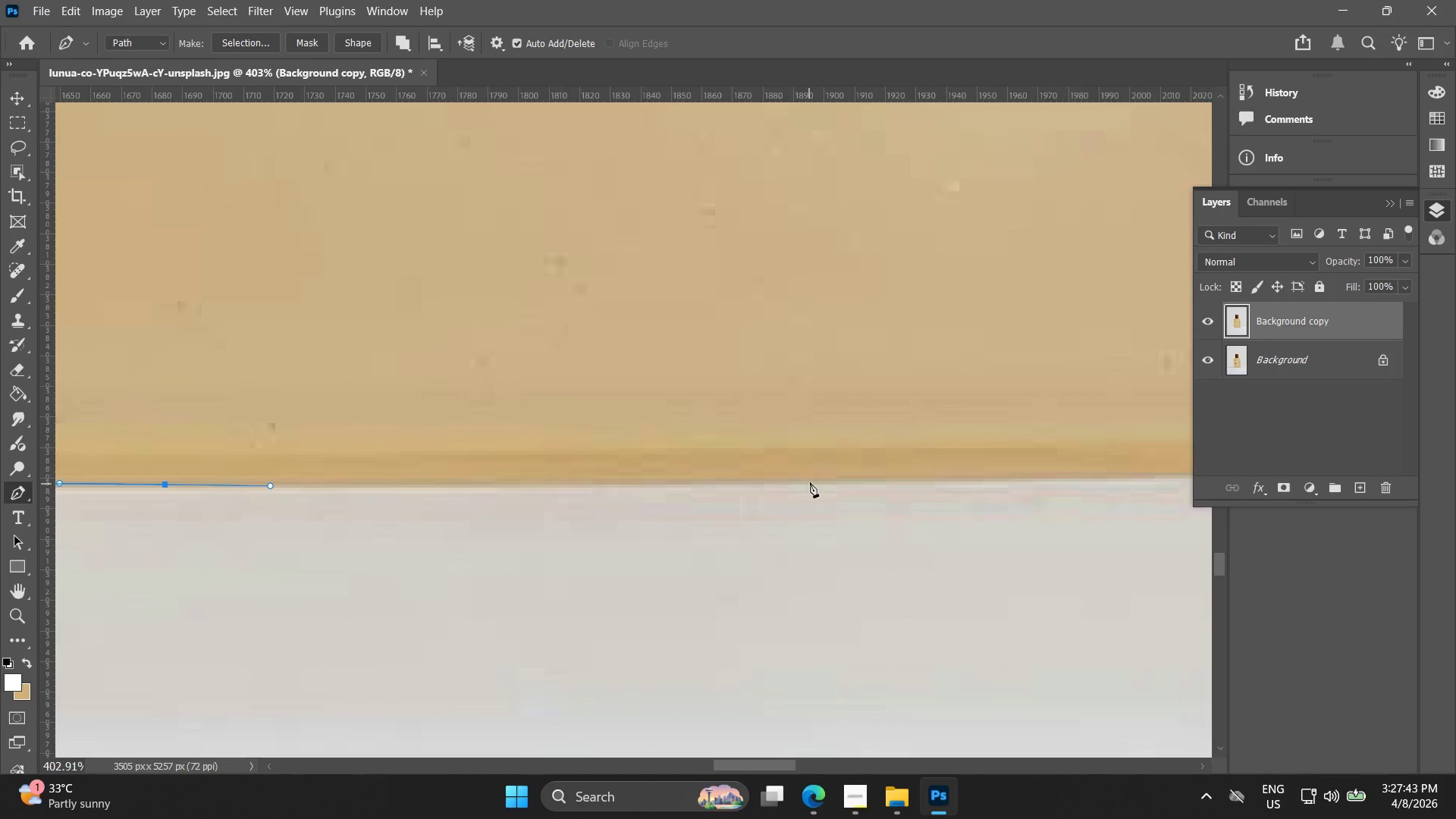 
left_click_drag(start_coordinate=[819, 479], to_coordinate=[844, 484])
 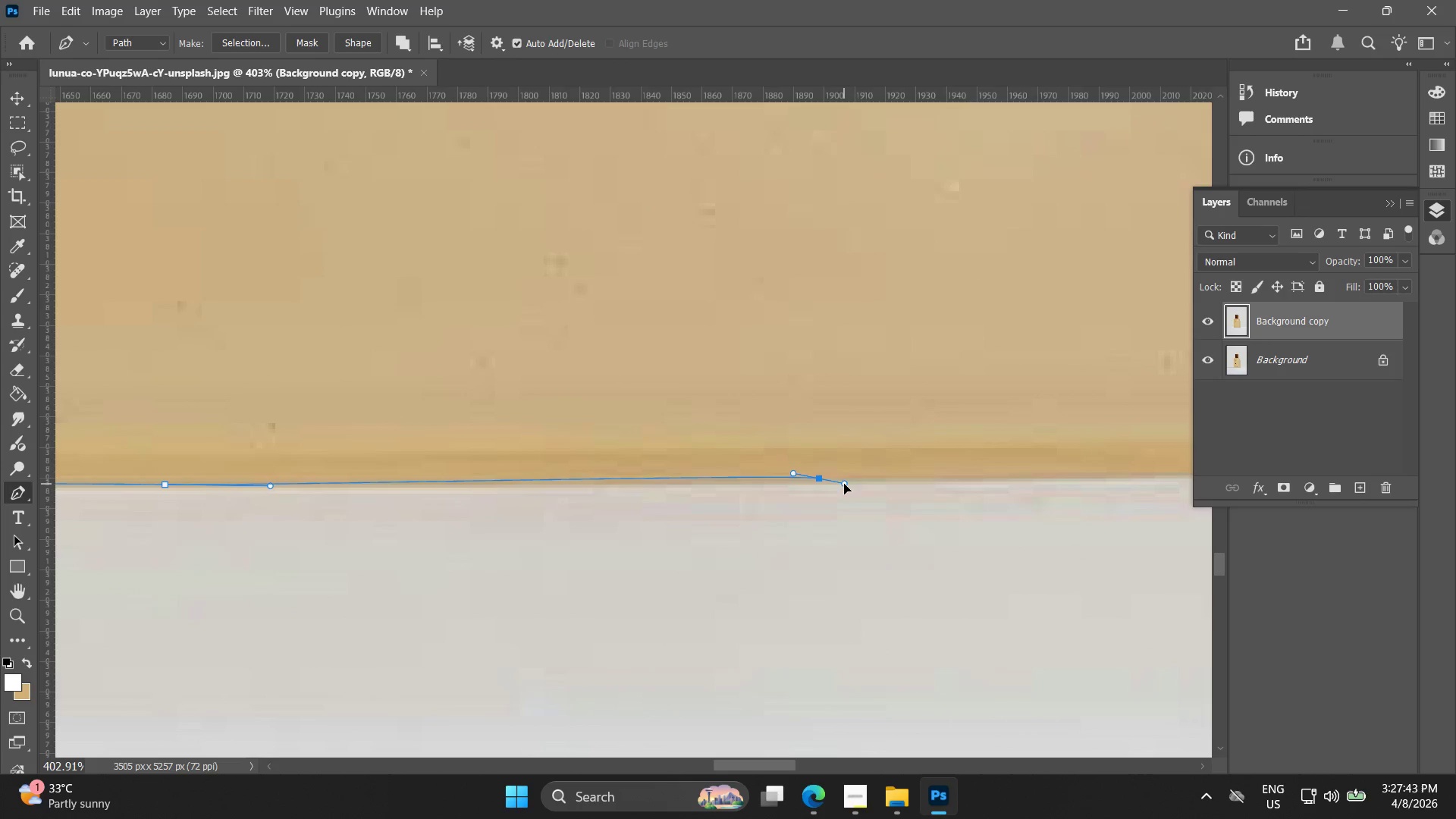 
key(Control+ControlLeft)
 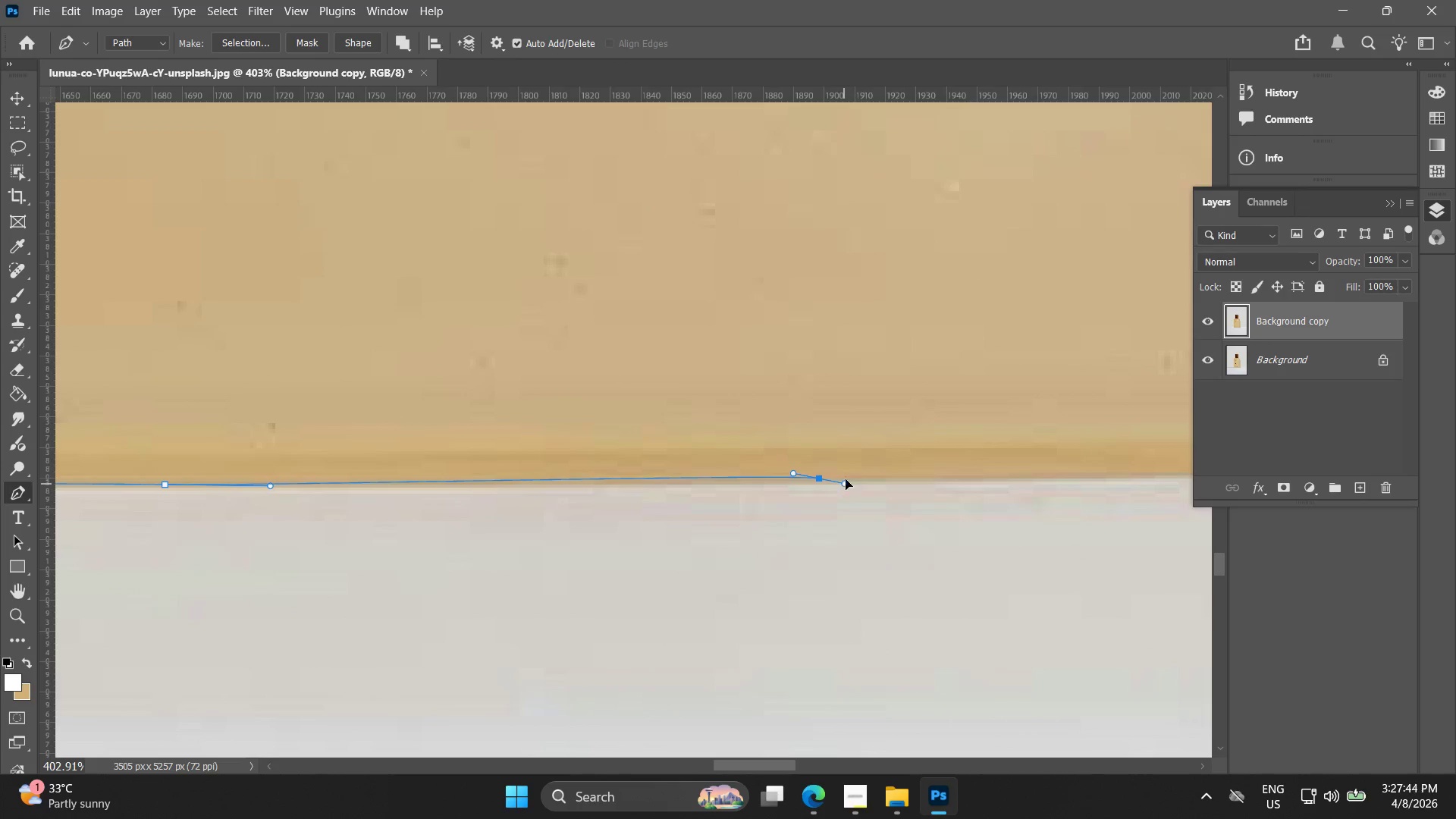 
key(Control+Z)
 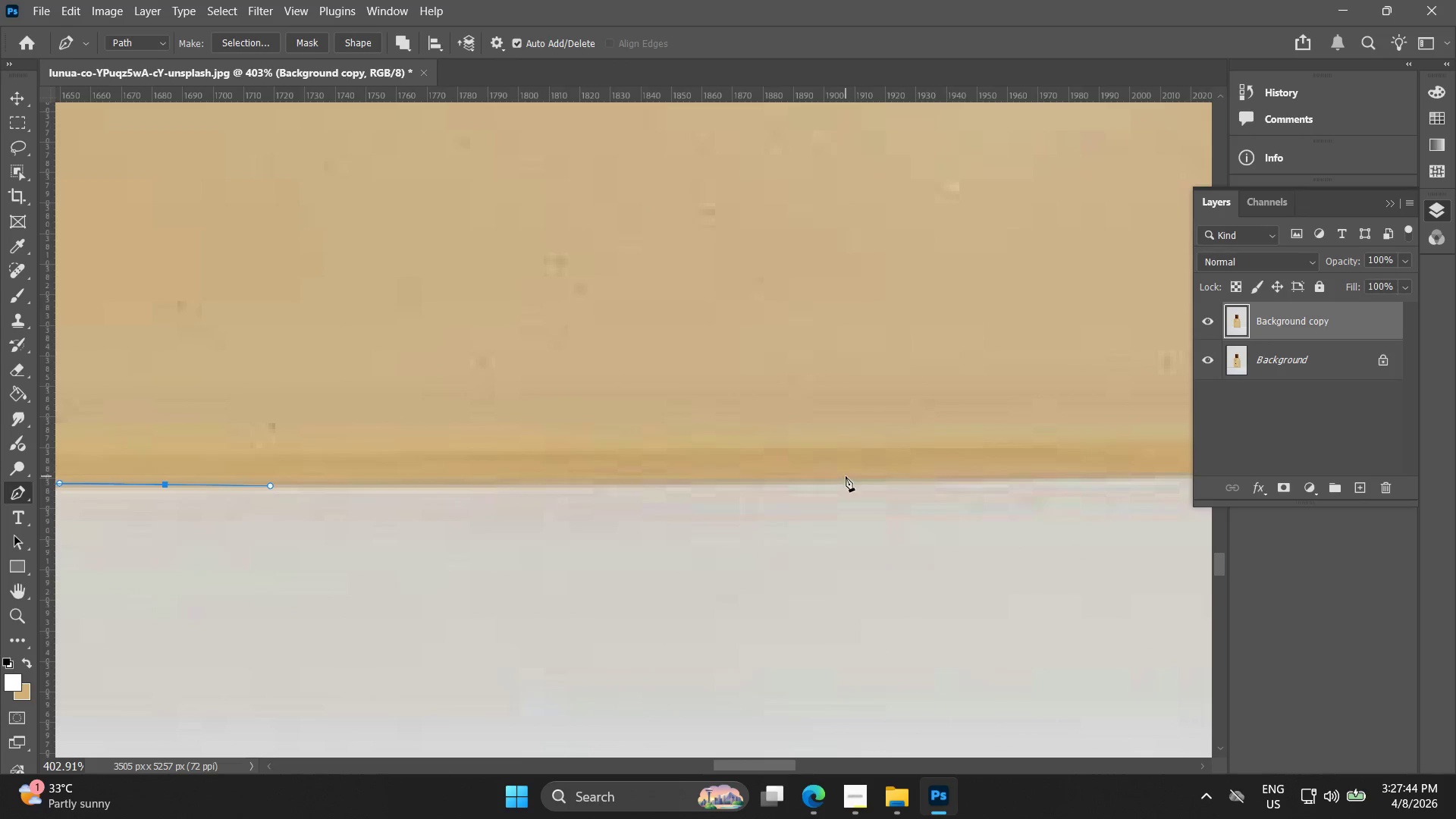 
left_click_drag(start_coordinate=[846, 476], to_coordinate=[888, 476])
 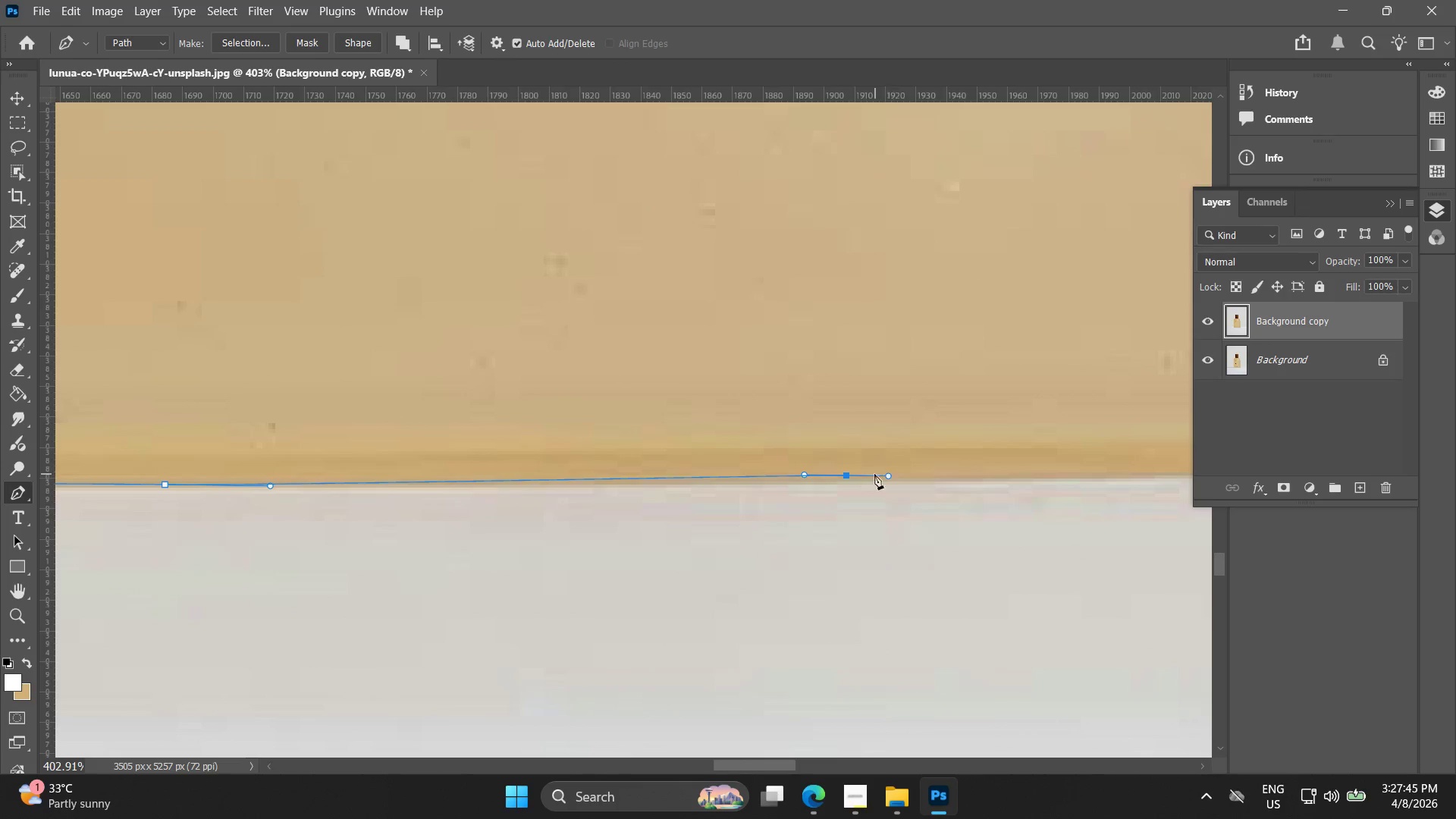 
key(Control+ControlLeft)
 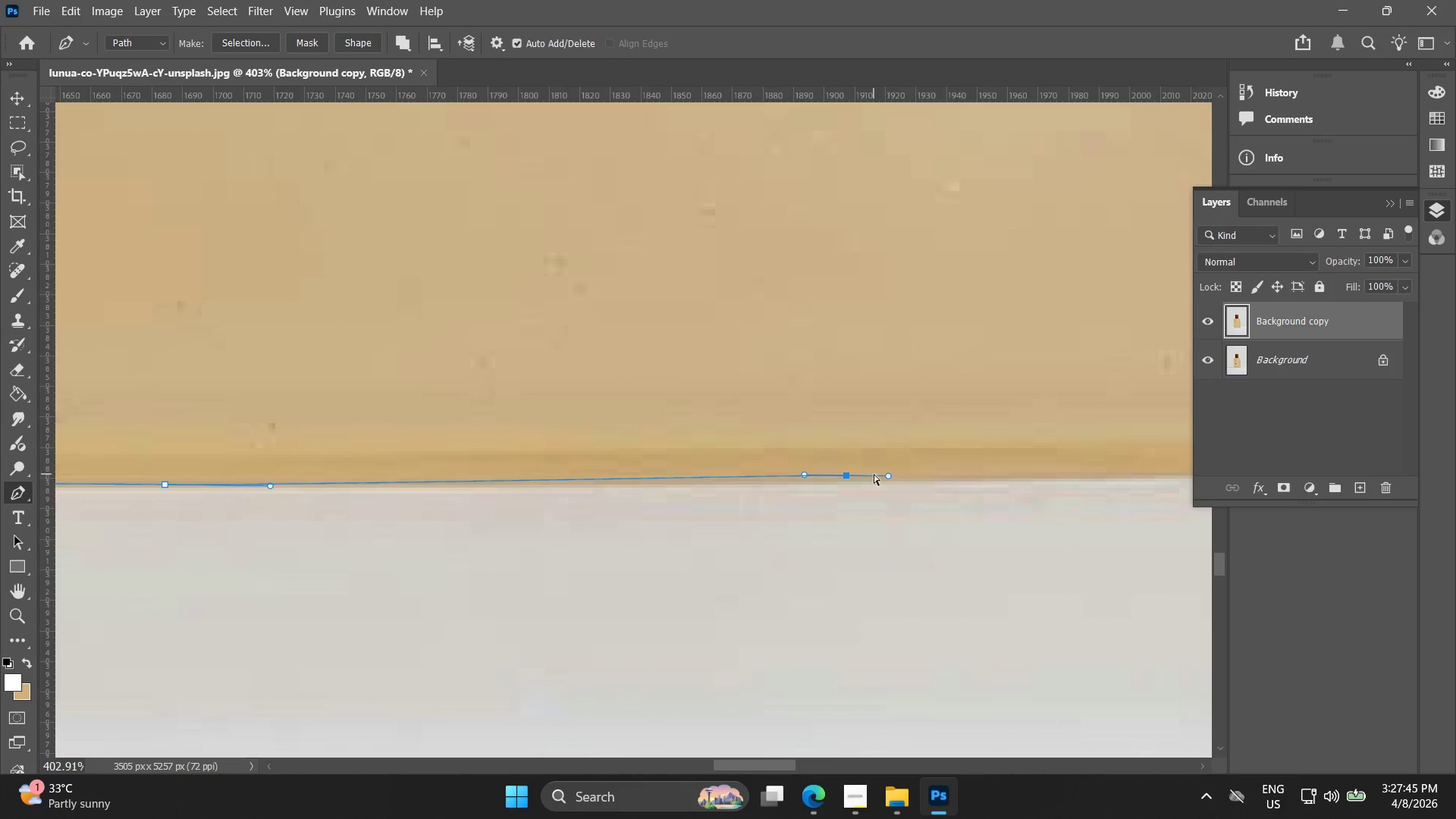 
key(Control+Z)
 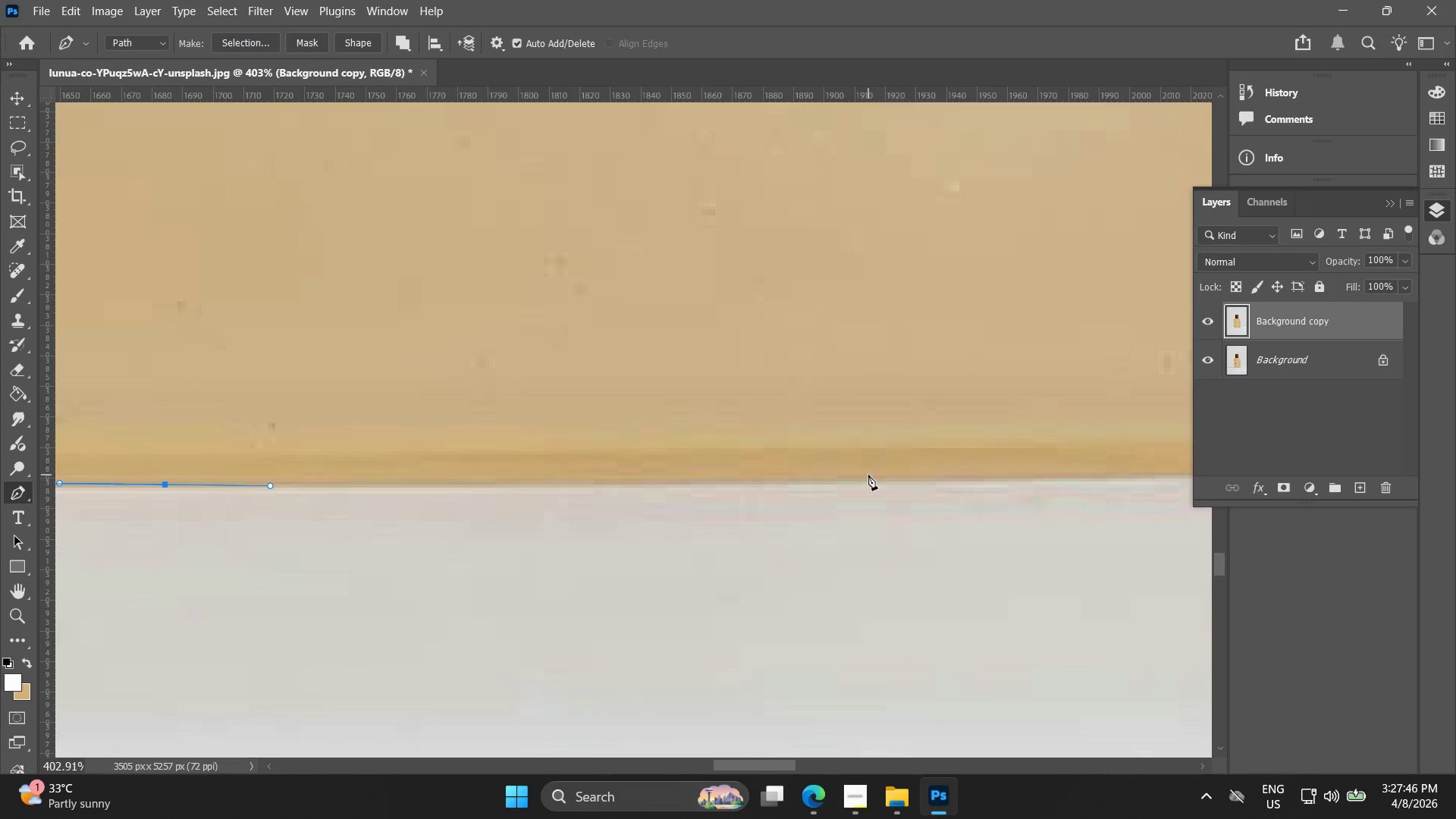 
left_click_drag(start_coordinate=[870, 479], to_coordinate=[902, 479])
 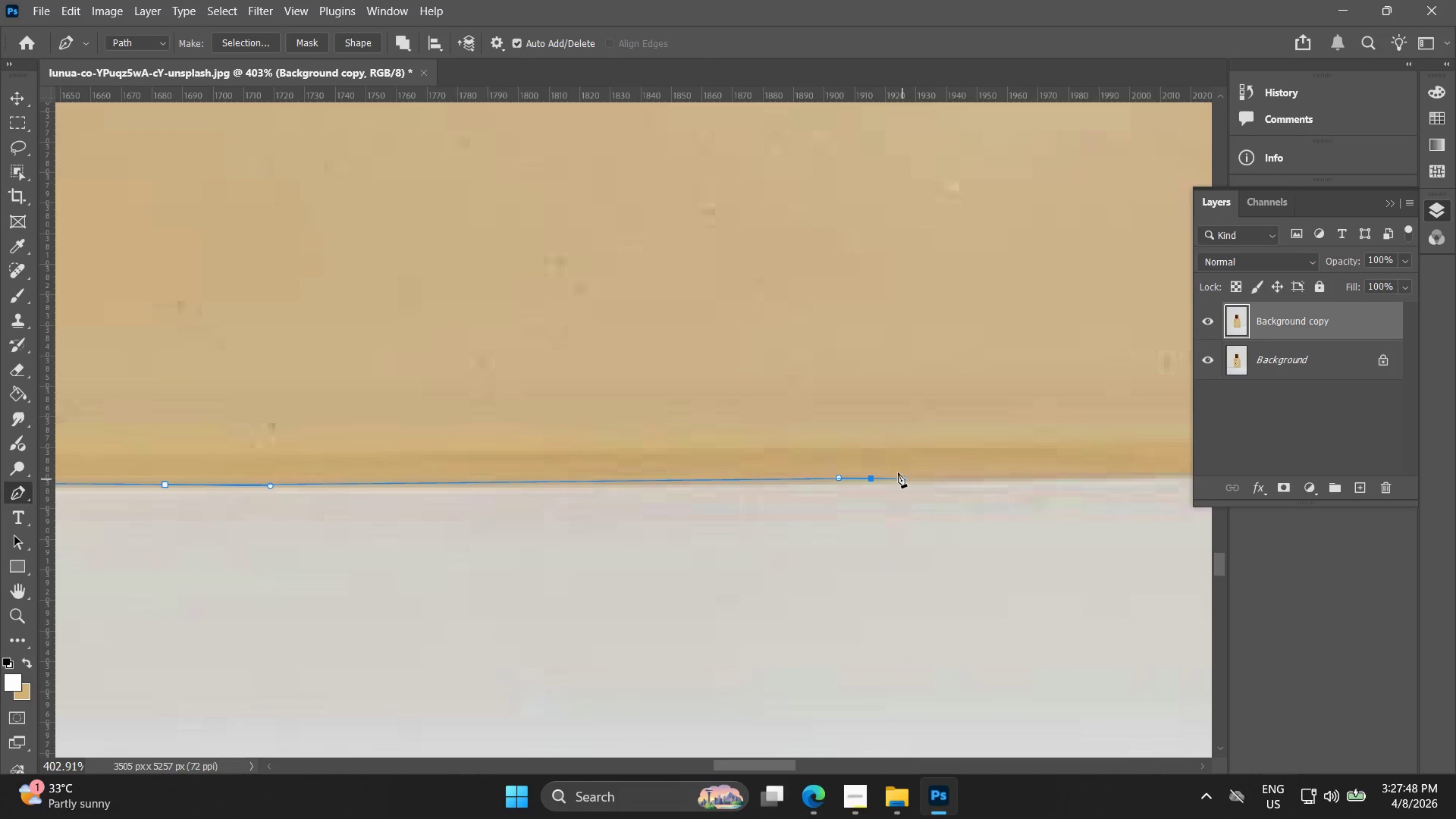 
hold_key(key=Space, duration=0.61)
 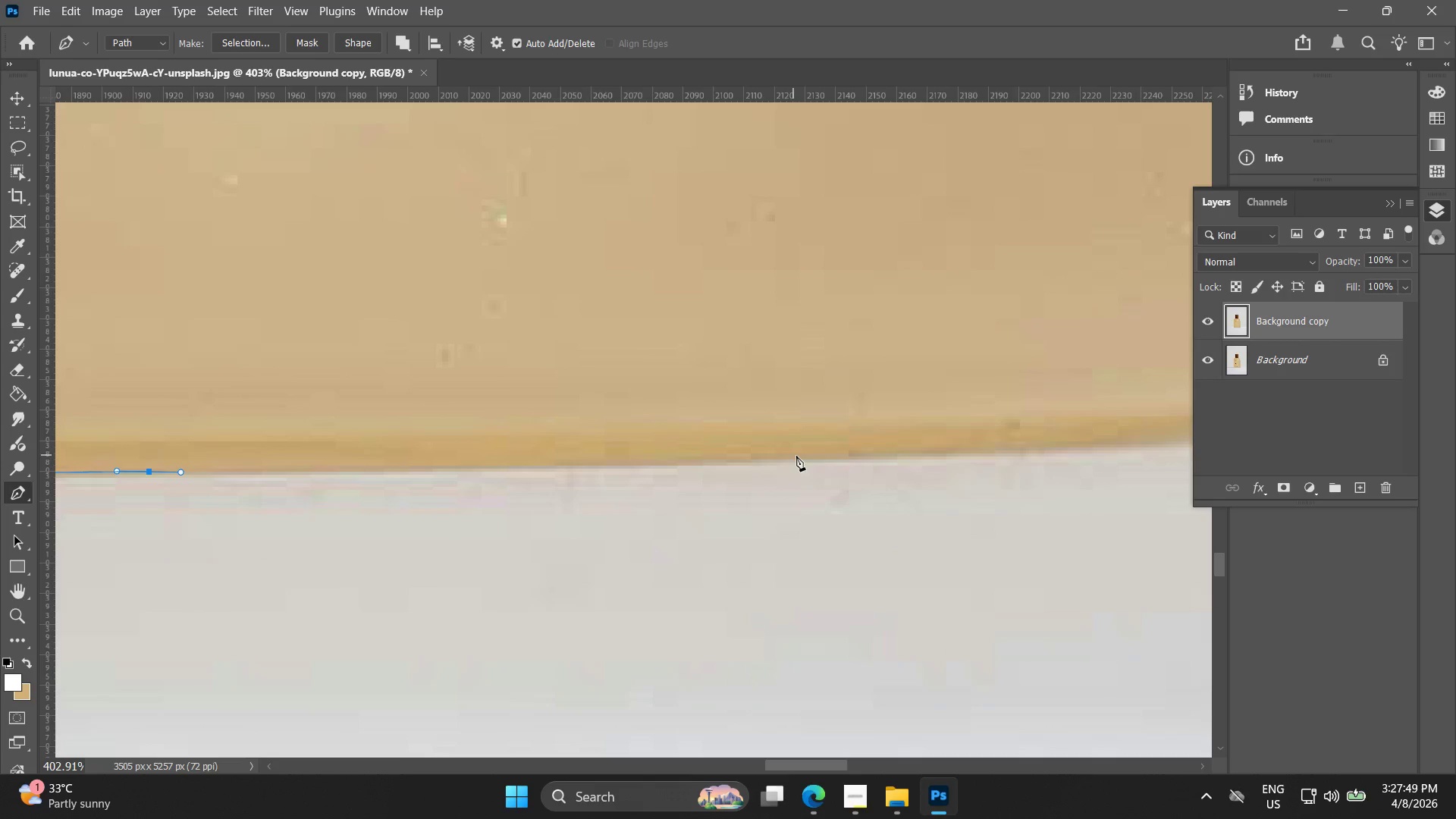 
left_click_drag(start_coordinate=[974, 516], to_coordinate=[253, 509])
 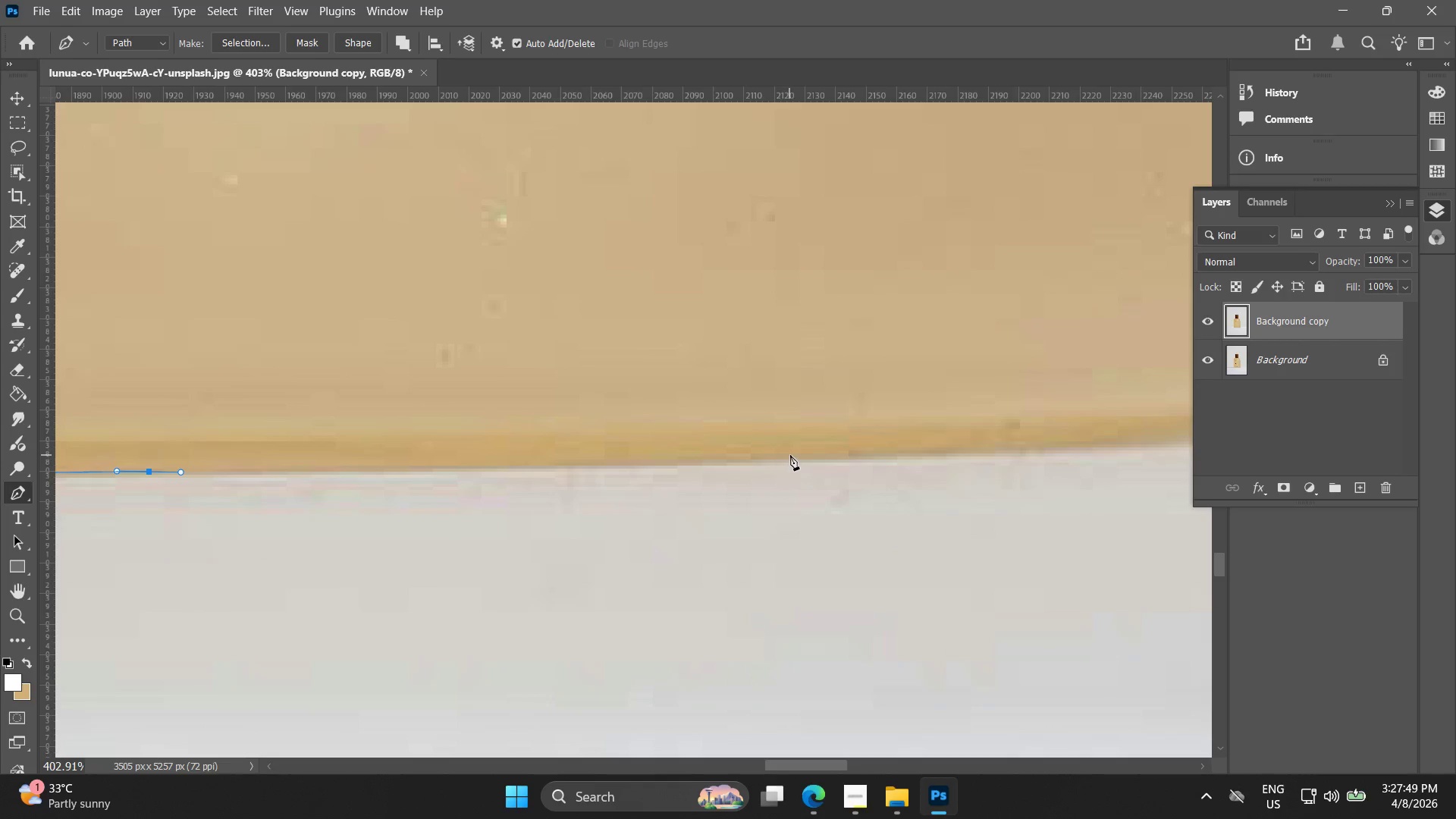 
left_click_drag(start_coordinate=[801, 458], to_coordinate=[911, 456])
 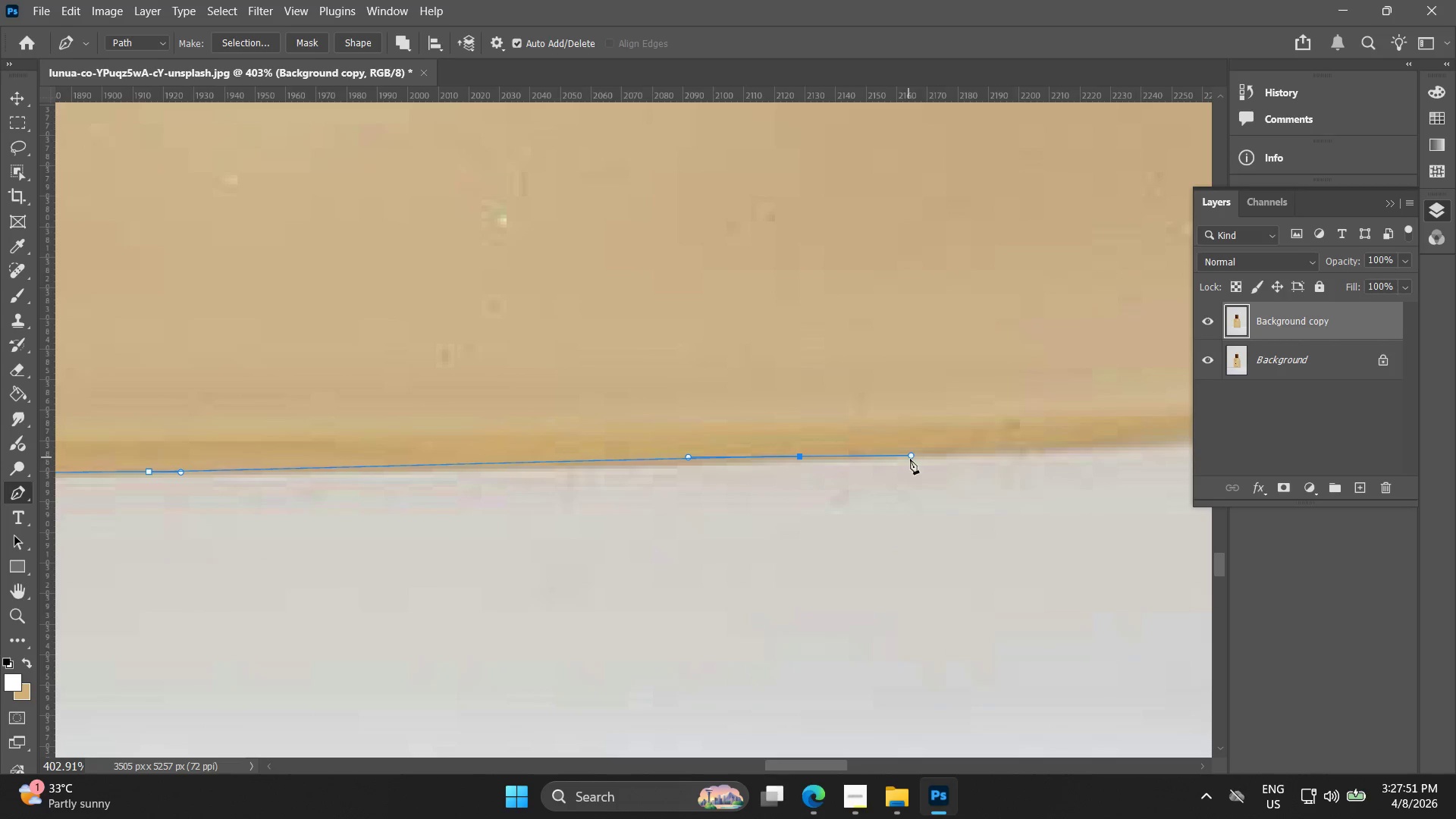 
hold_key(key=Space, duration=0.61)
 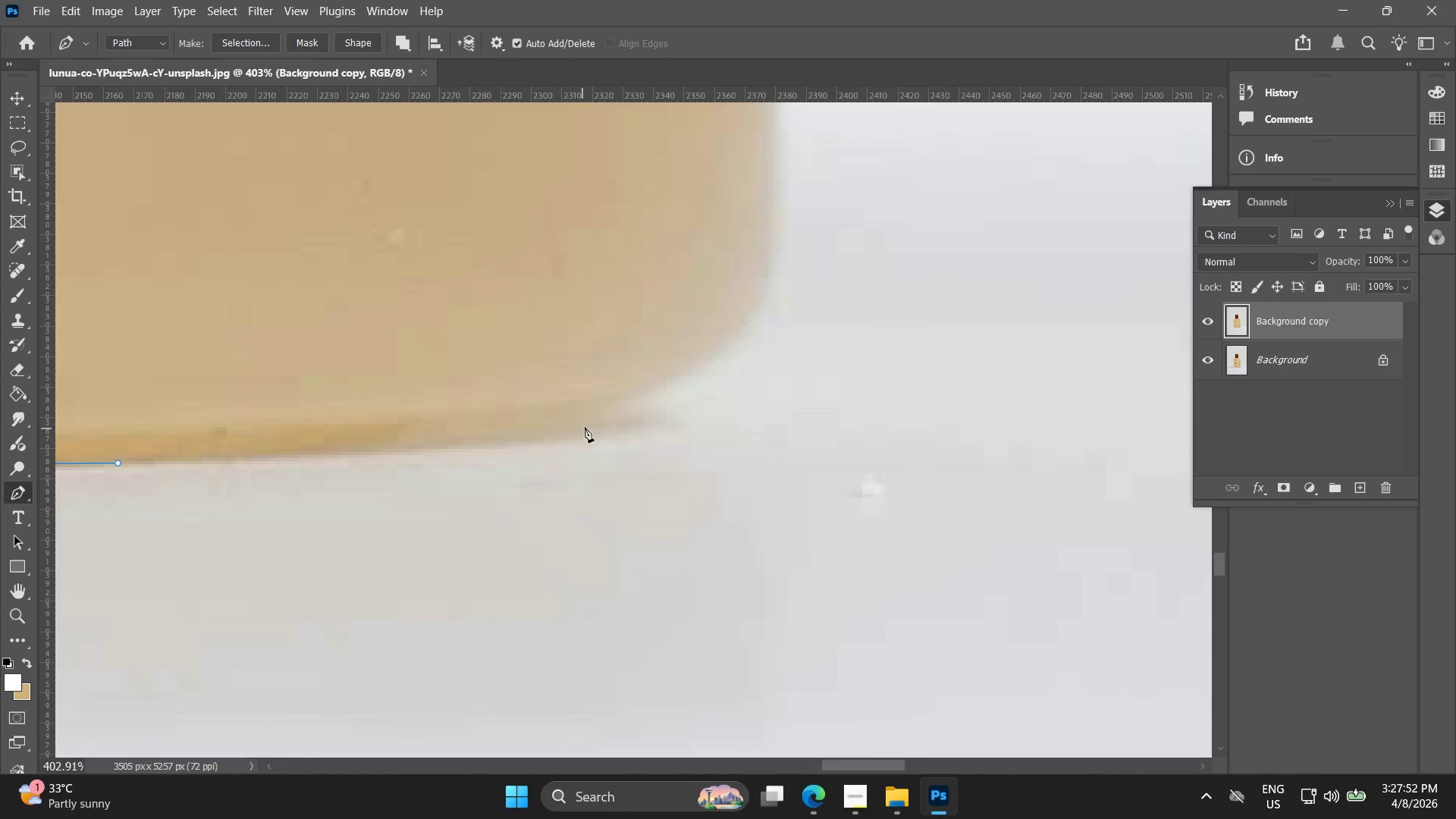 
left_click_drag(start_coordinate=[921, 474], to_coordinate=[127, 482])
 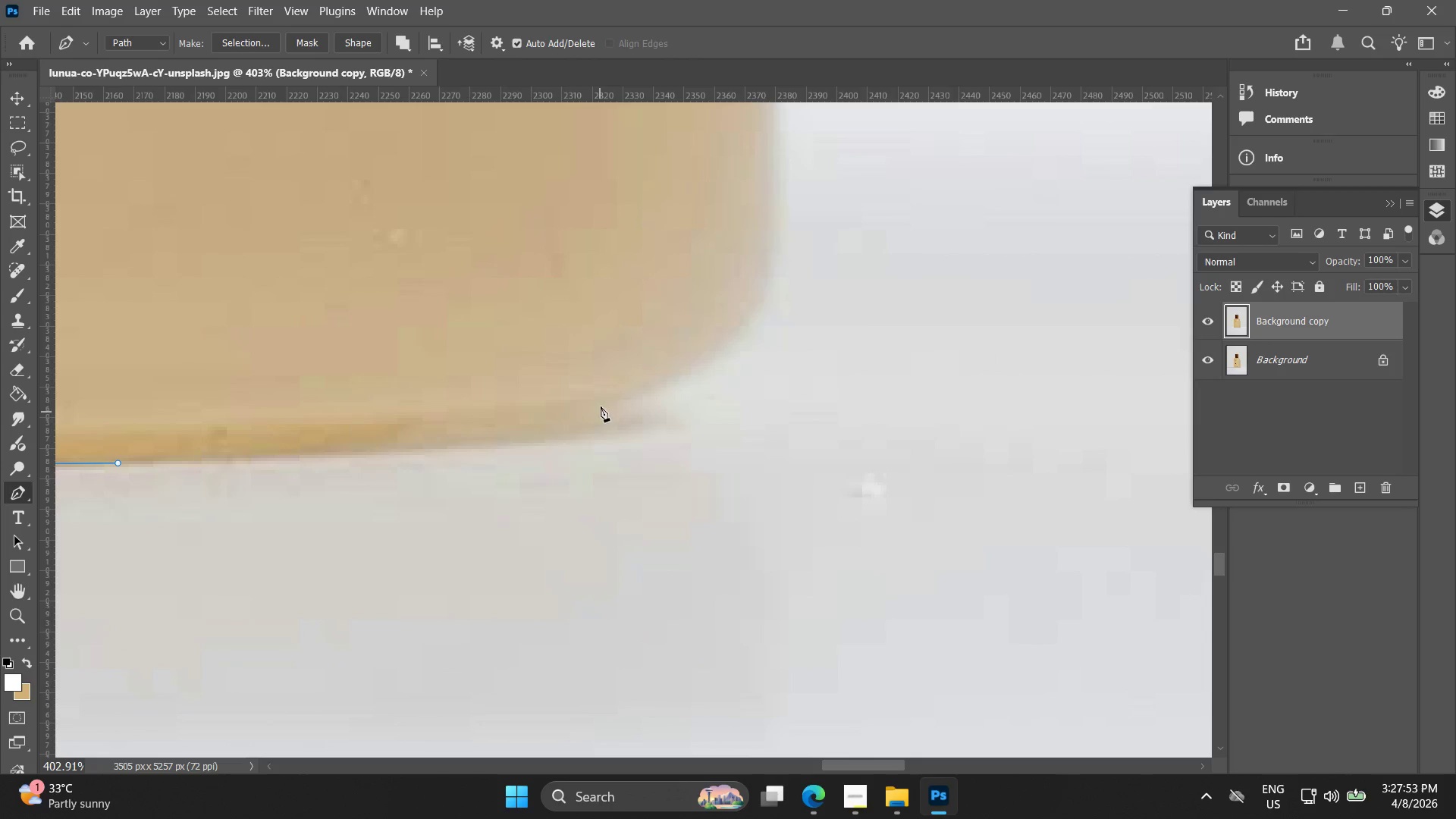 
left_click_drag(start_coordinate=[604, 400], to_coordinate=[684, 385])
 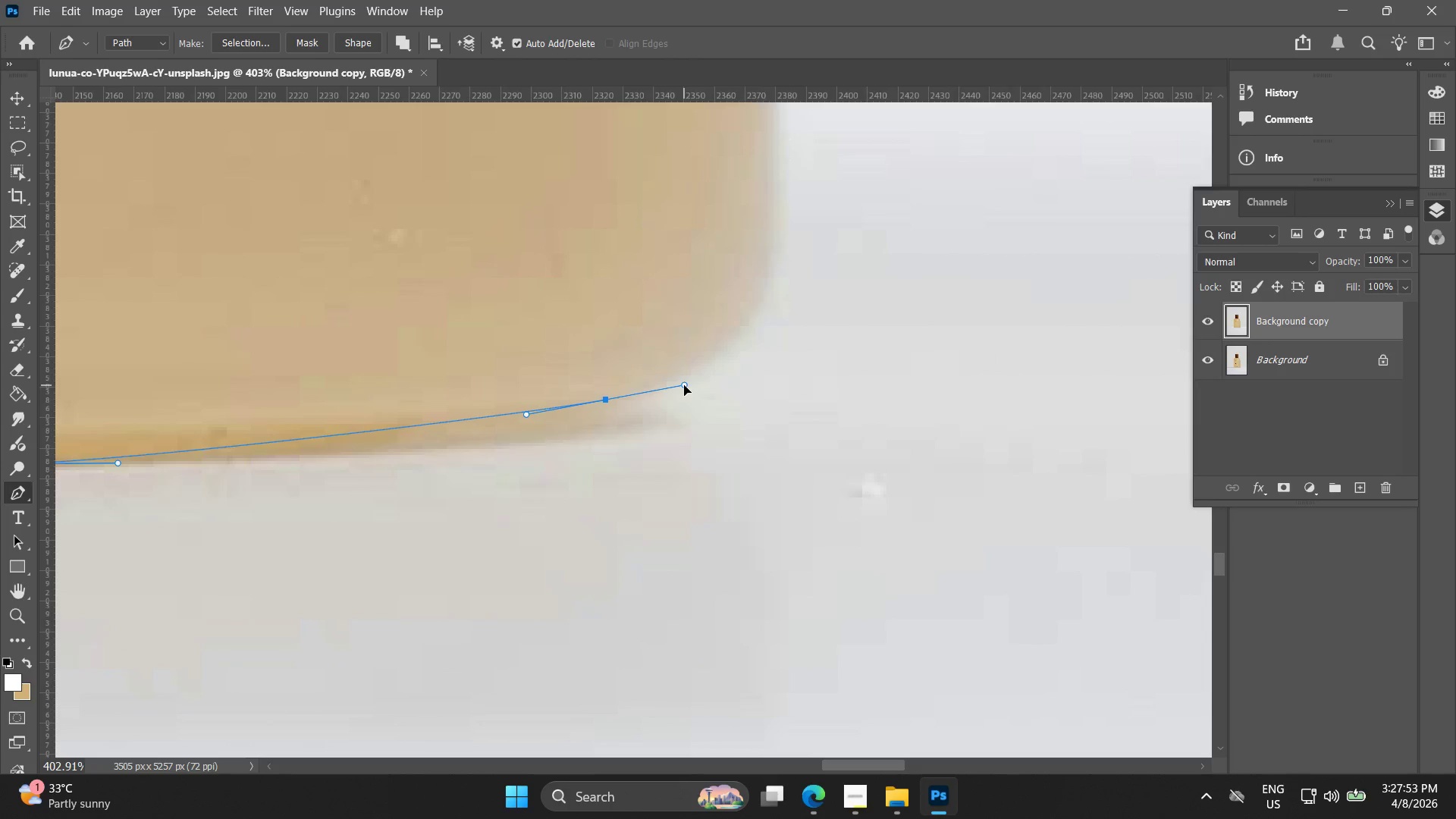 
key(Control+ControlLeft)
 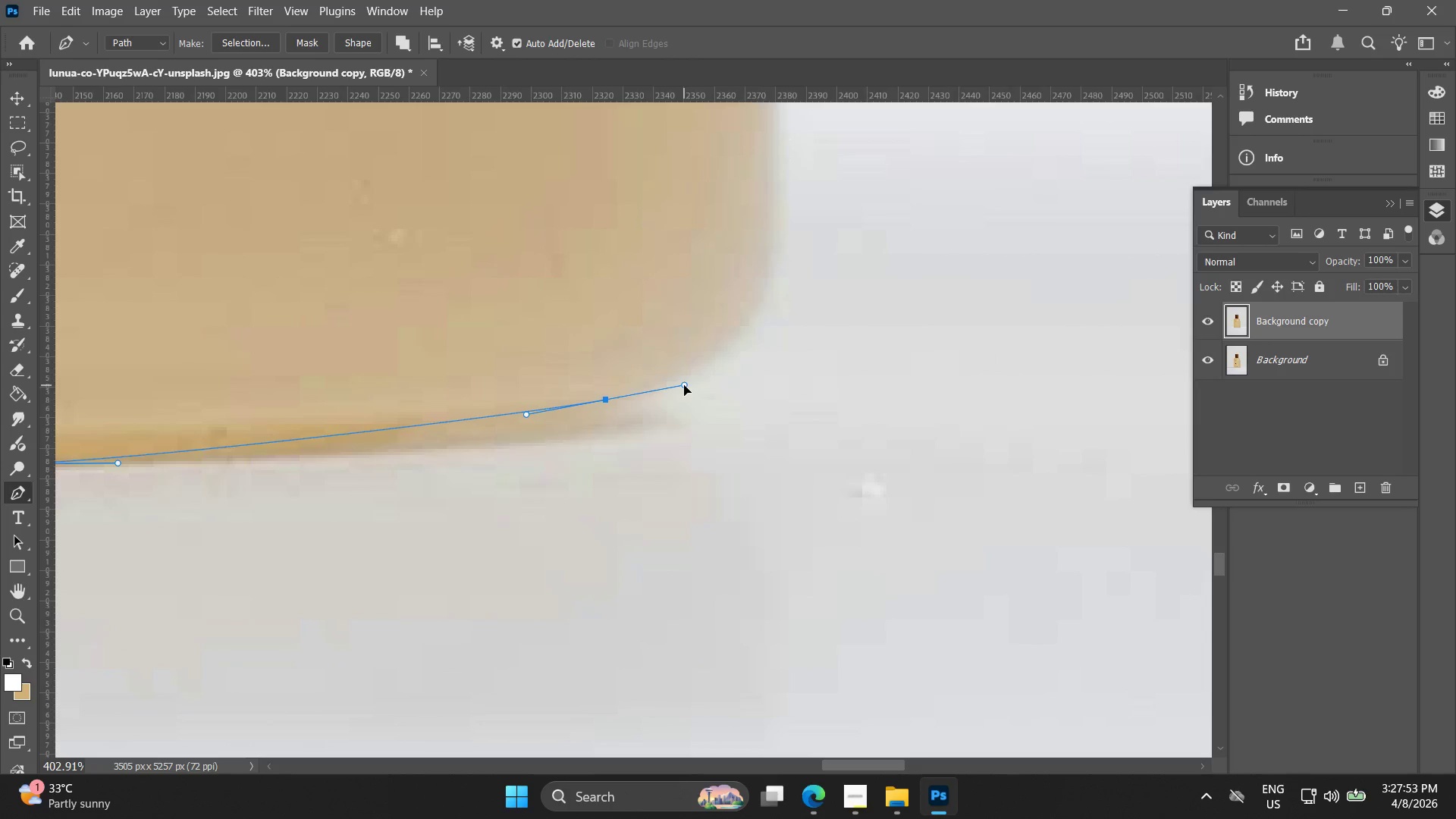 
key(Control+Z)
 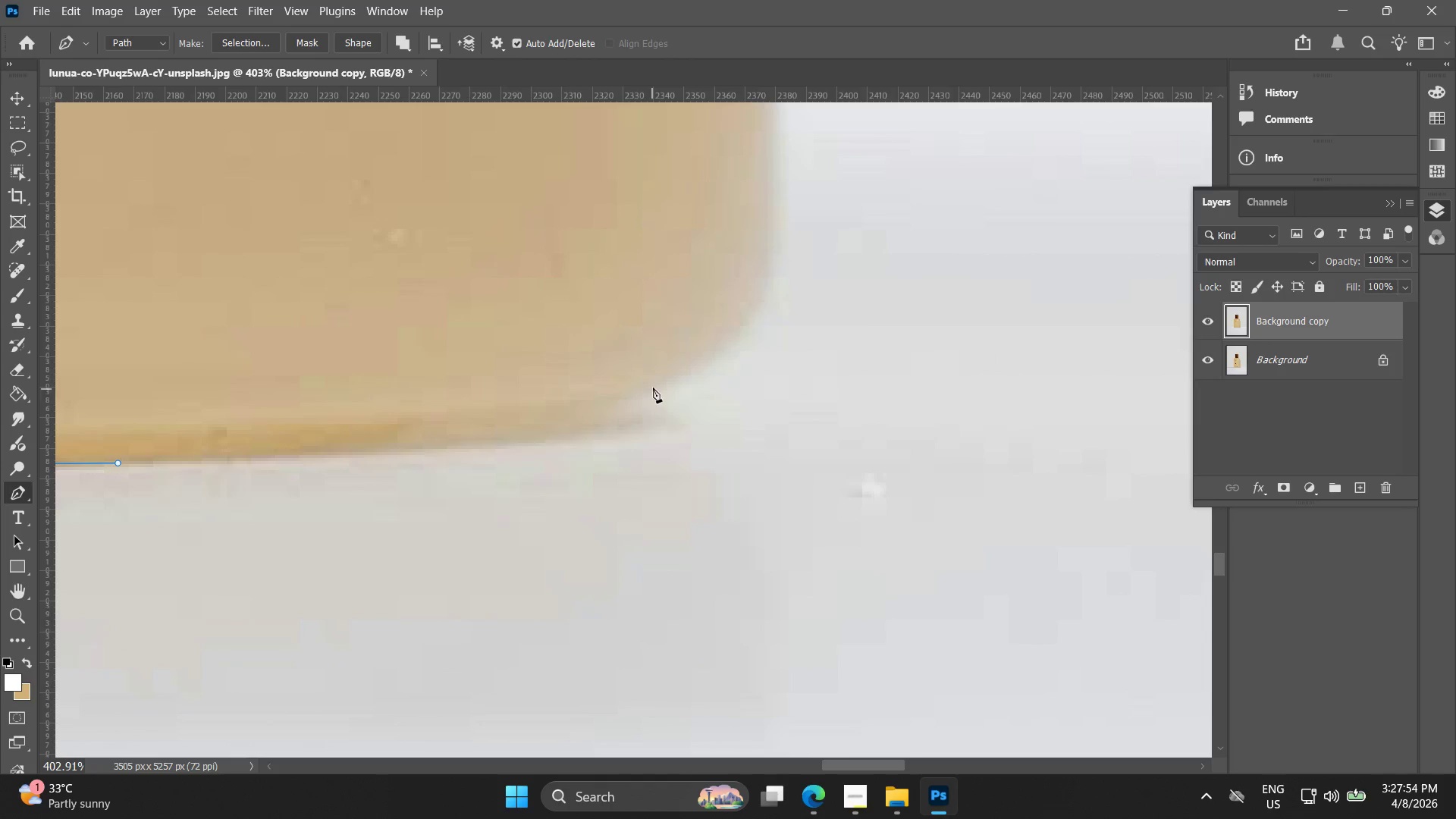 
left_click_drag(start_coordinate=[656, 387], to_coordinate=[780, 344])
 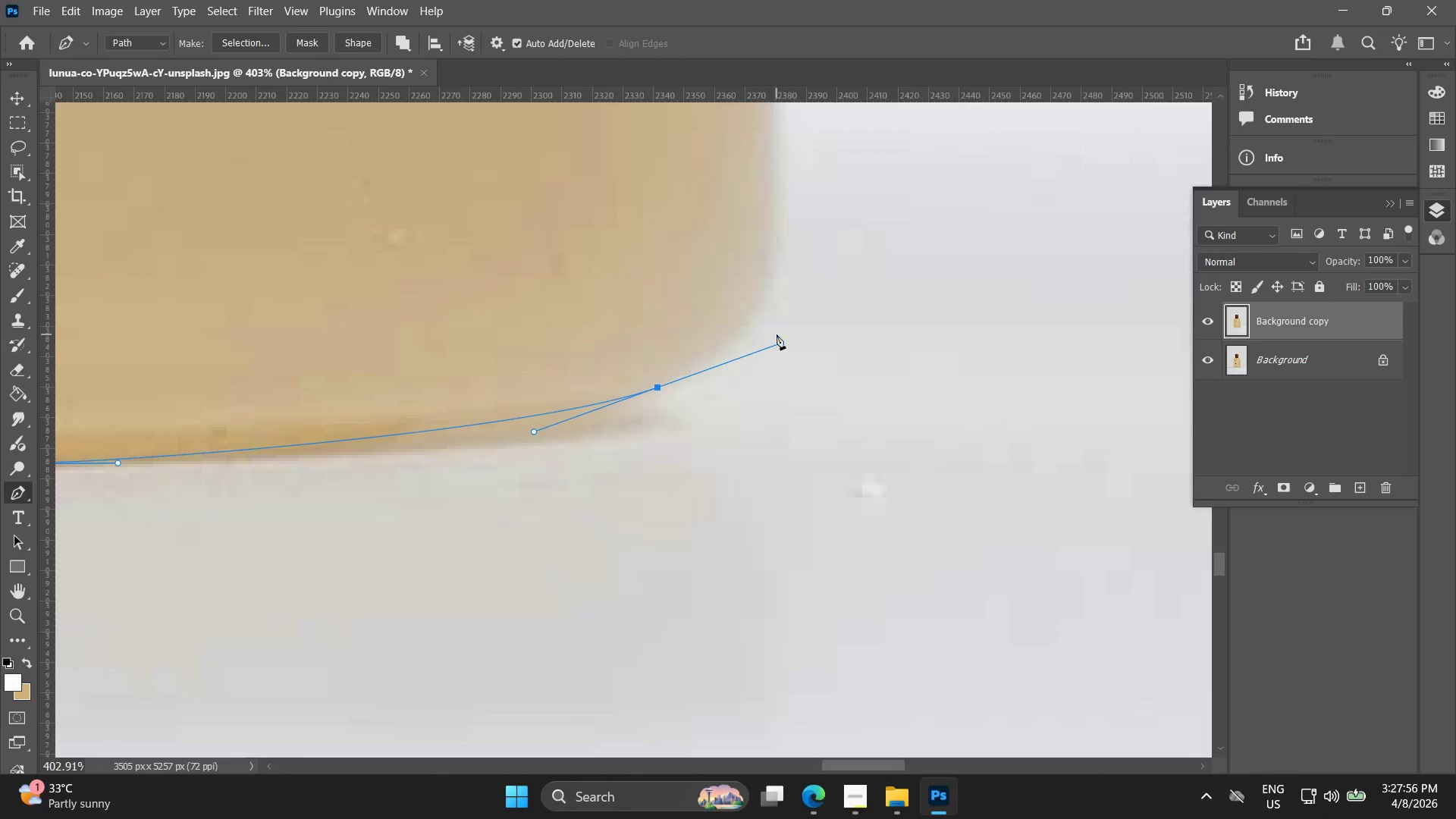 
hold_key(key=Space, duration=0.52)
 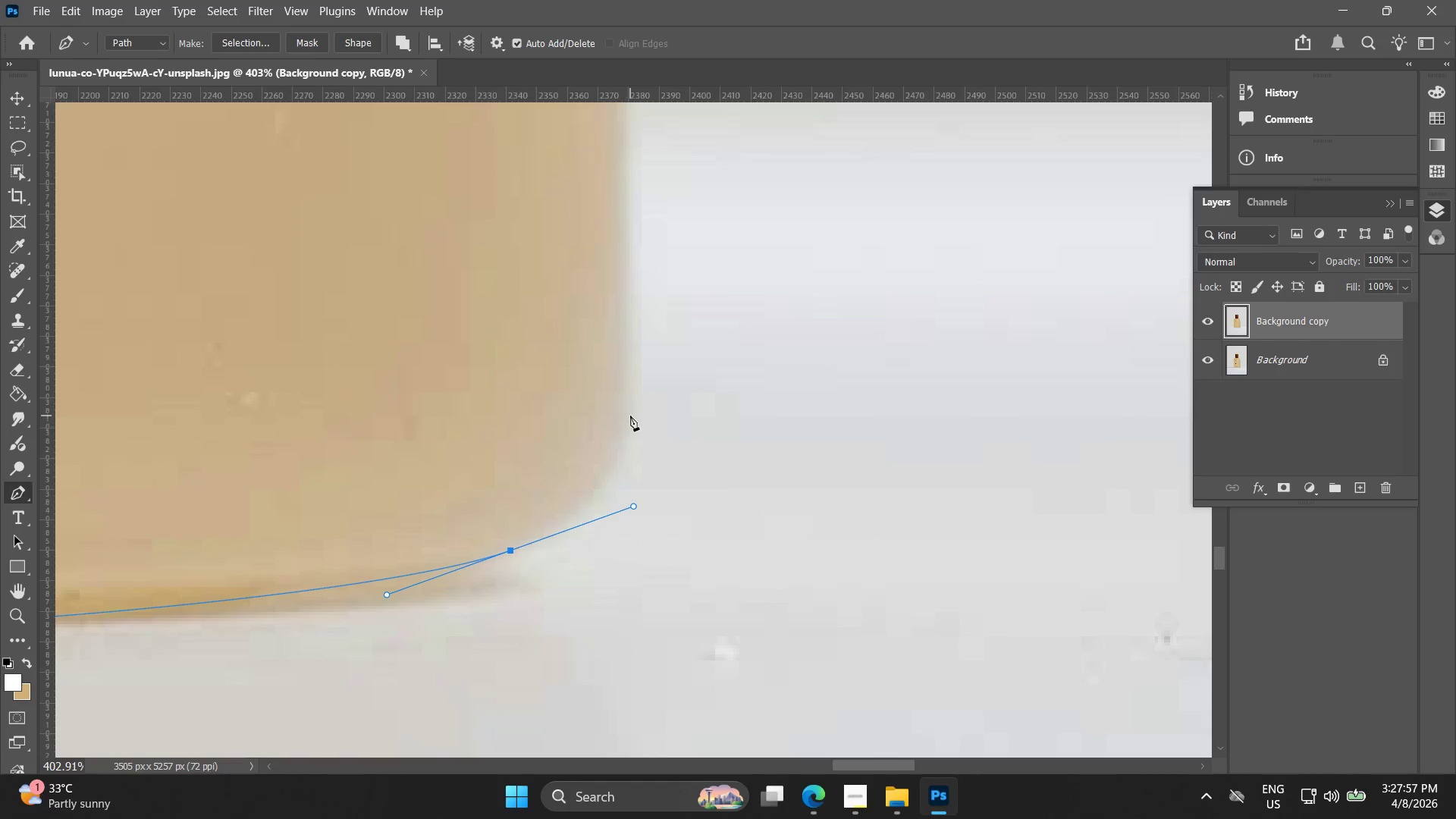 
left_click_drag(start_coordinate=[746, 334], to_coordinate=[599, 497])
 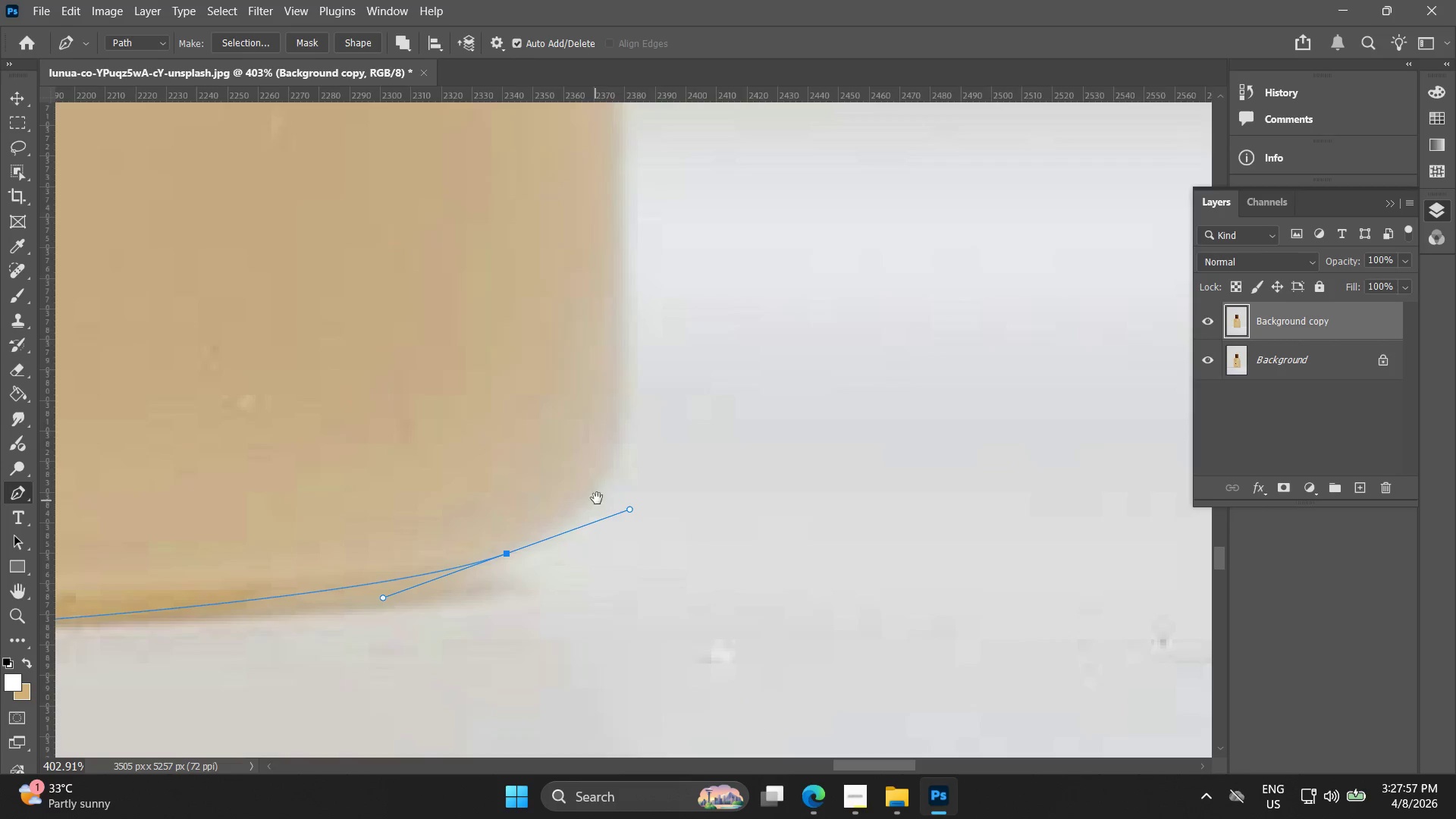 
hold_key(key=Space, duration=7.0)
 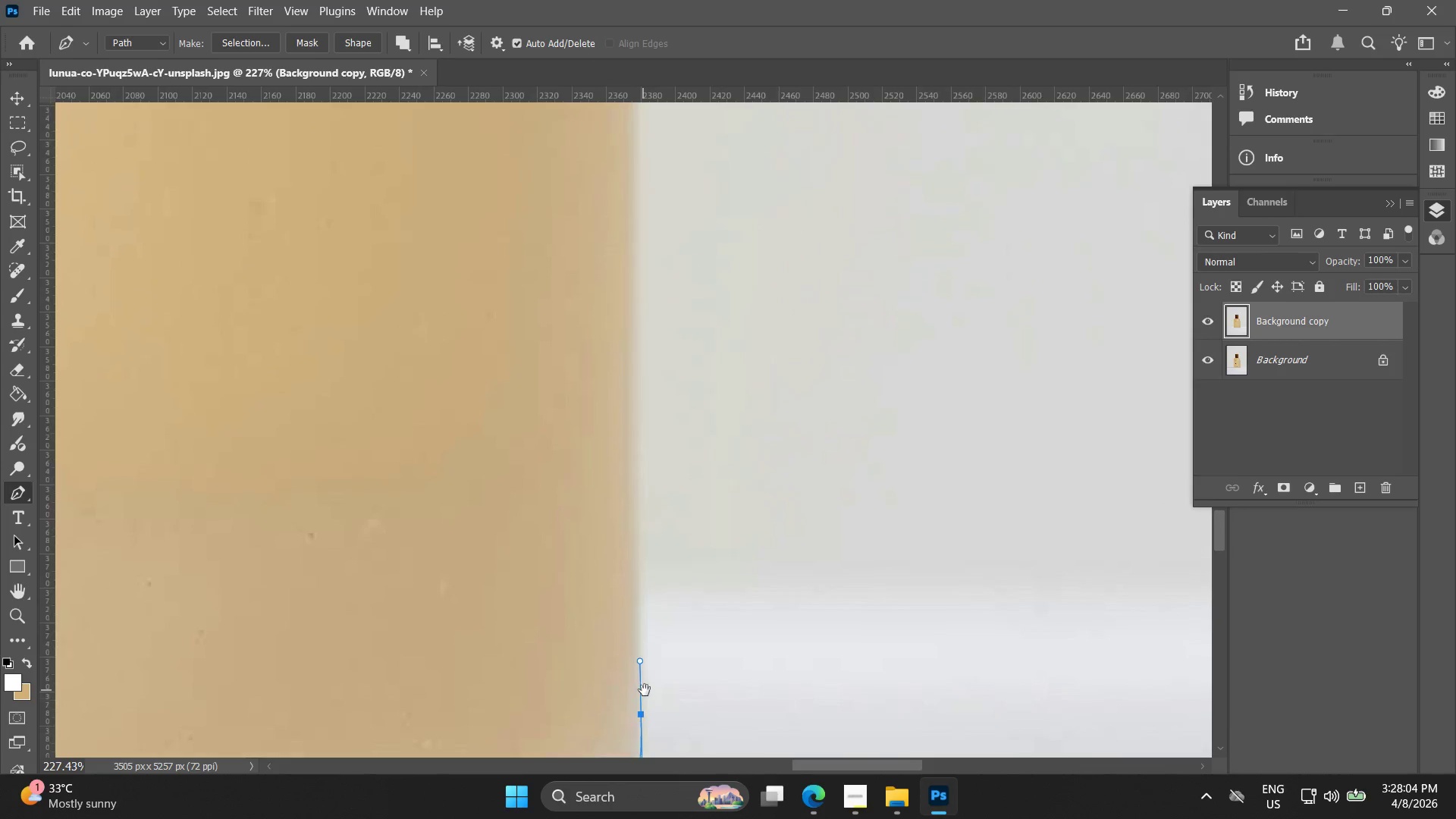 
left_click_drag(start_coordinate=[630, 414], to_coordinate=[645, 389])
 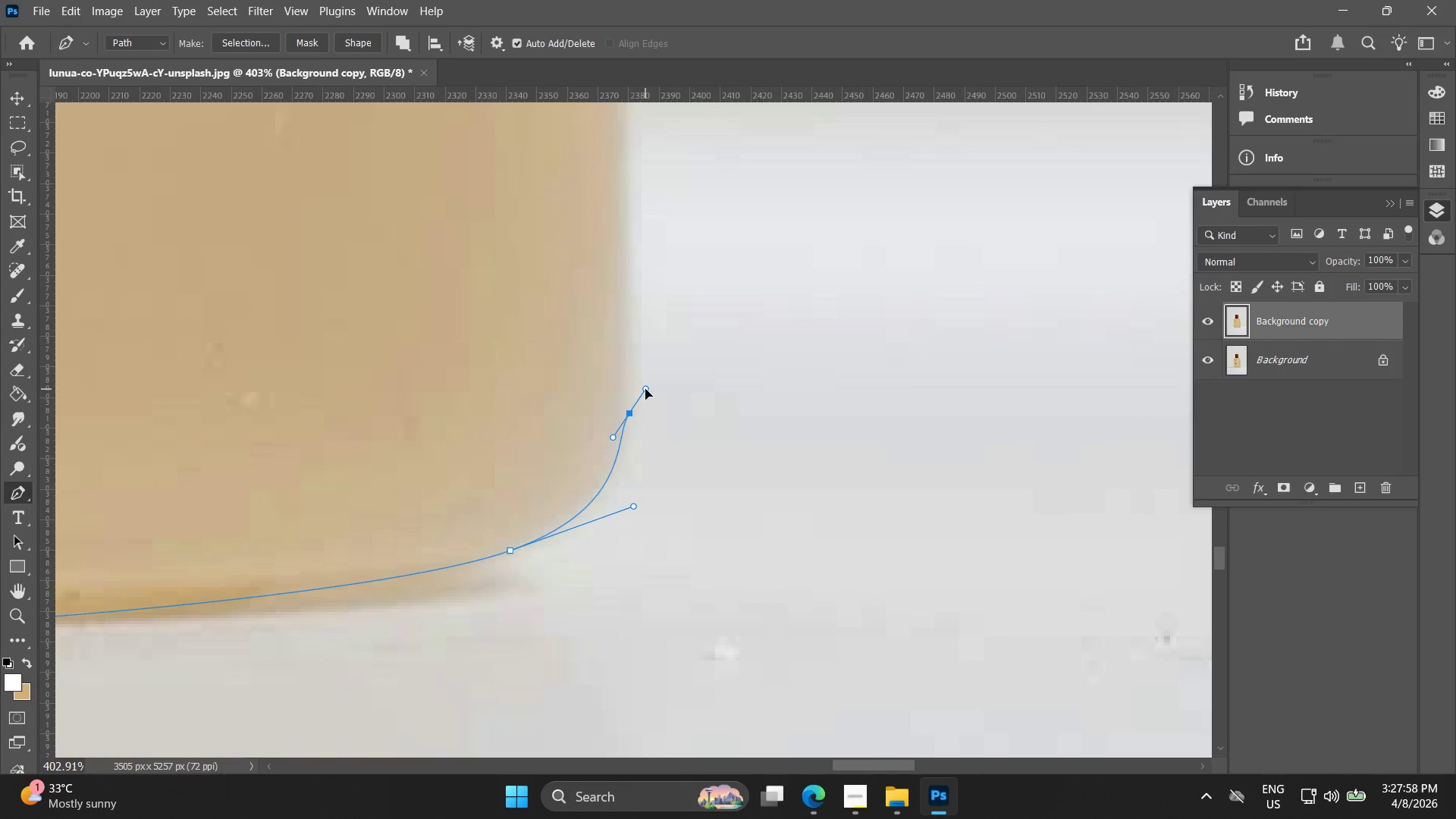 
key(Control+ControlLeft)
 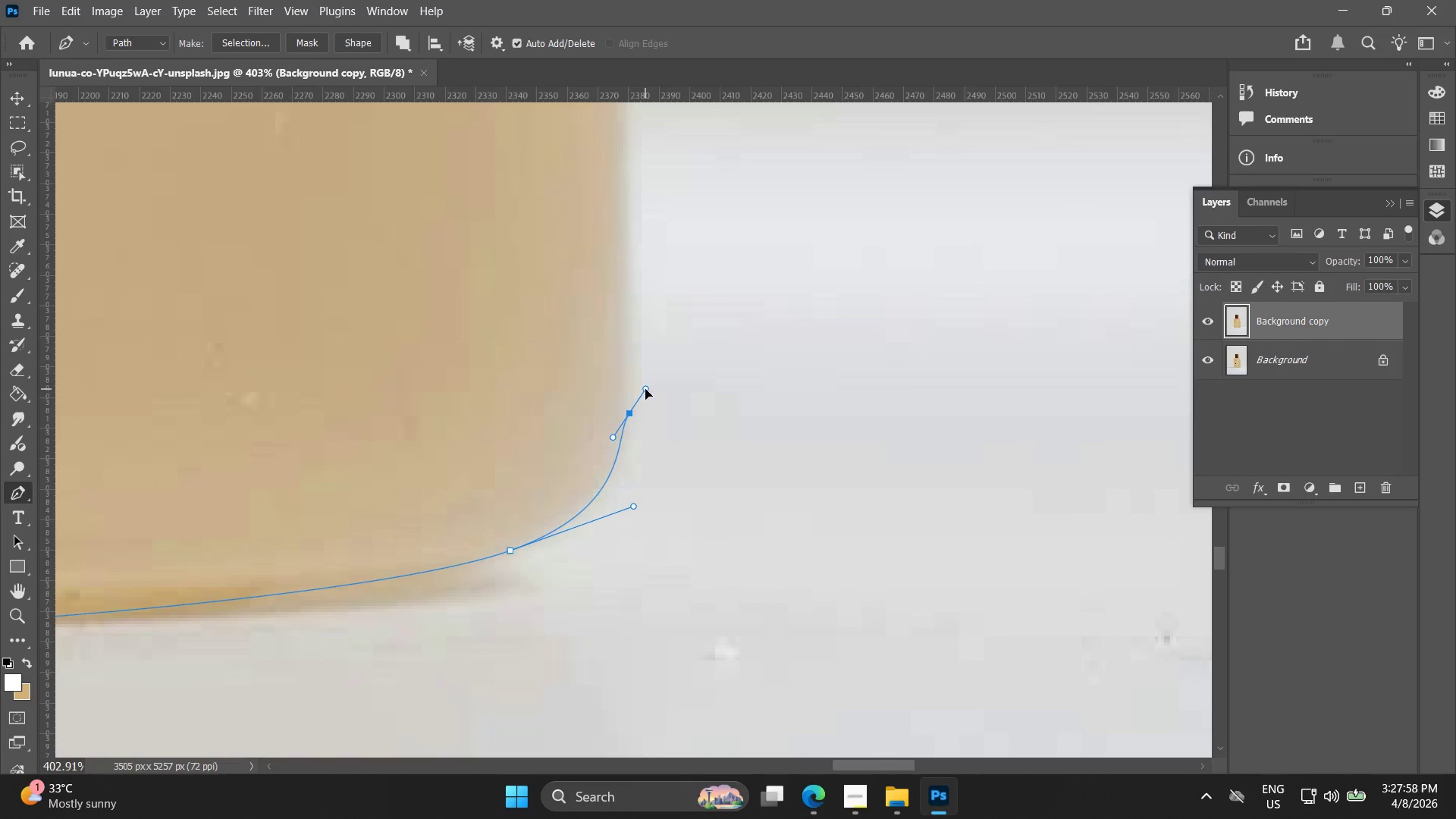 
key(Control+Z)
 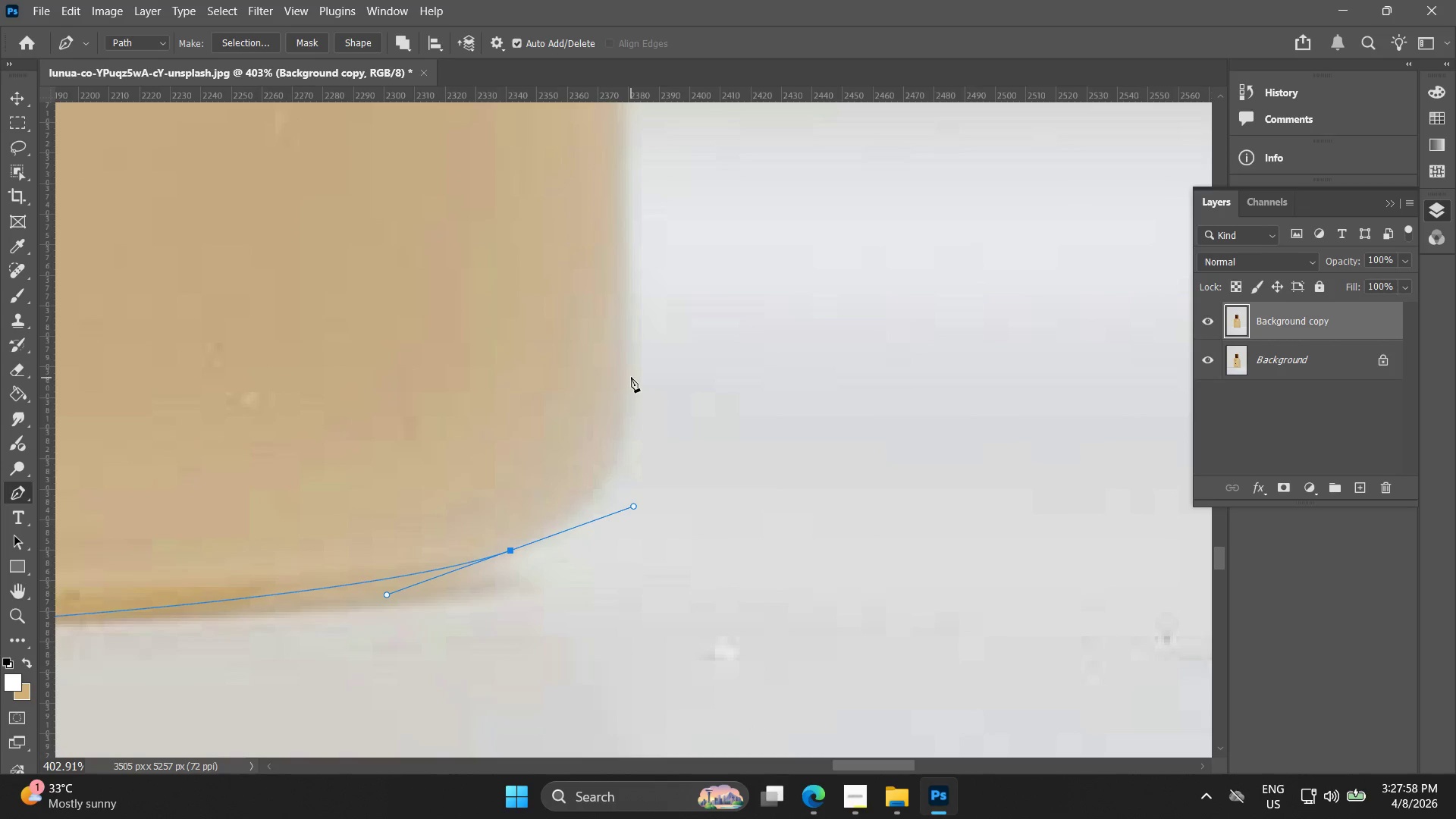 
left_click_drag(start_coordinate=[631, 375], to_coordinate=[635, 342])
 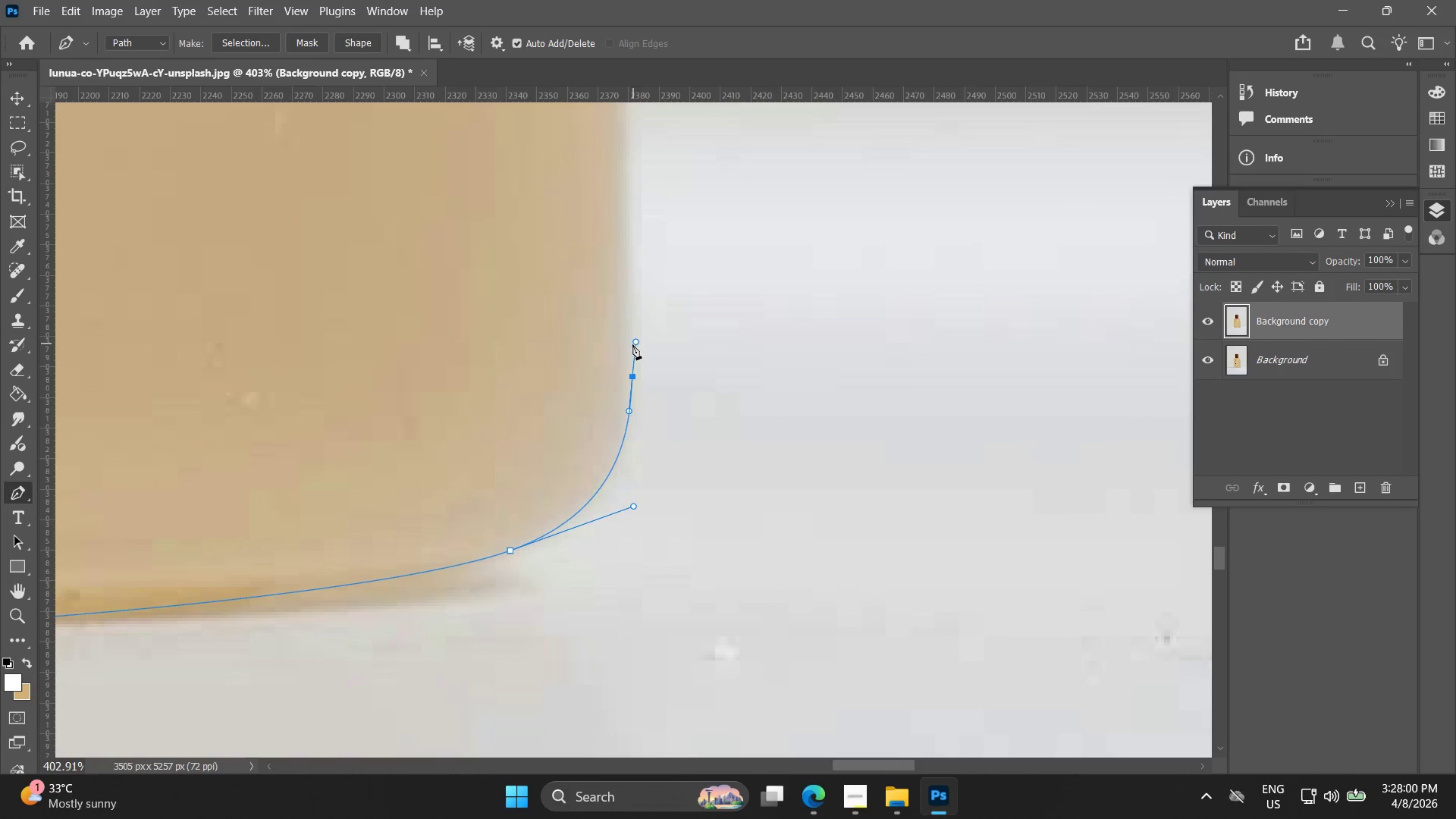 
hold_key(key=AltLeft, duration=0.59)
scroll: coordinate [624, 372], scroll_direction: down, amount: 4.0
 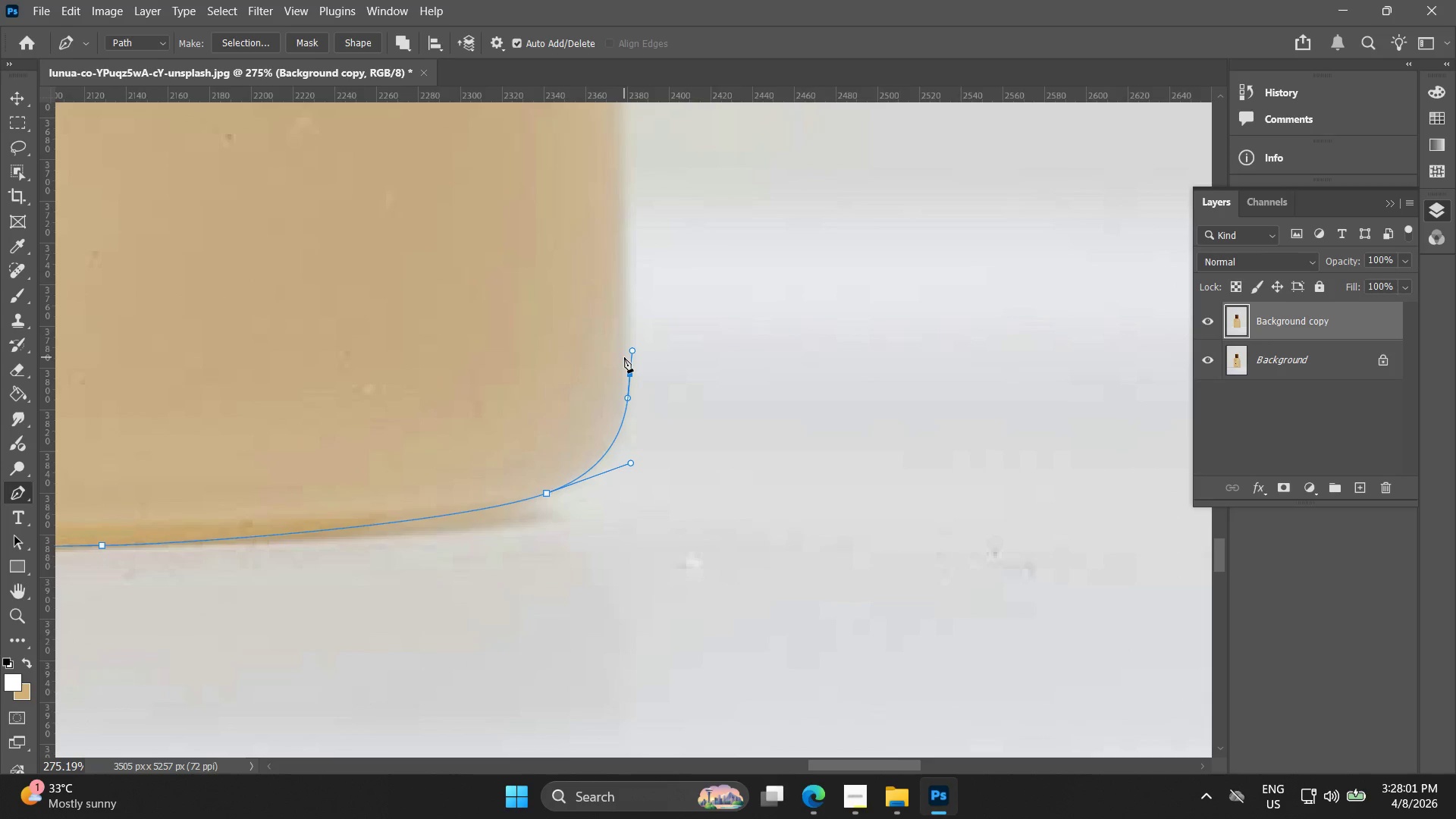 
key(Alt+AltLeft)
 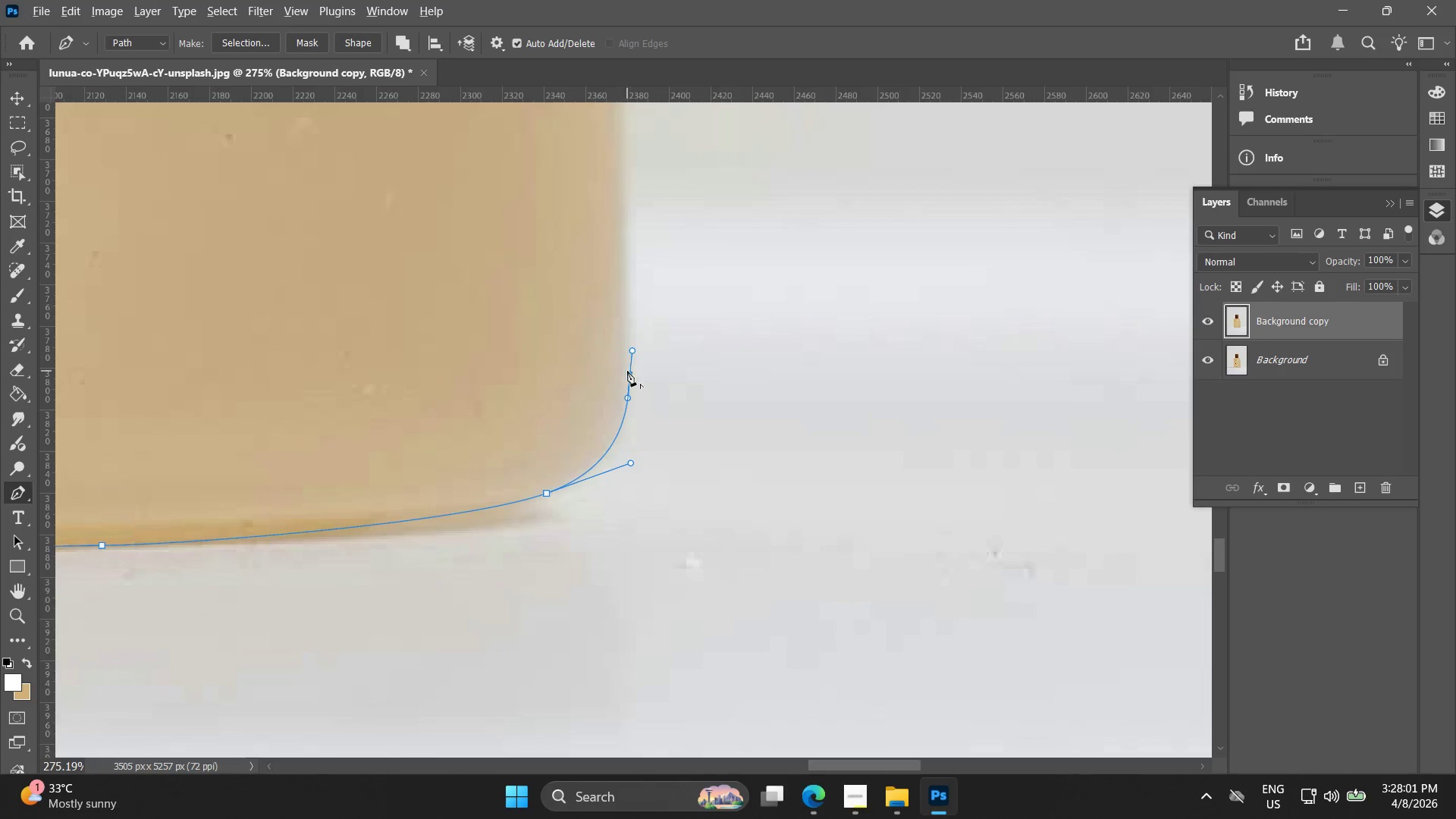 
key(Control+ControlLeft)
 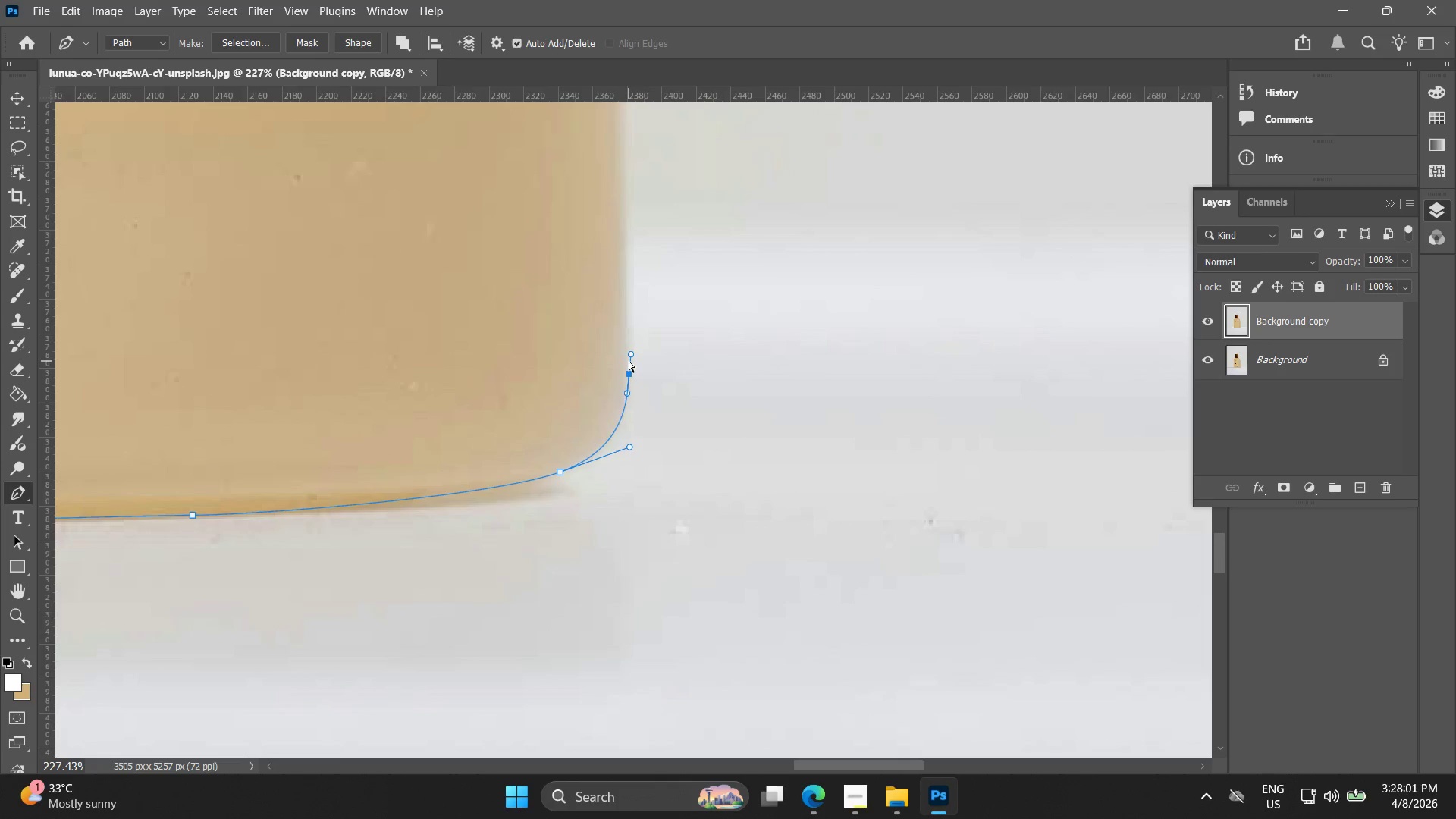 
scroll: coordinate [627, 371], scroll_direction: down, amount: 2.0
 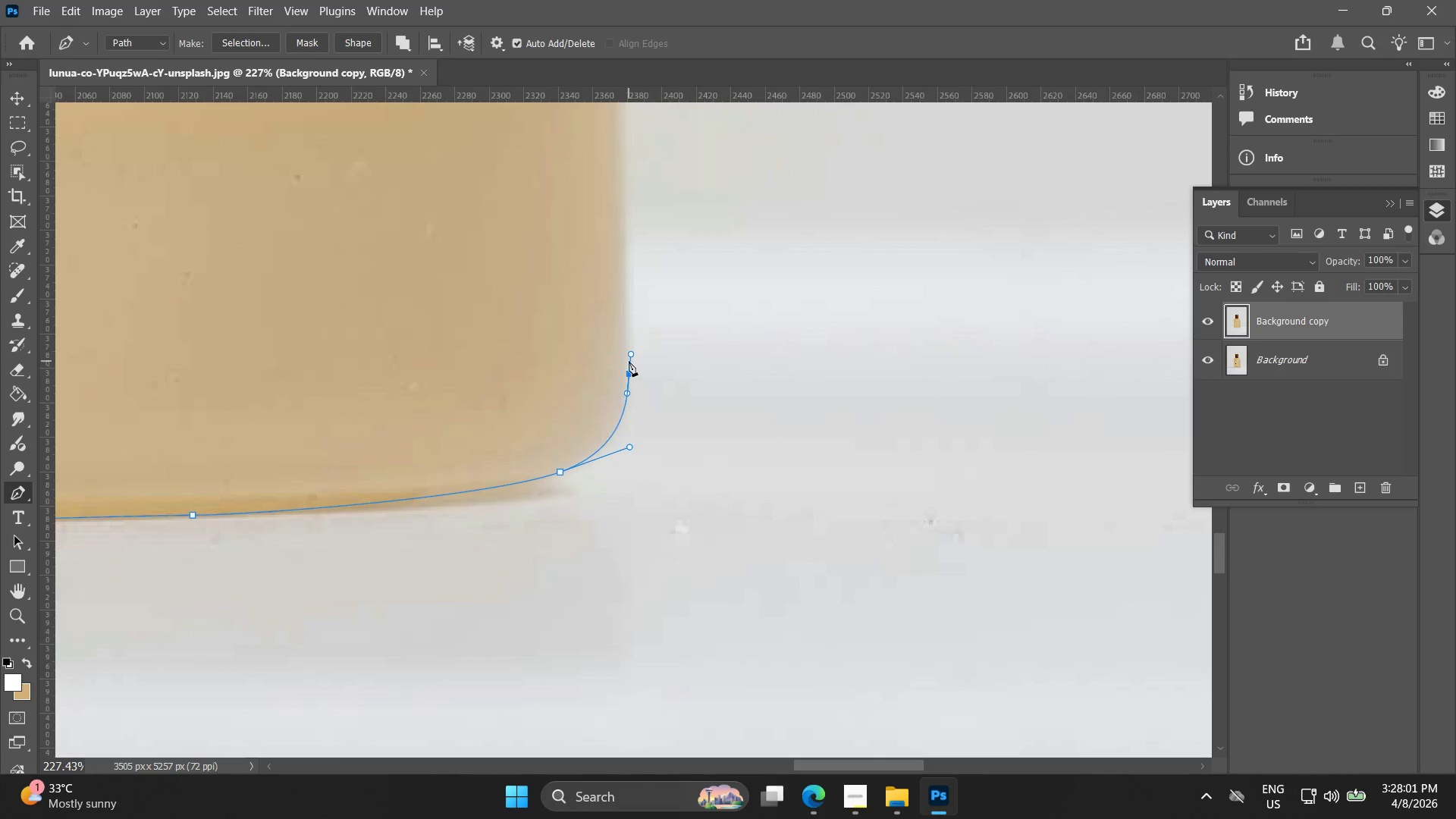 
key(Control+Z)
 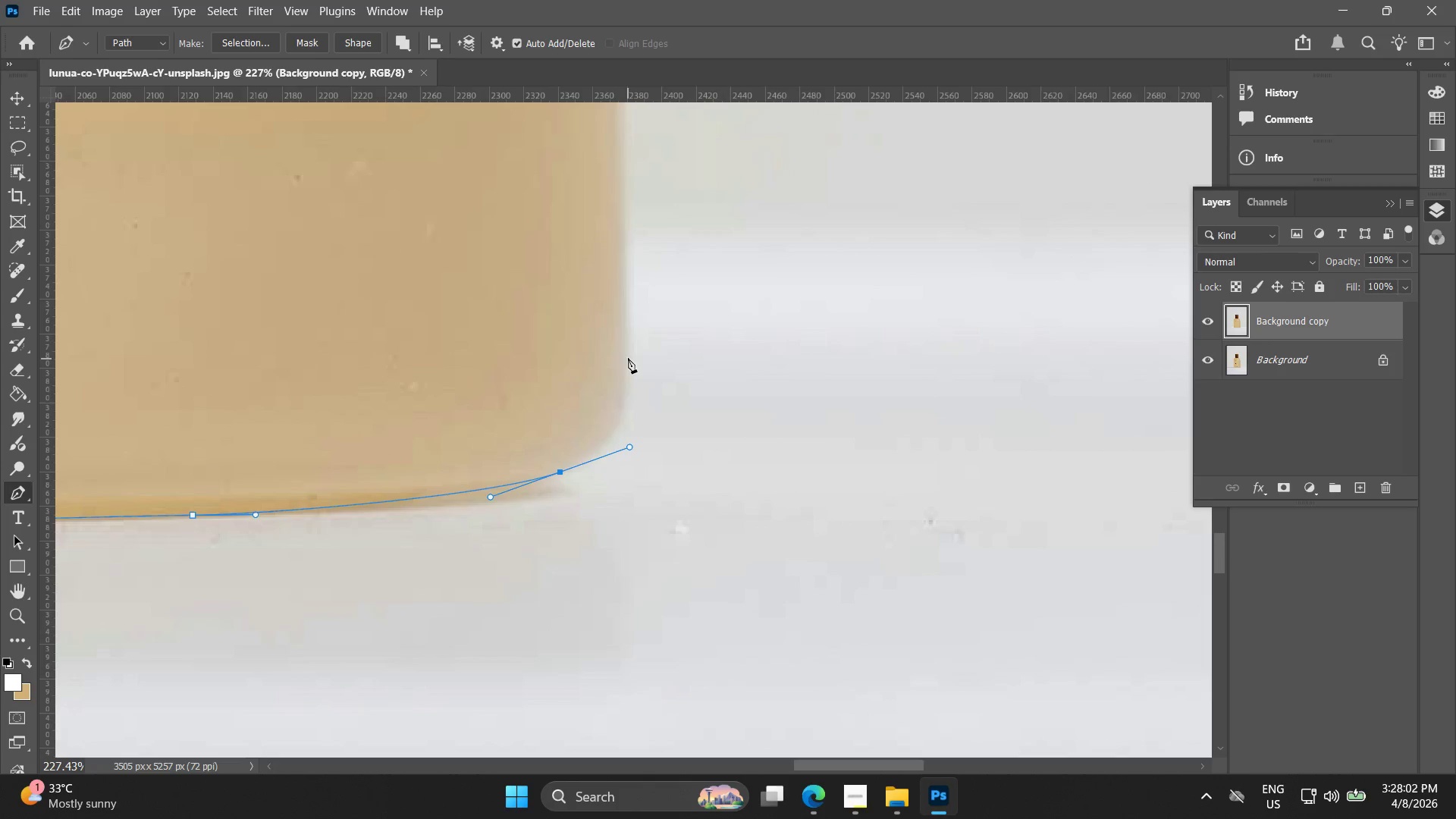 
left_click_drag(start_coordinate=[628, 357], to_coordinate=[626, 303])
 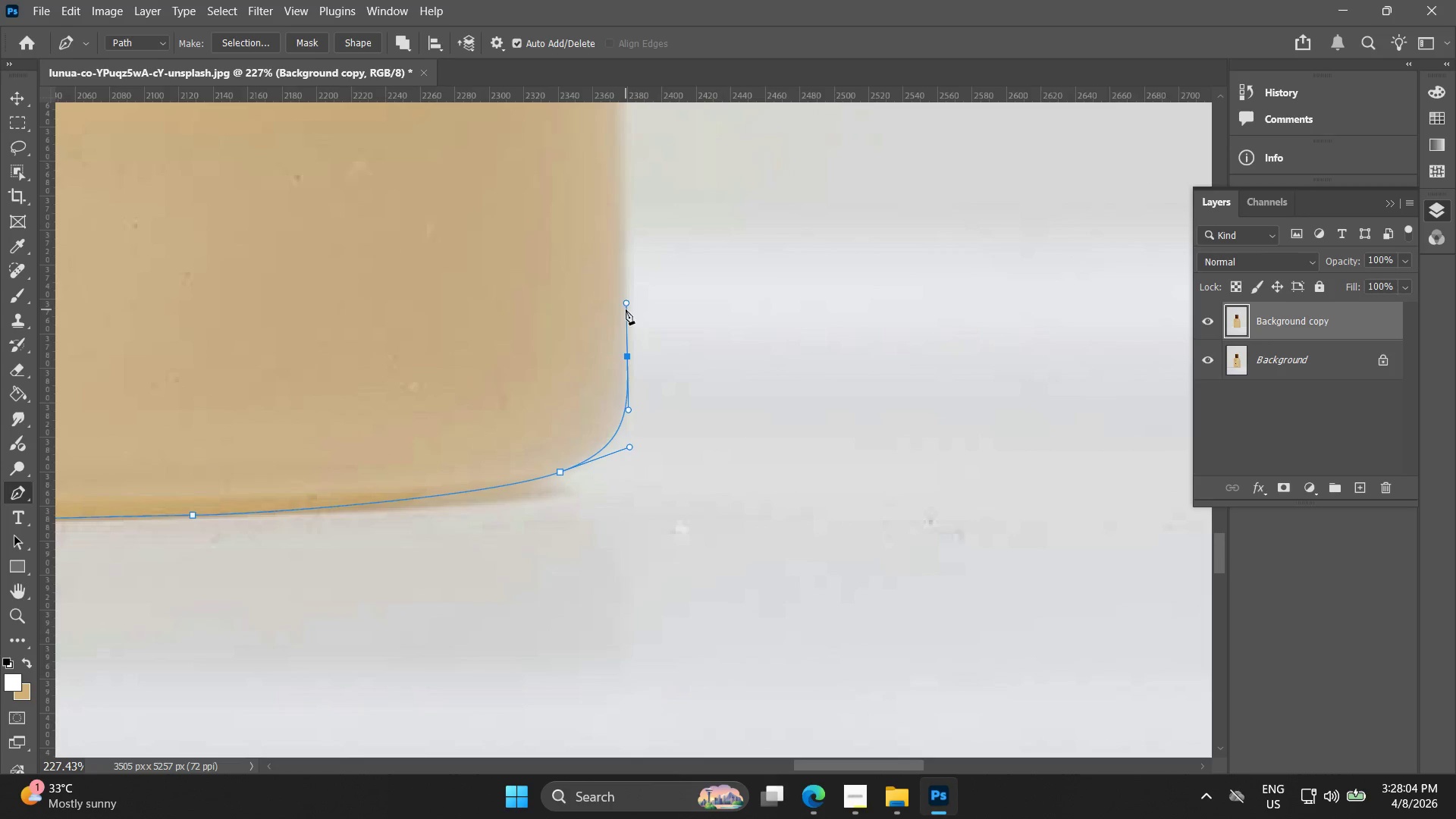 
hold_key(key=Space, duration=0.58)
 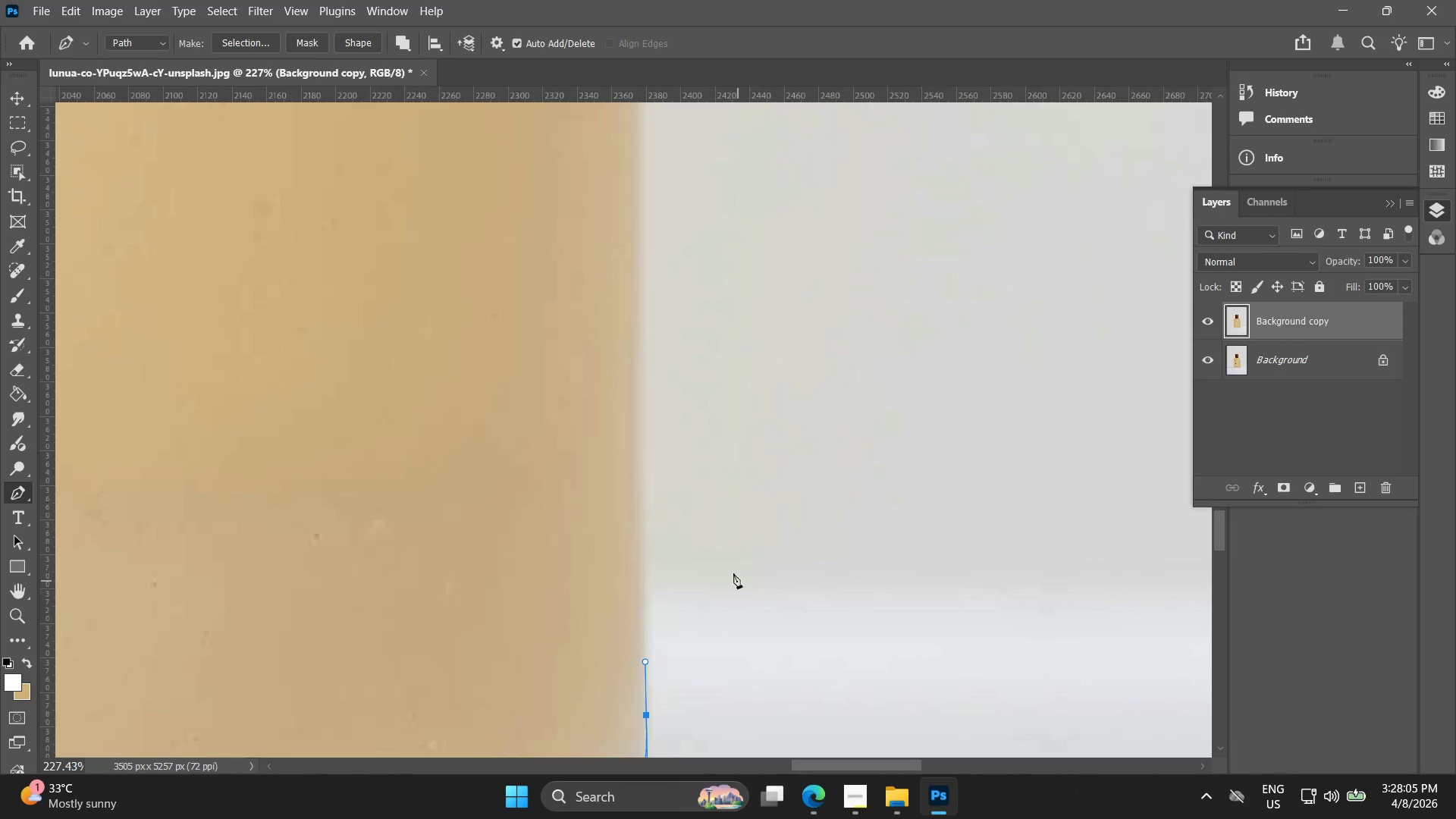 
left_click_drag(start_coordinate=[629, 332], to_coordinate=[648, 691])
 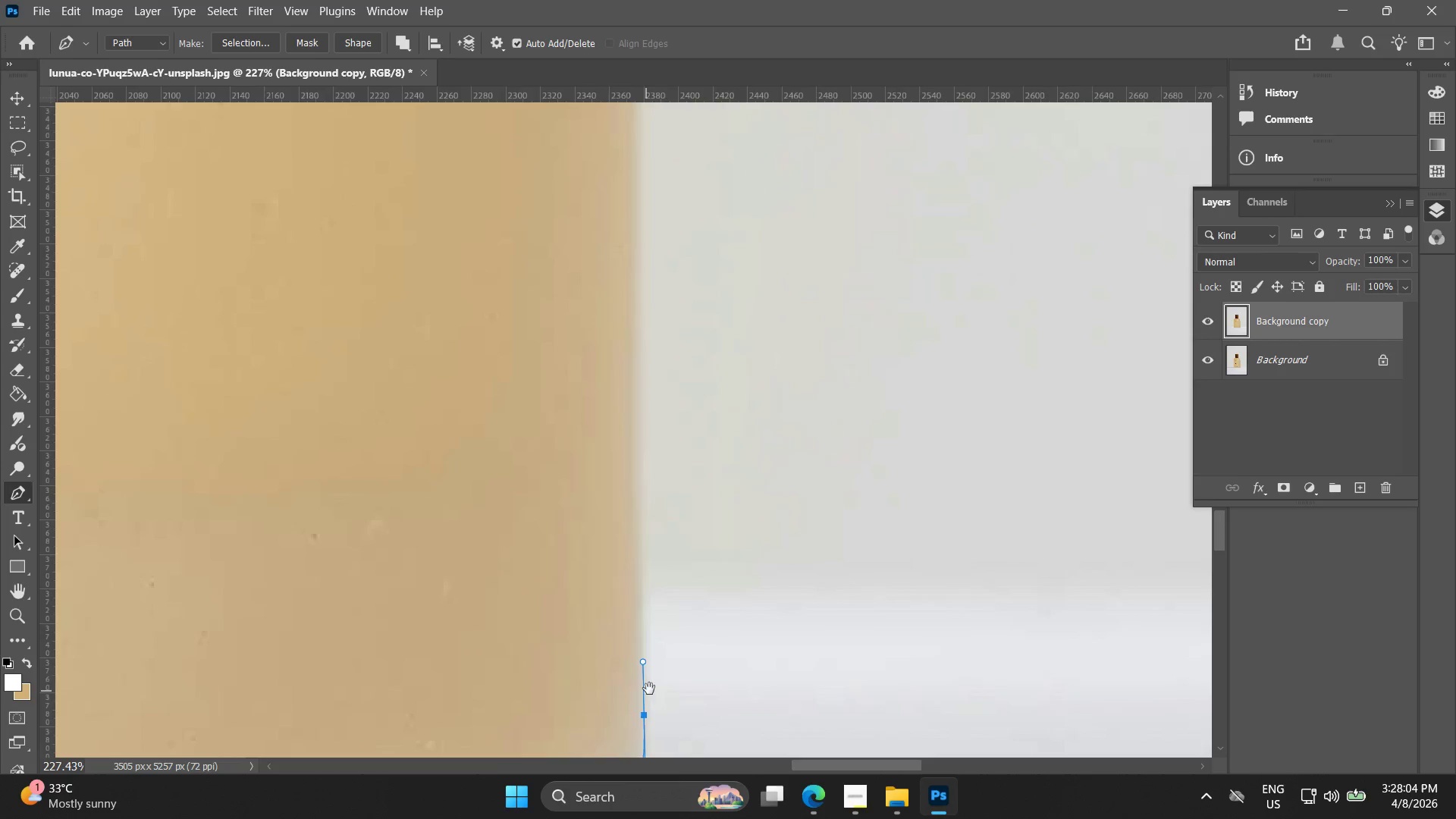 
hold_key(key=Space, duration=3.91)
 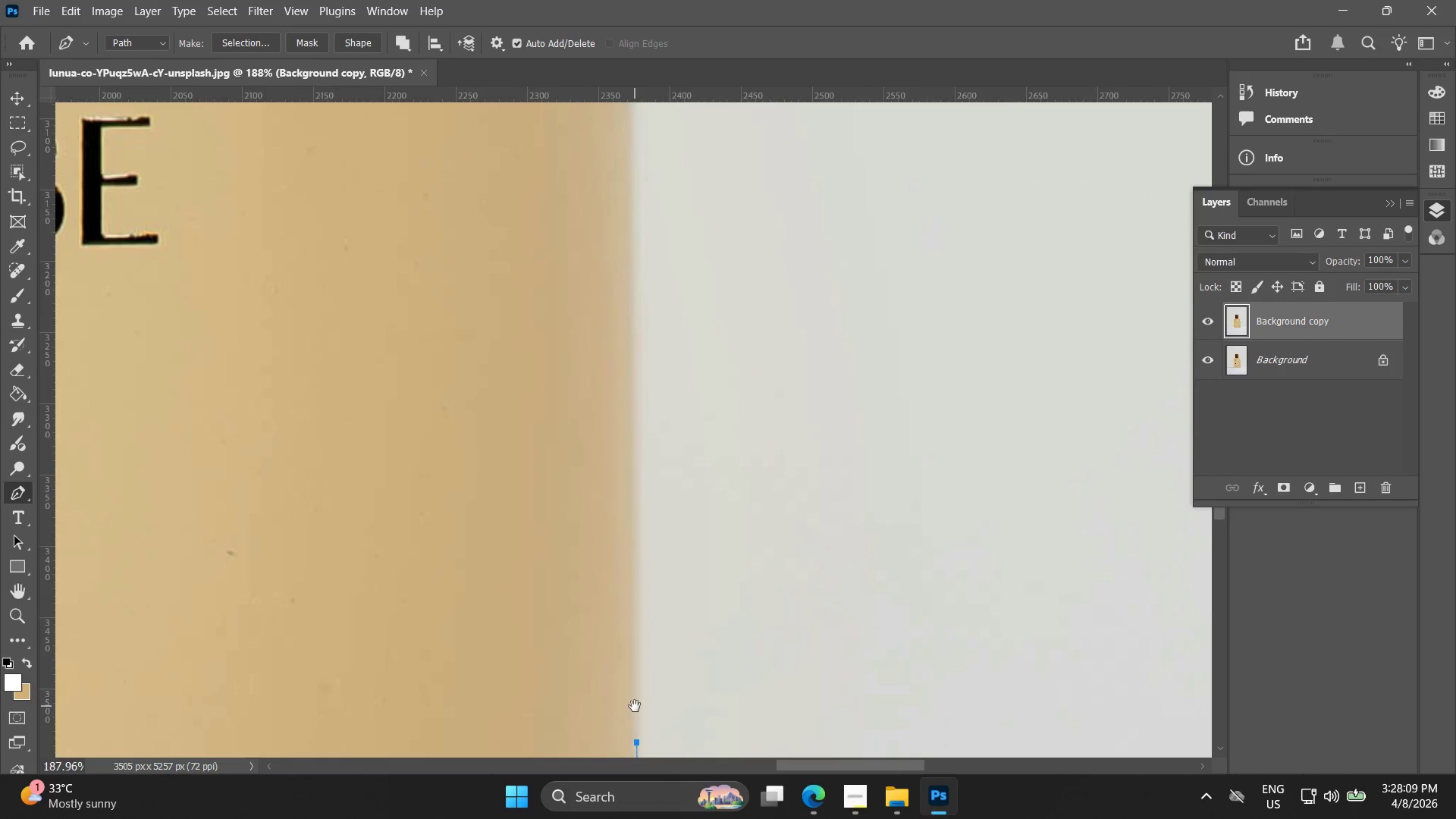 
left_click([640, 294])
 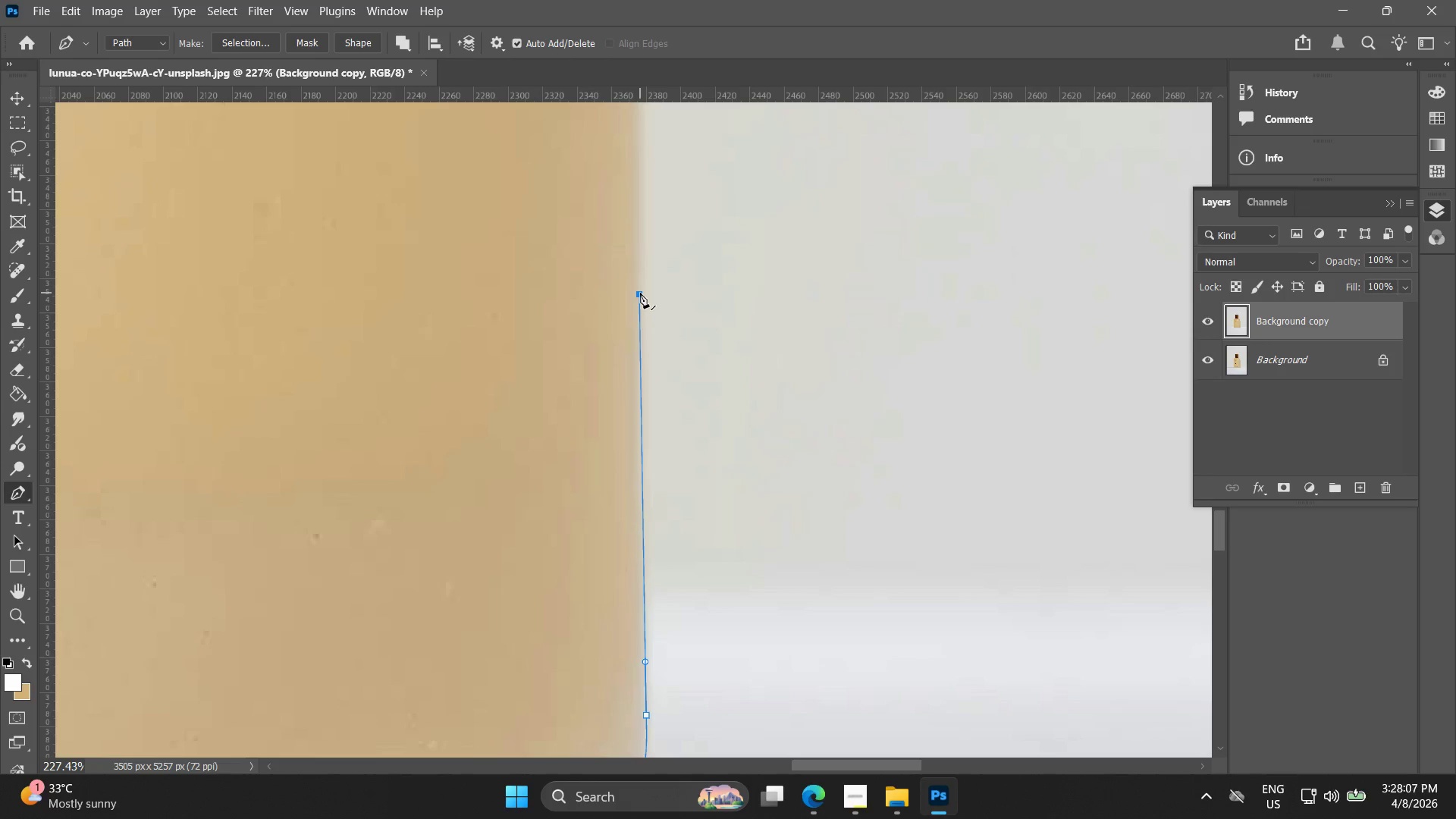 
hold_key(key=AltLeft, duration=0.39)
 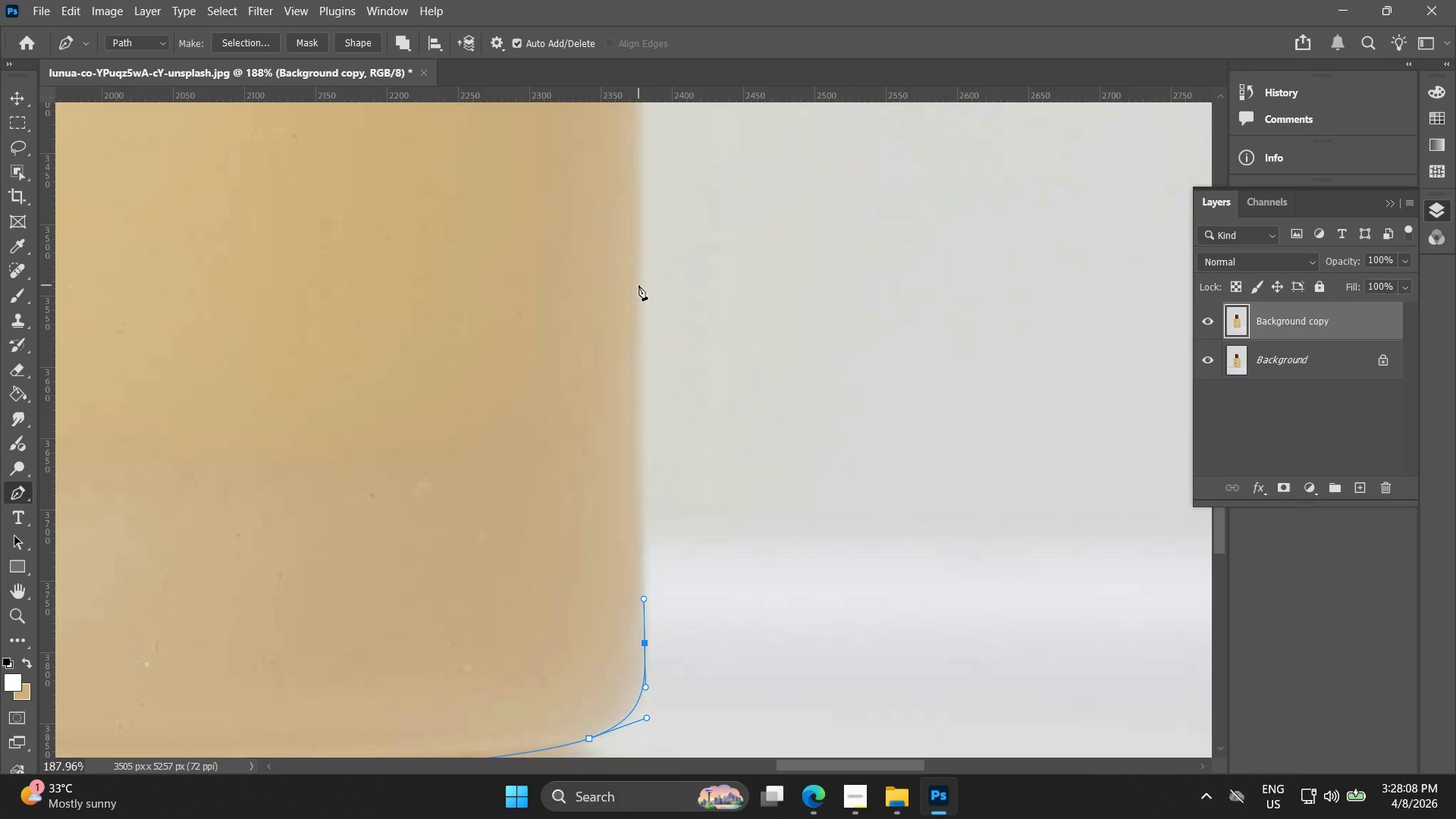 
key(Control+ControlLeft)
 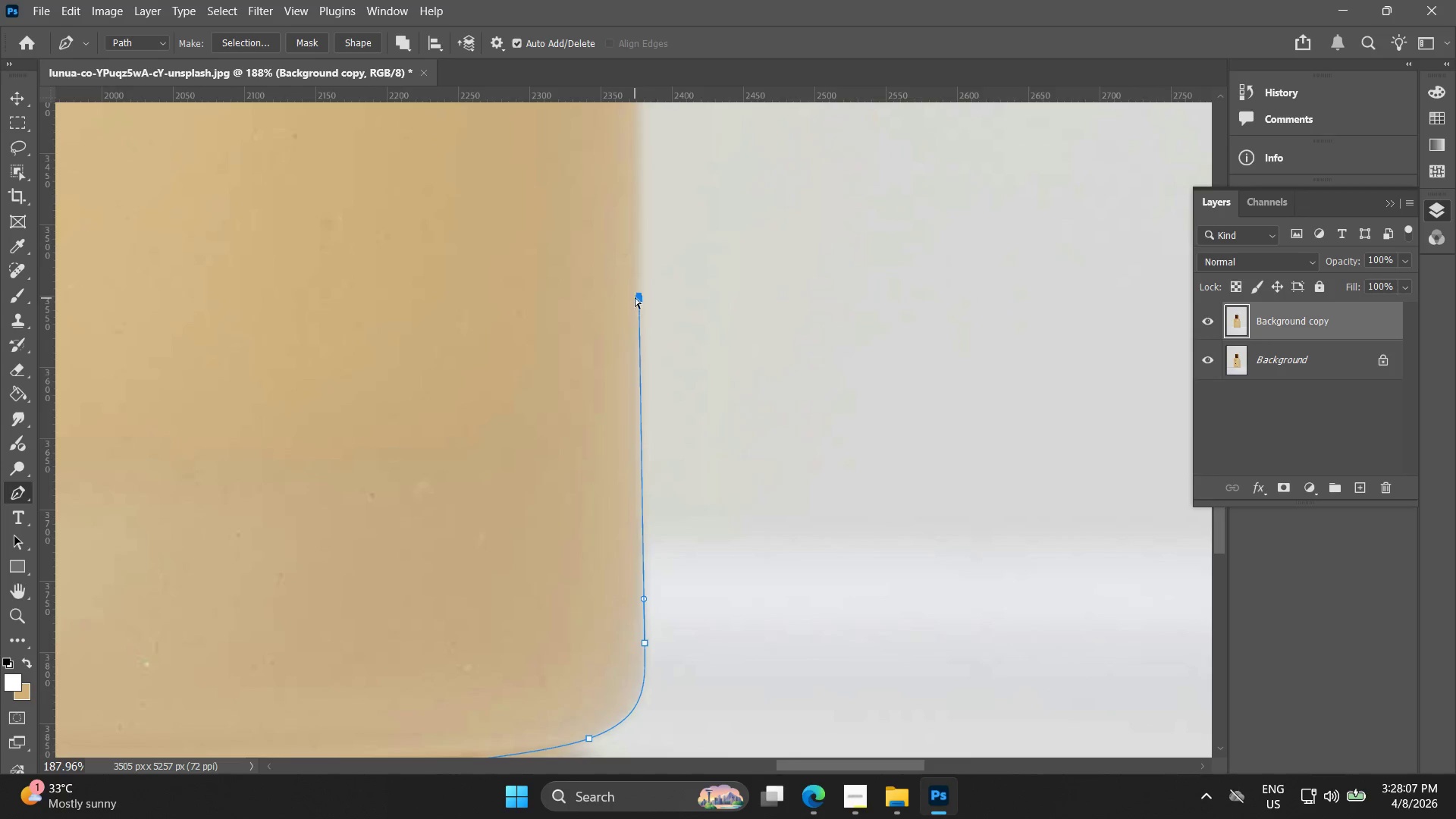 
key(Control+Z)
 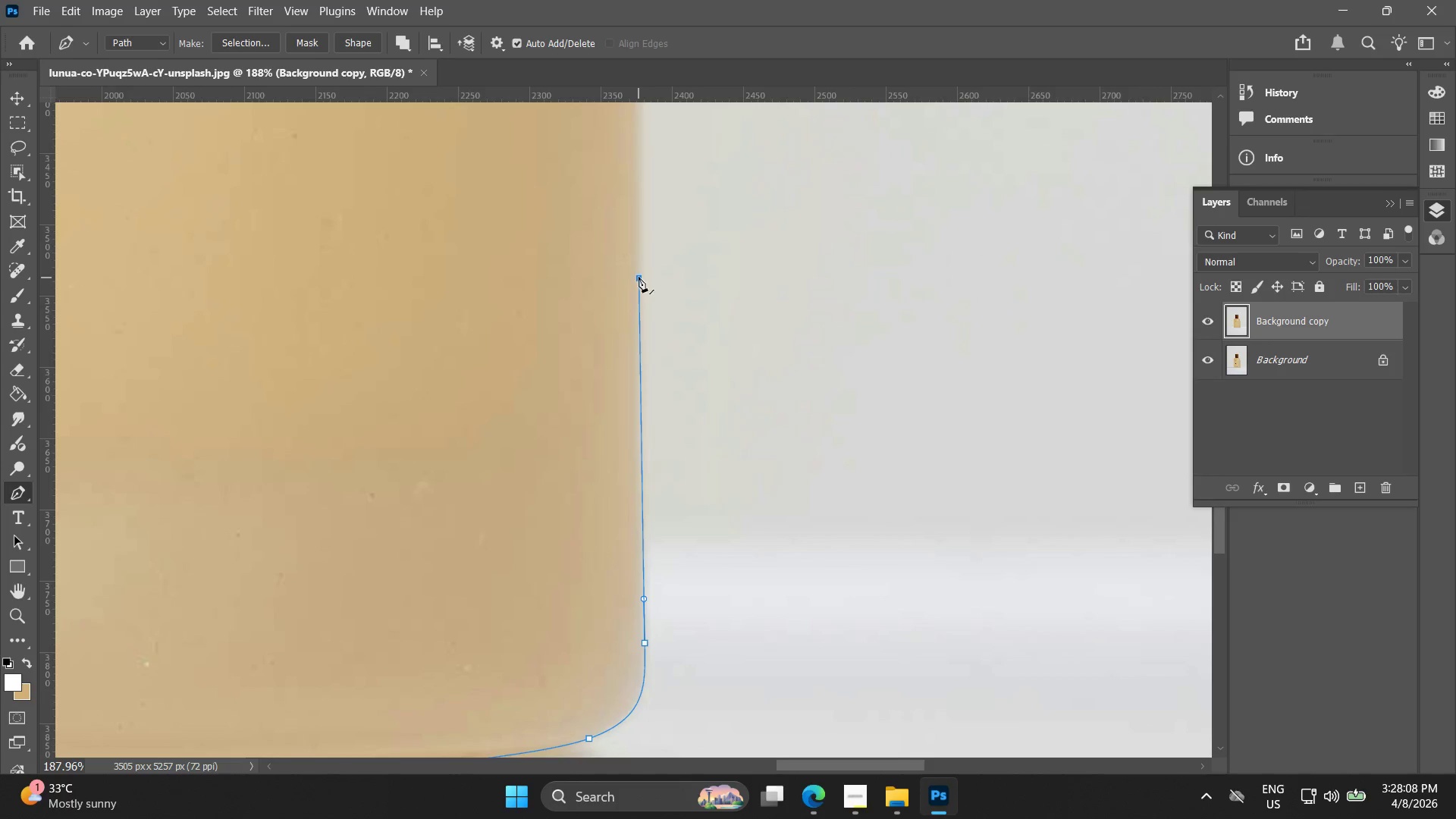 
scroll: coordinate [635, 299], scroll_direction: down, amount: 2.0
 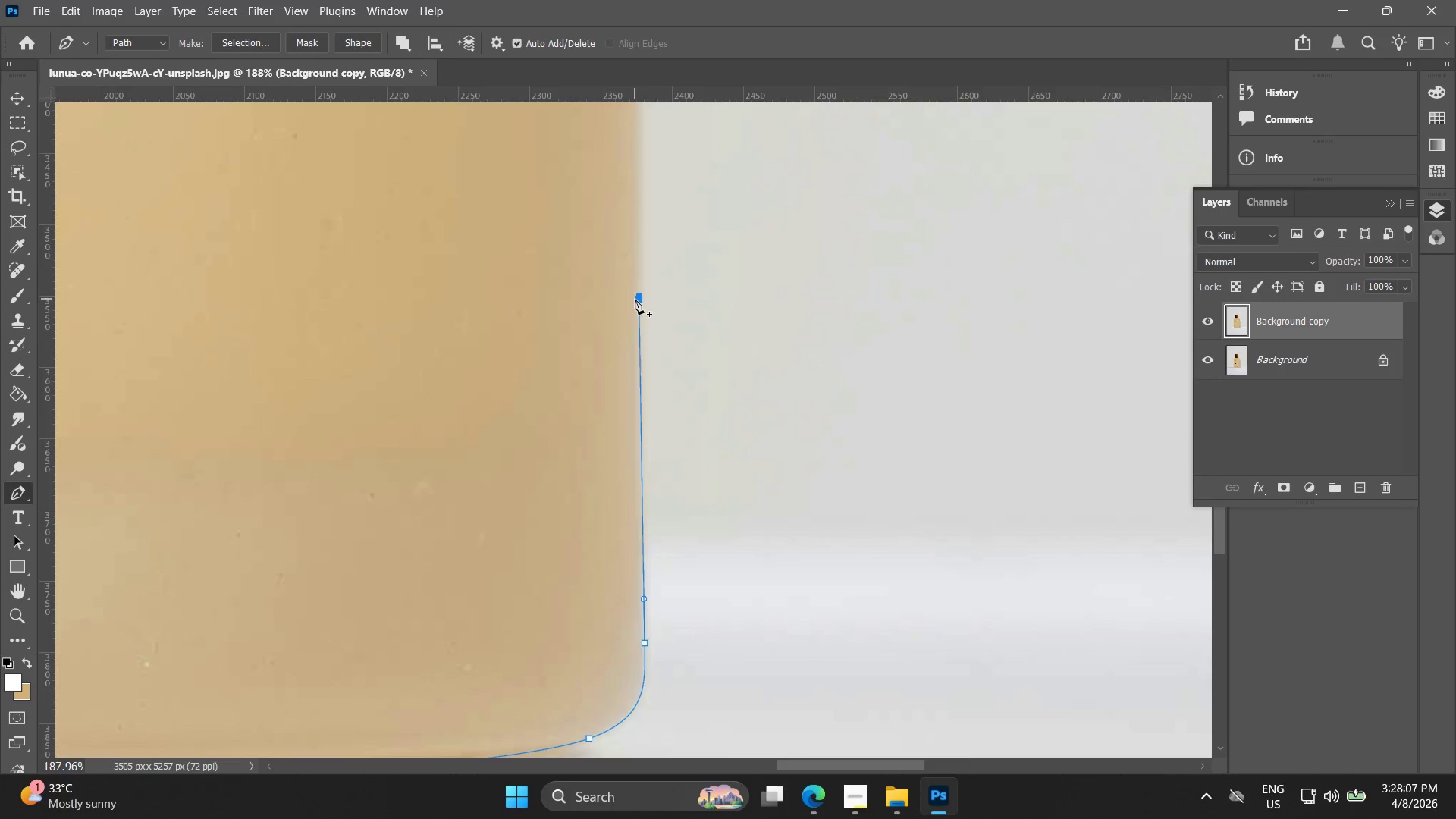 
hold_key(key=Space, duration=0.62)
 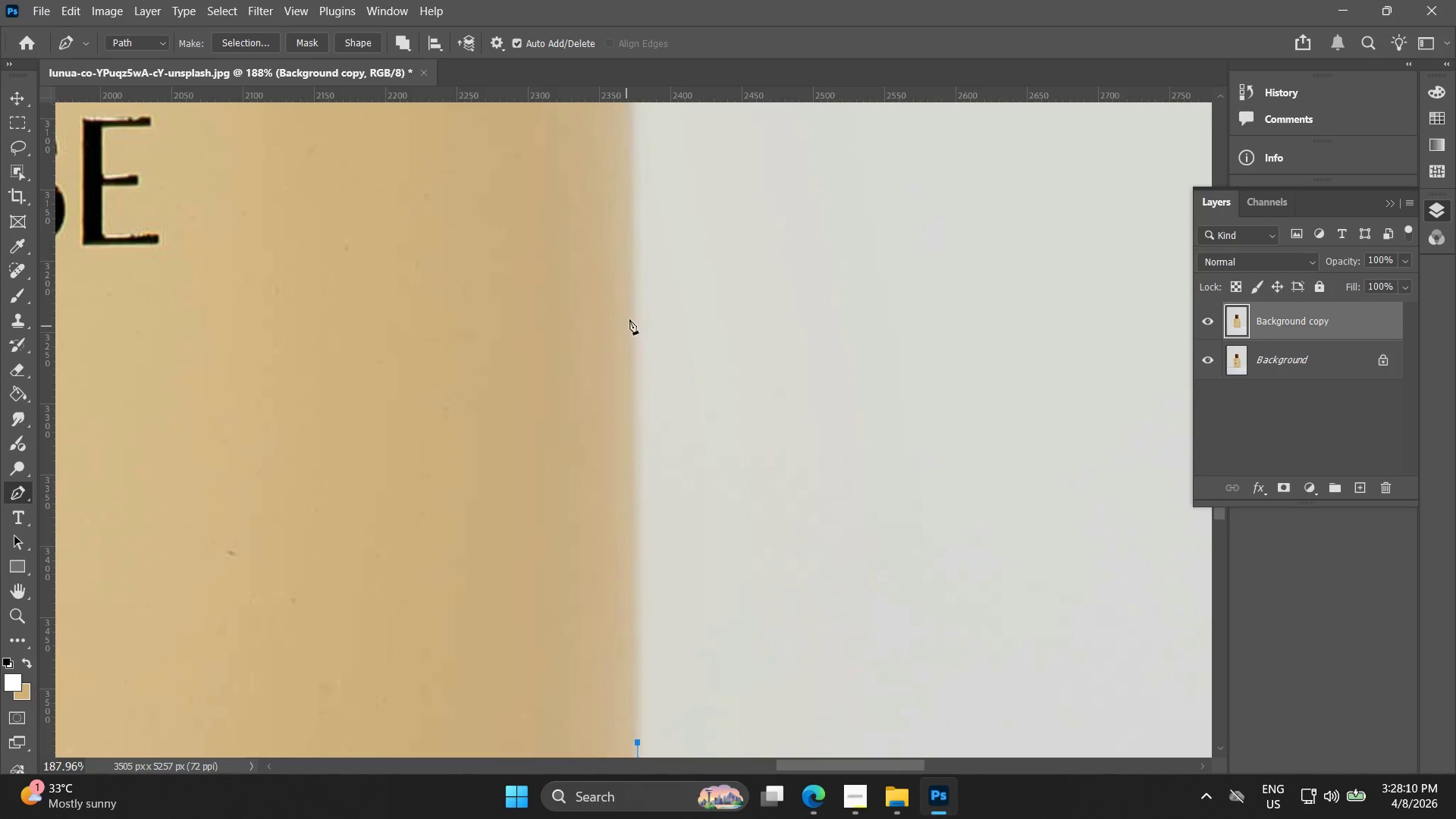 
left_click_drag(start_coordinate=[637, 242], to_coordinate=[635, 706])
 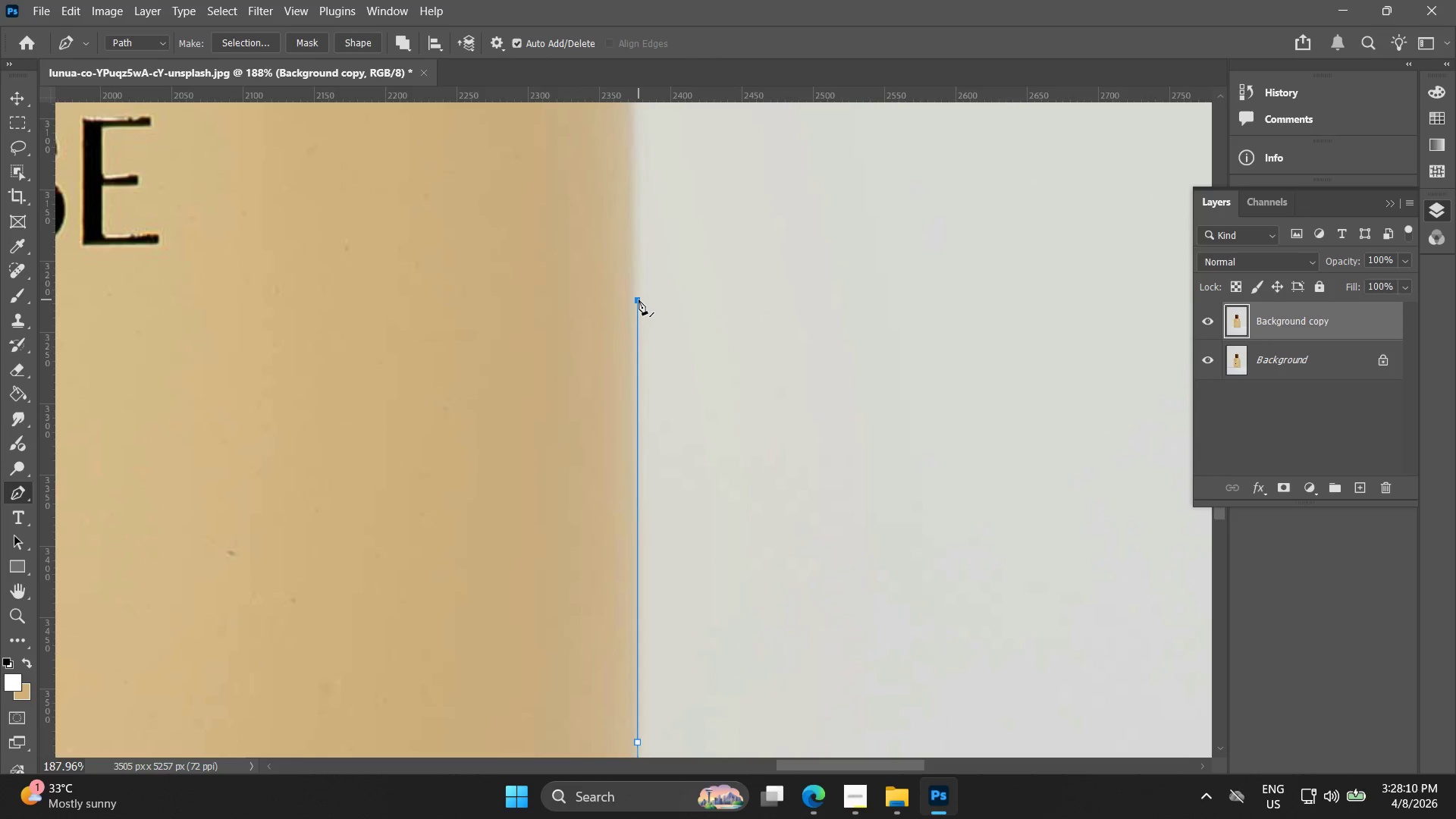 
hold_key(key=Space, duration=0.58)
 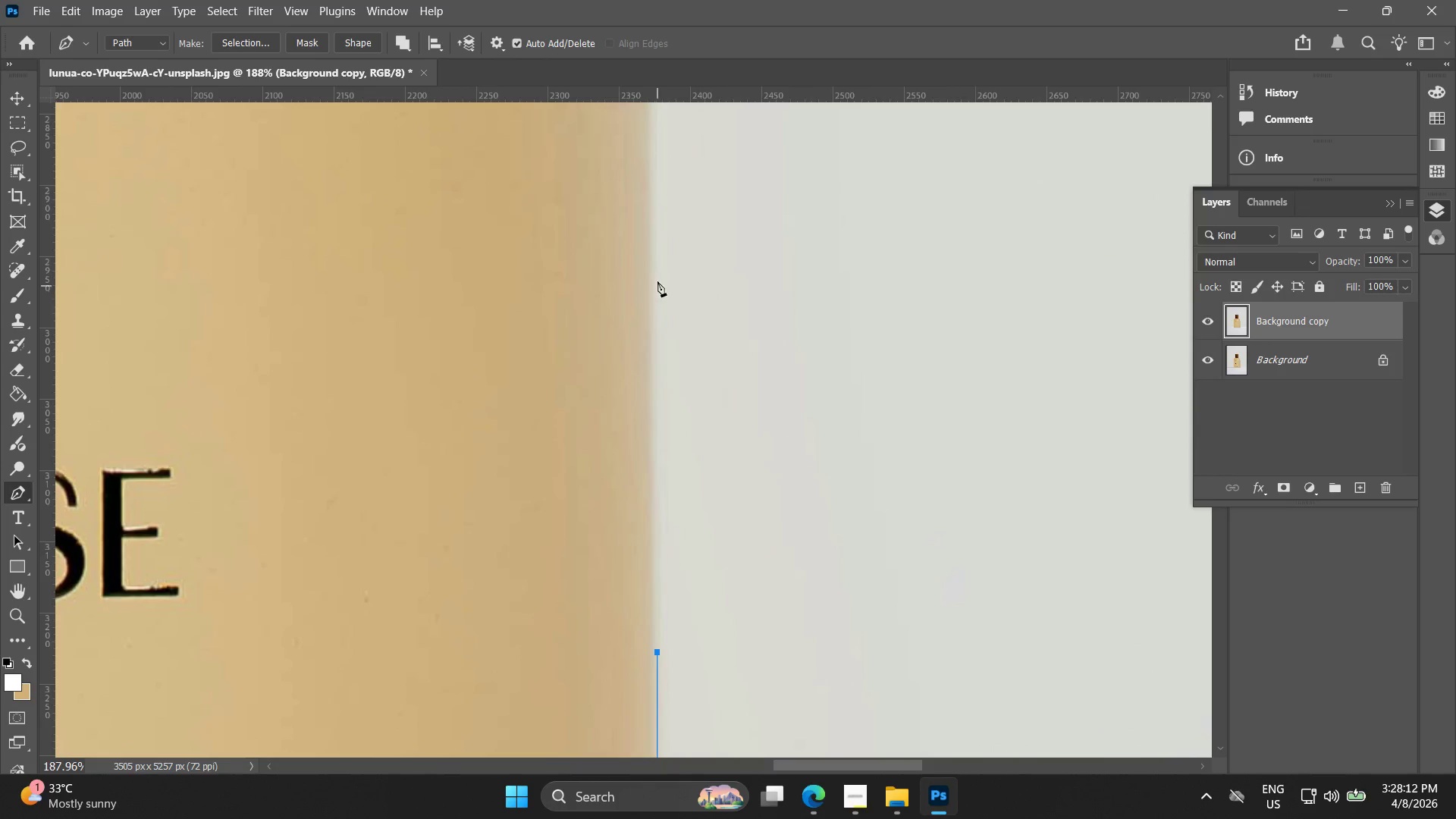 
left_click_drag(start_coordinate=[636, 295], to_coordinate=[656, 647])
 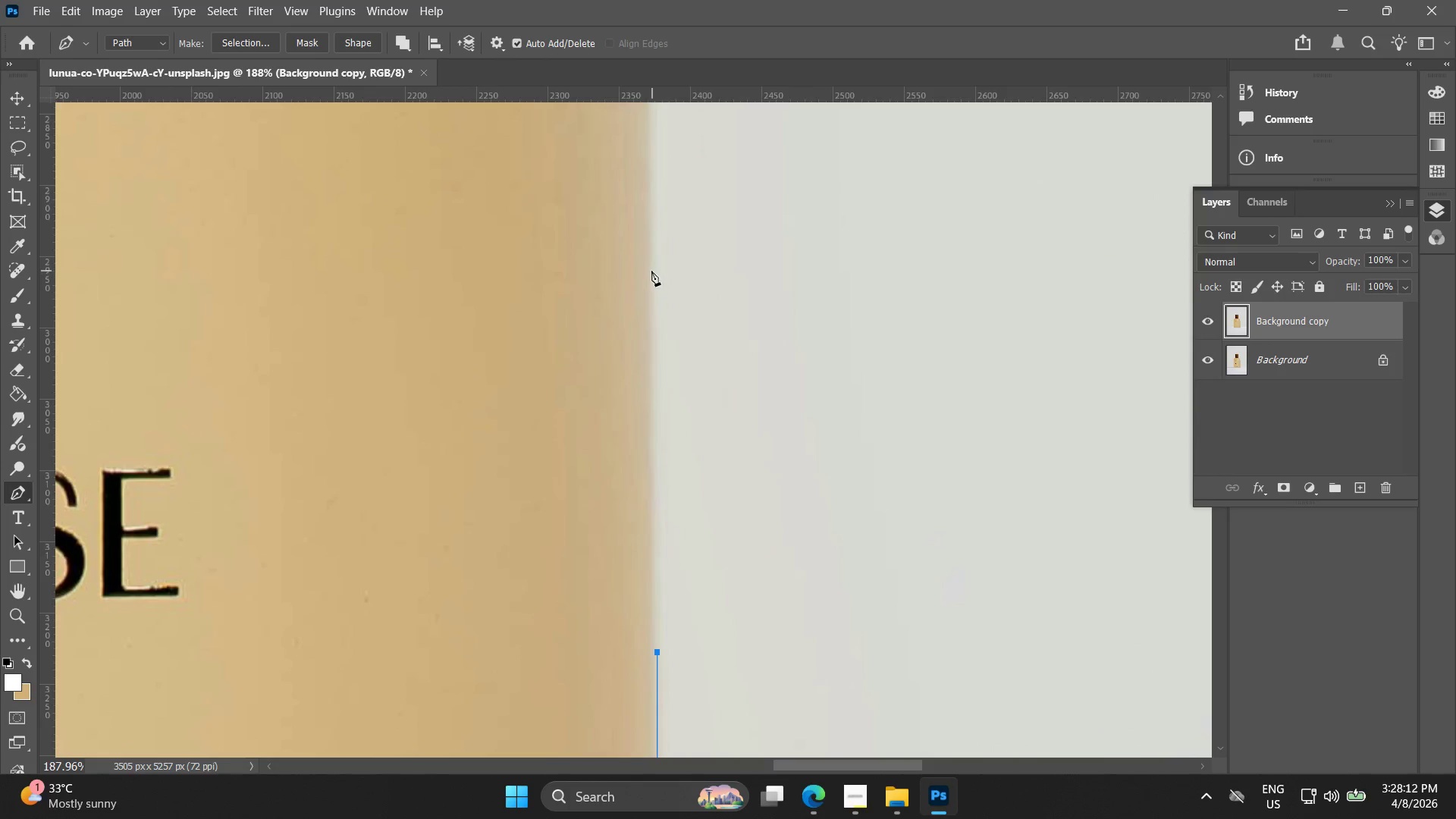 
left_click([648, 266])
 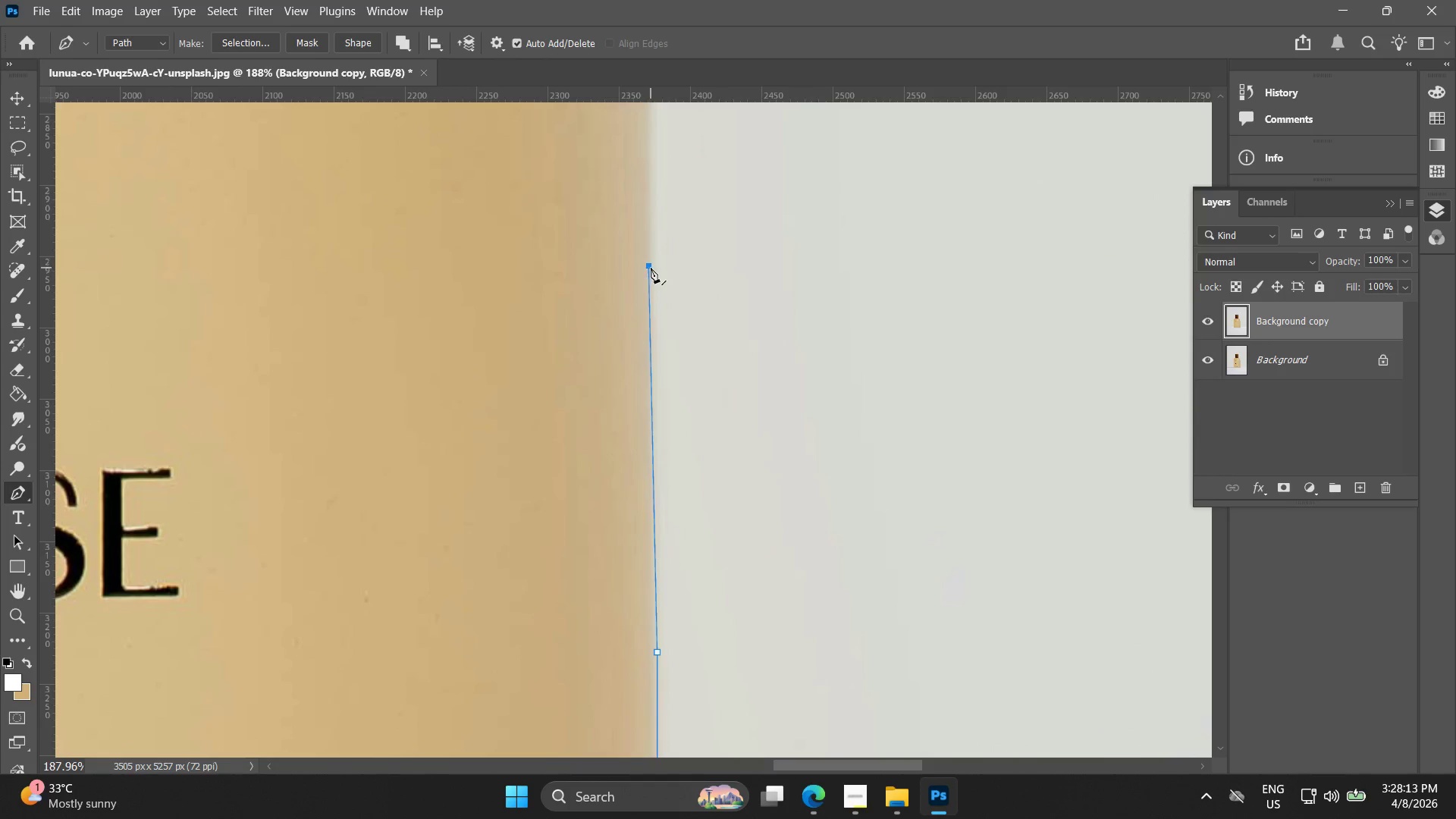 
key(Control+ControlLeft)
 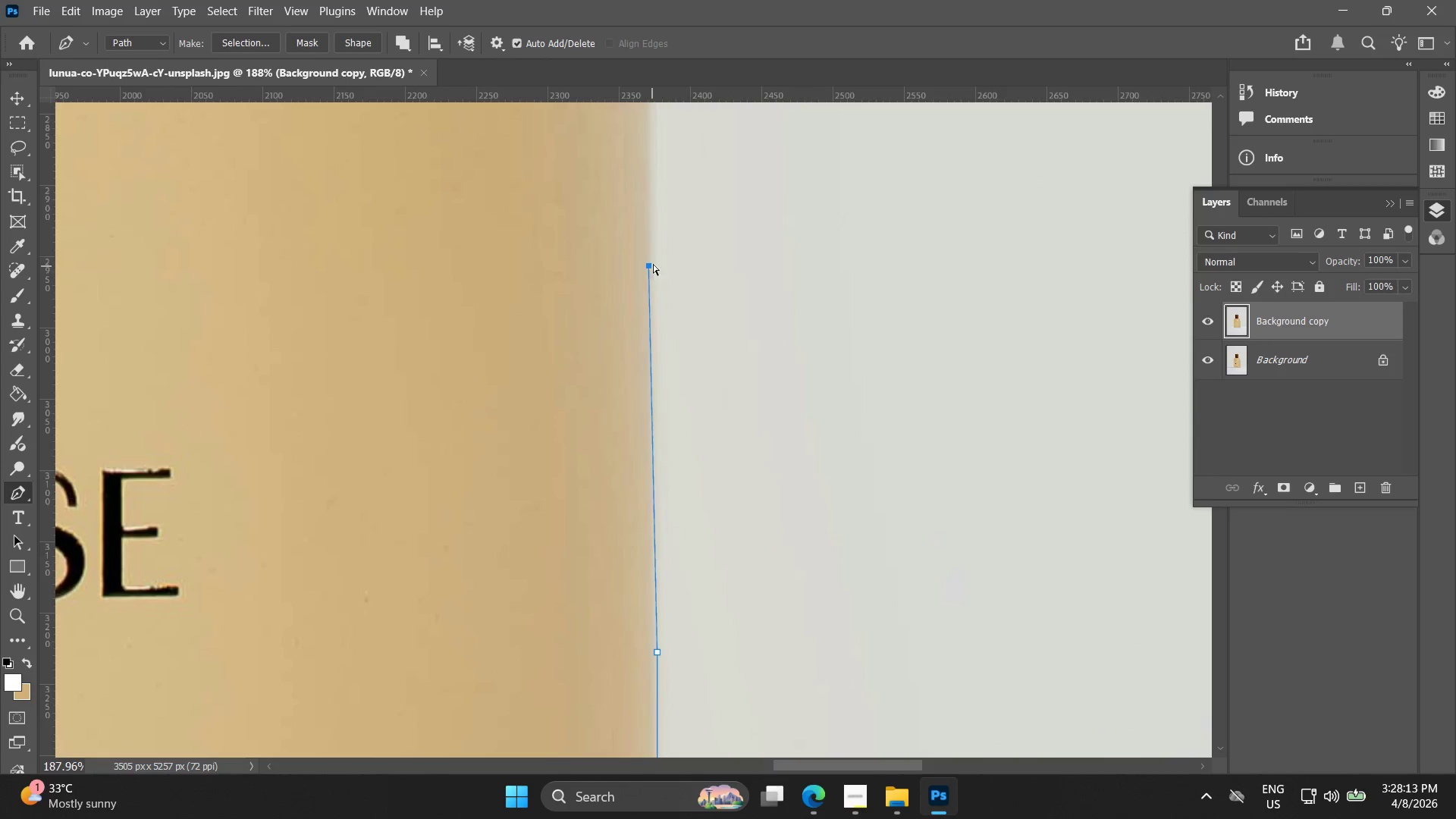 
key(Control+Z)
 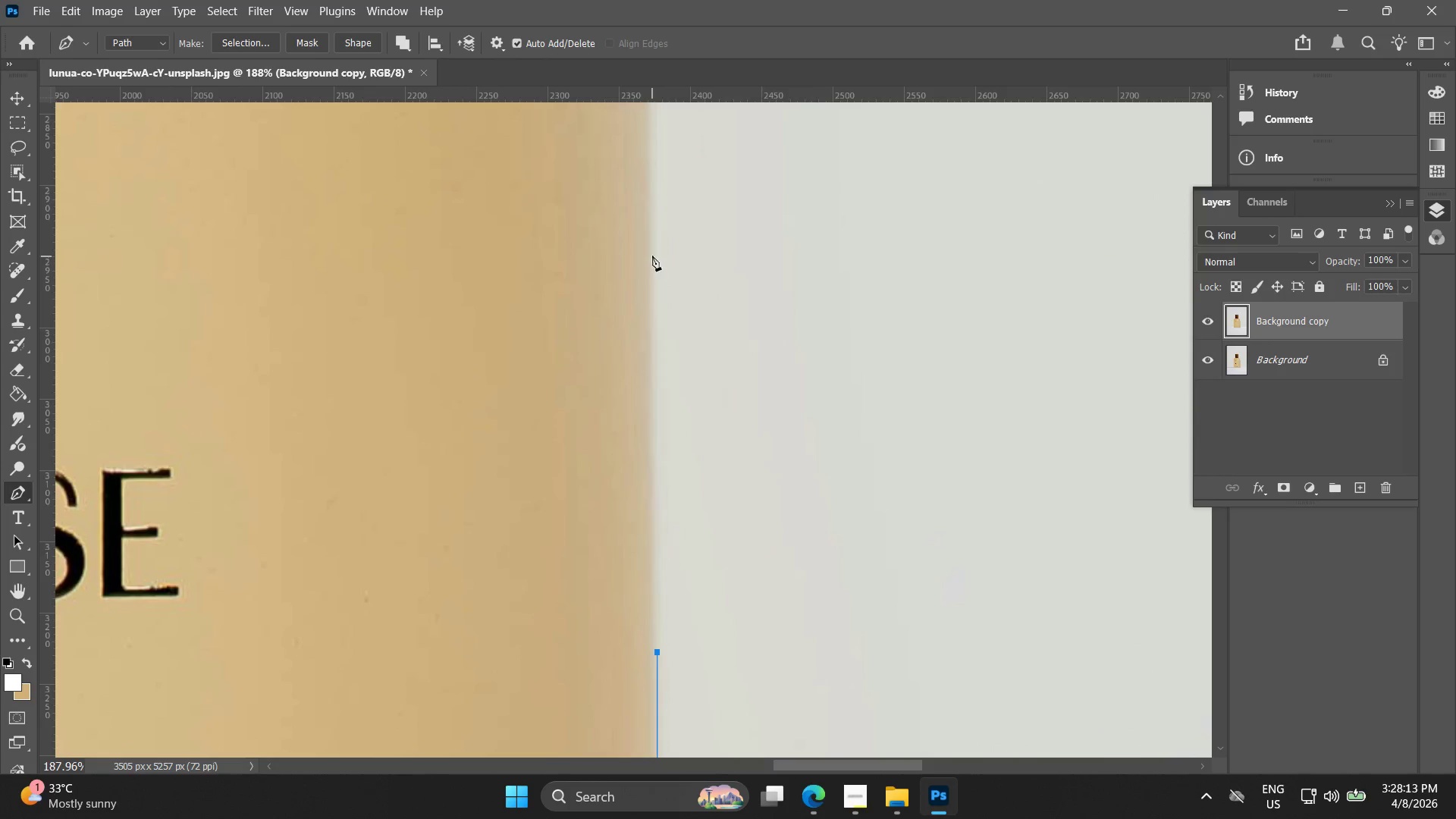 
left_click([652, 256])
 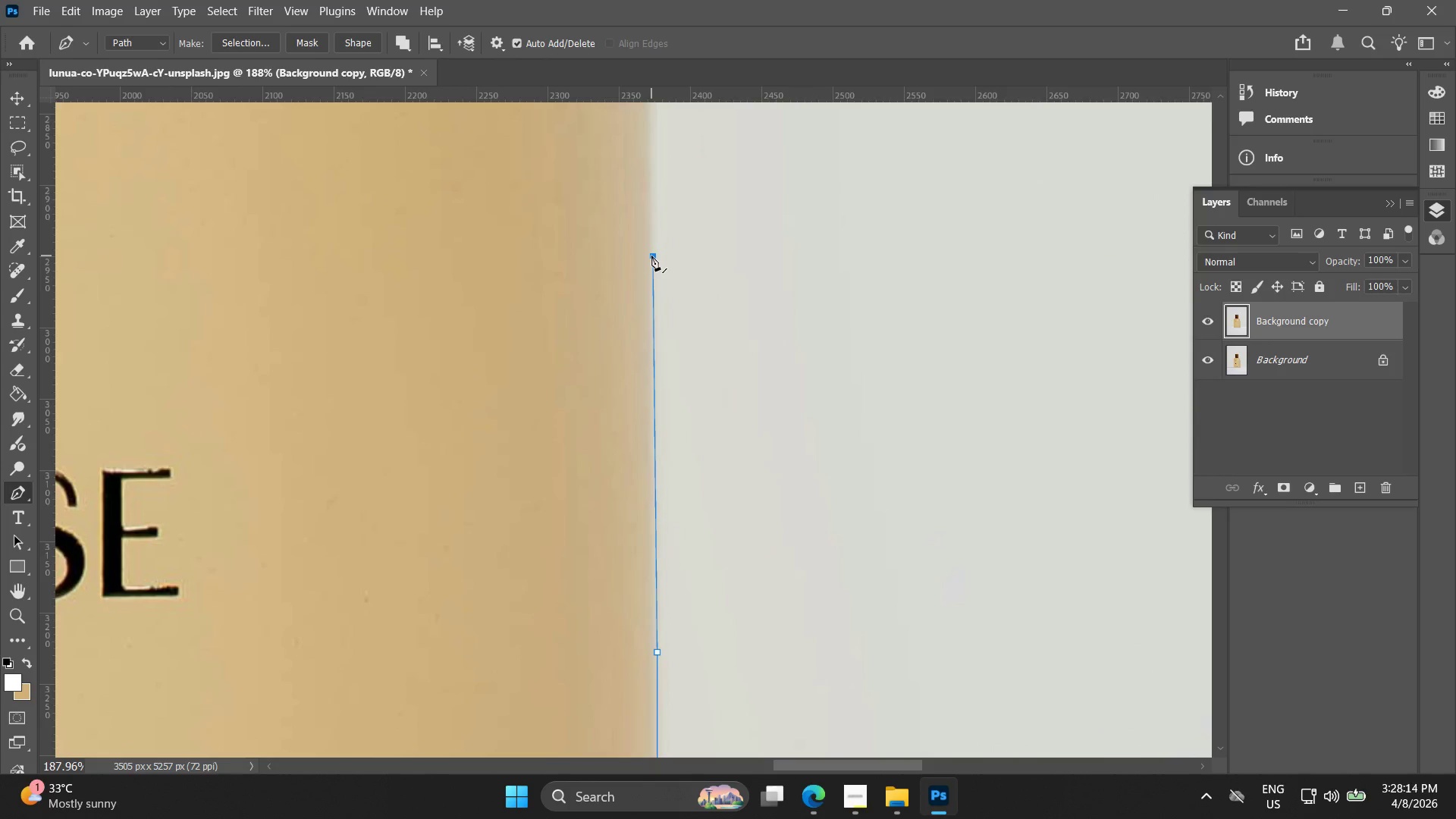 
hold_key(key=Space, duration=0.7)
 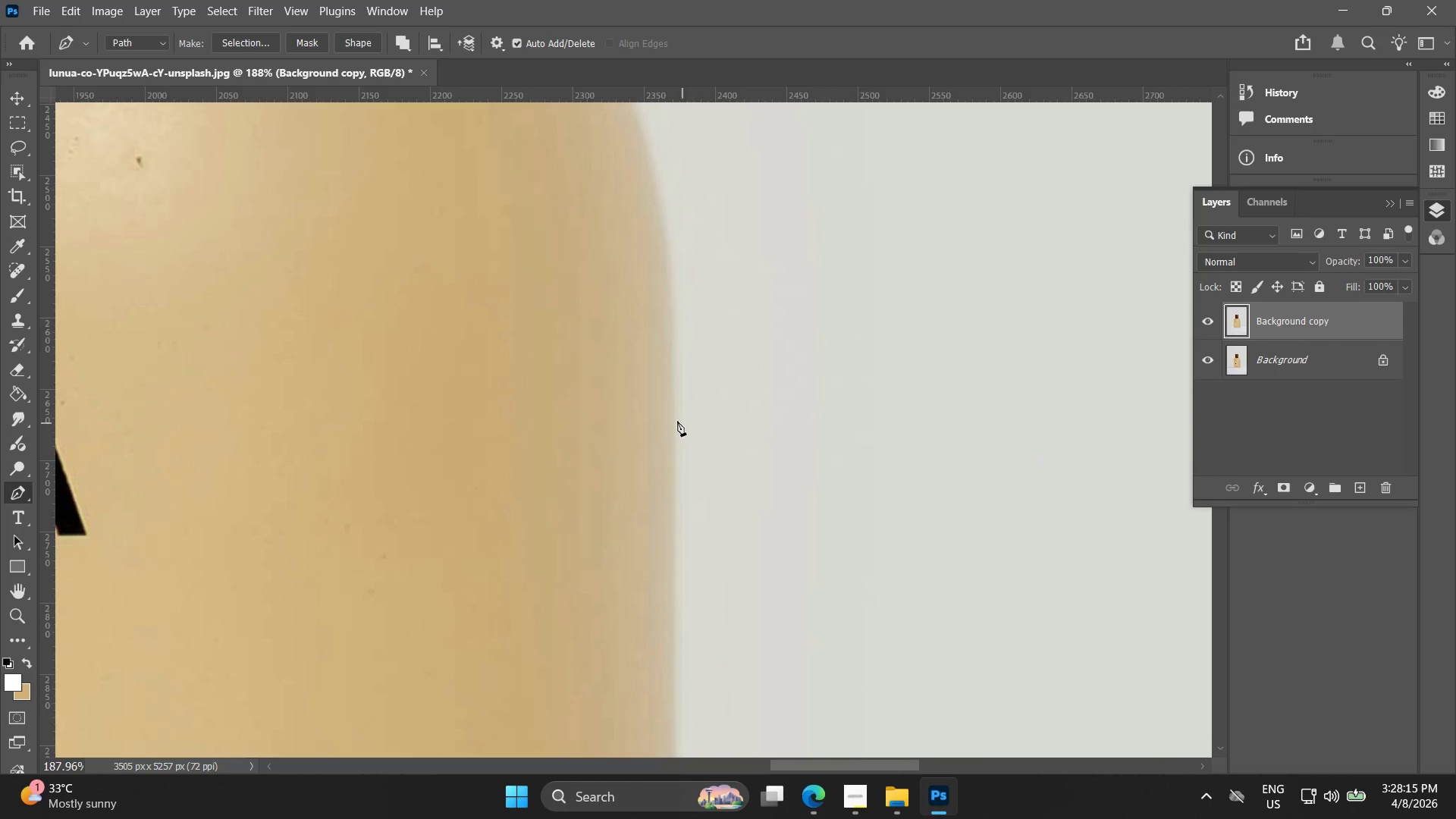 
left_click_drag(start_coordinate=[646, 243], to_coordinate=[671, 804])
 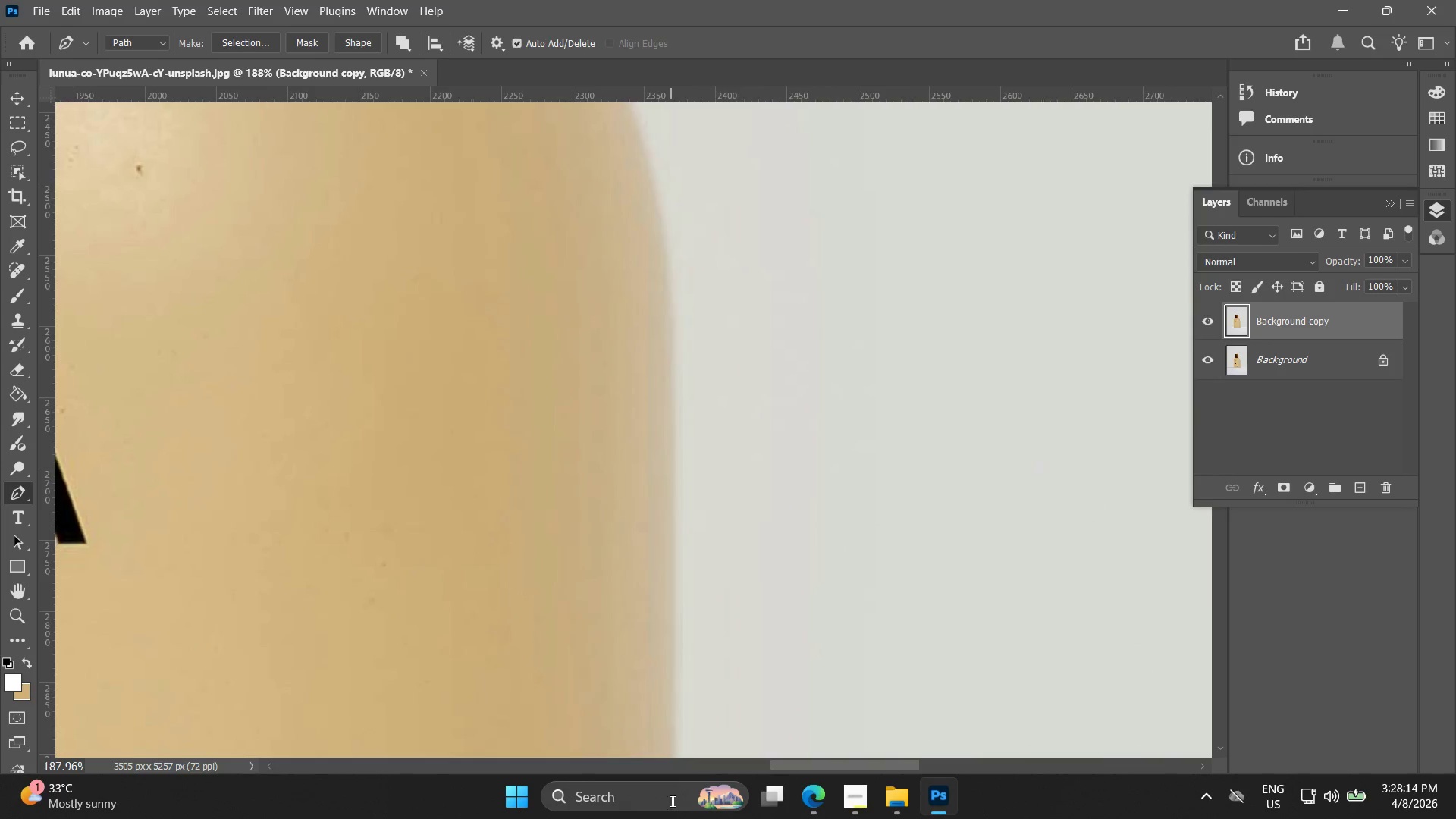 
hold_key(key=Space, duration=1.86)
 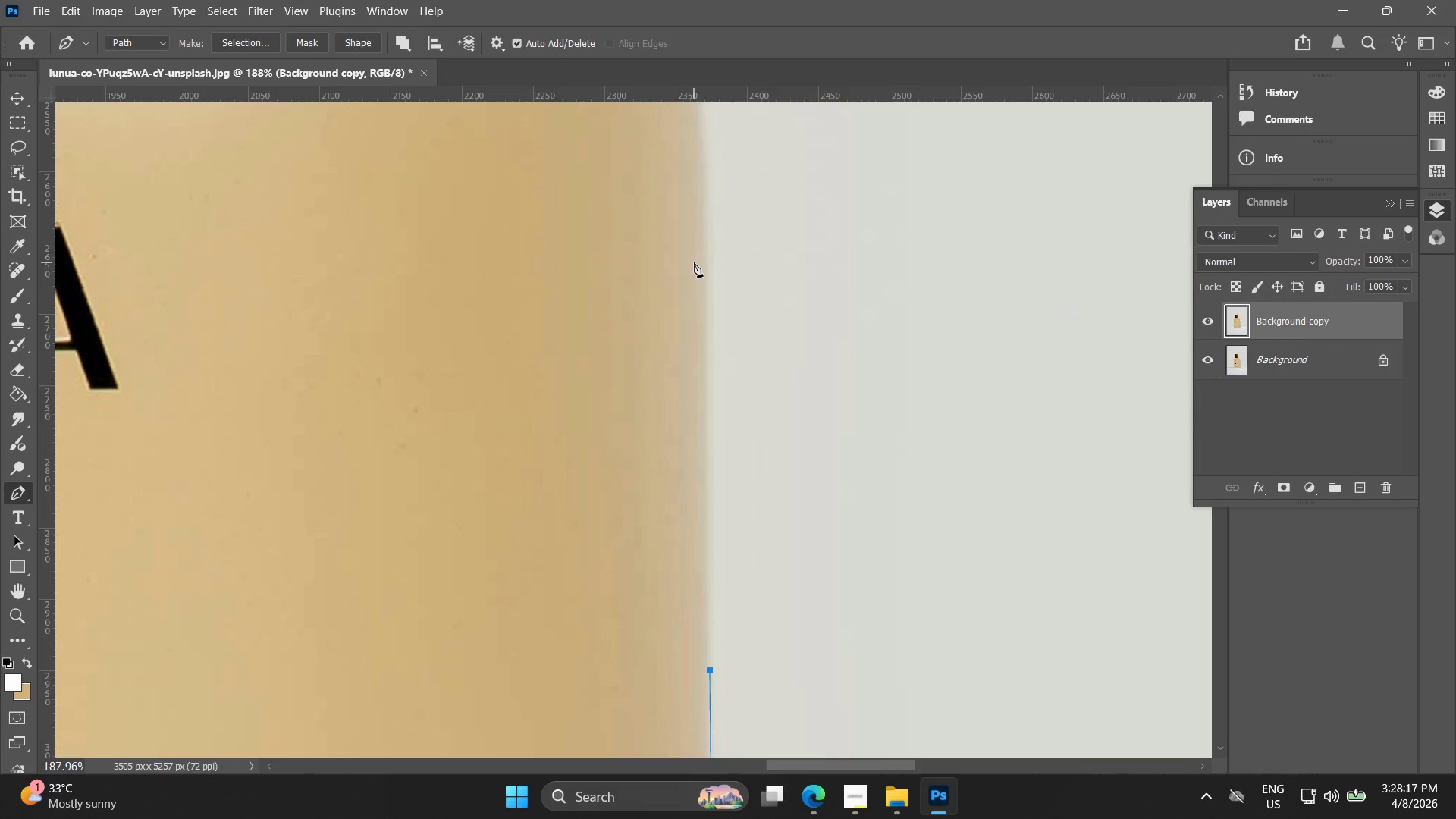 
left_click([676, 416])
 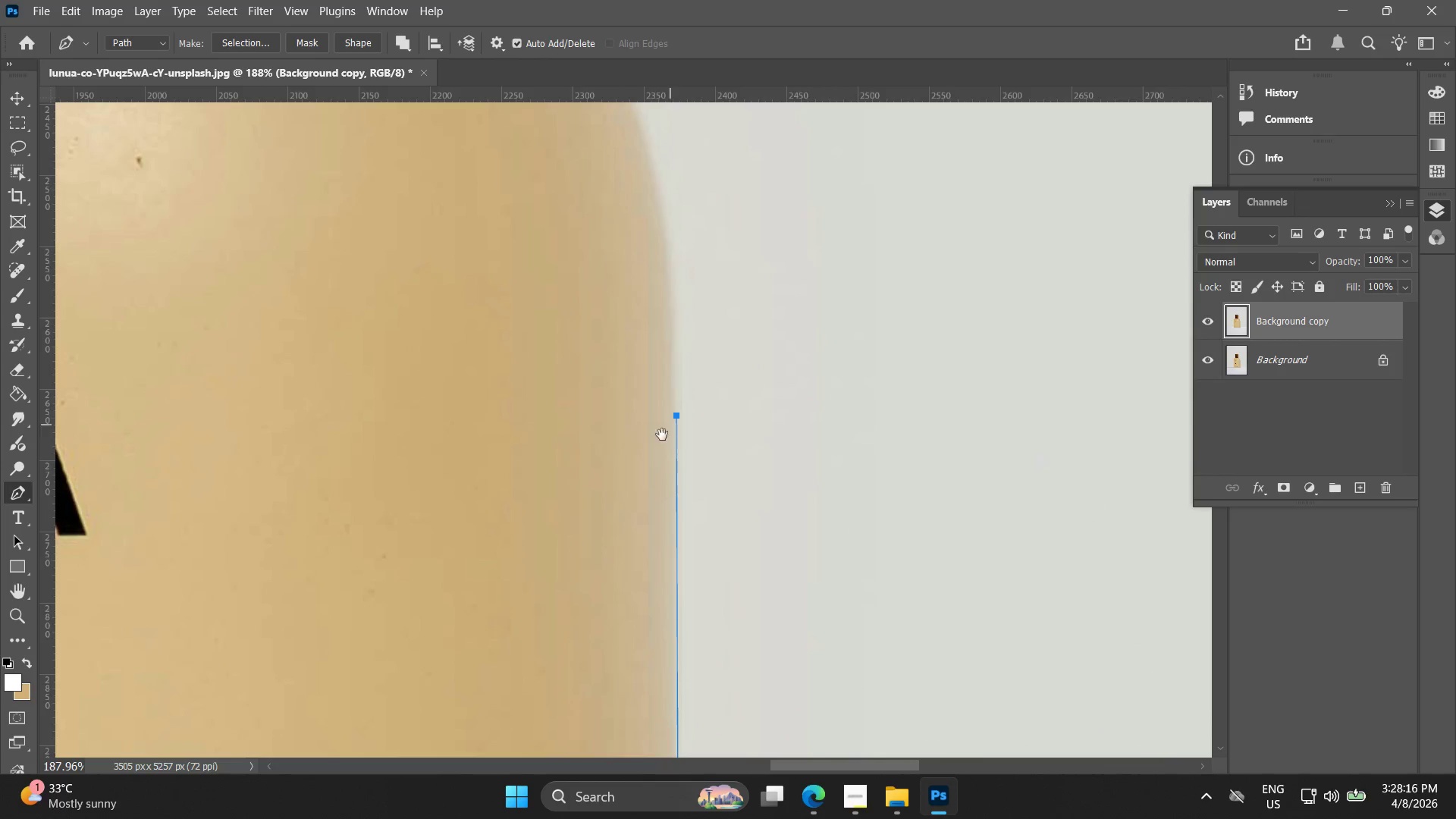 
left_click_drag(start_coordinate=[662, 450], to_coordinate=[694, 303])
 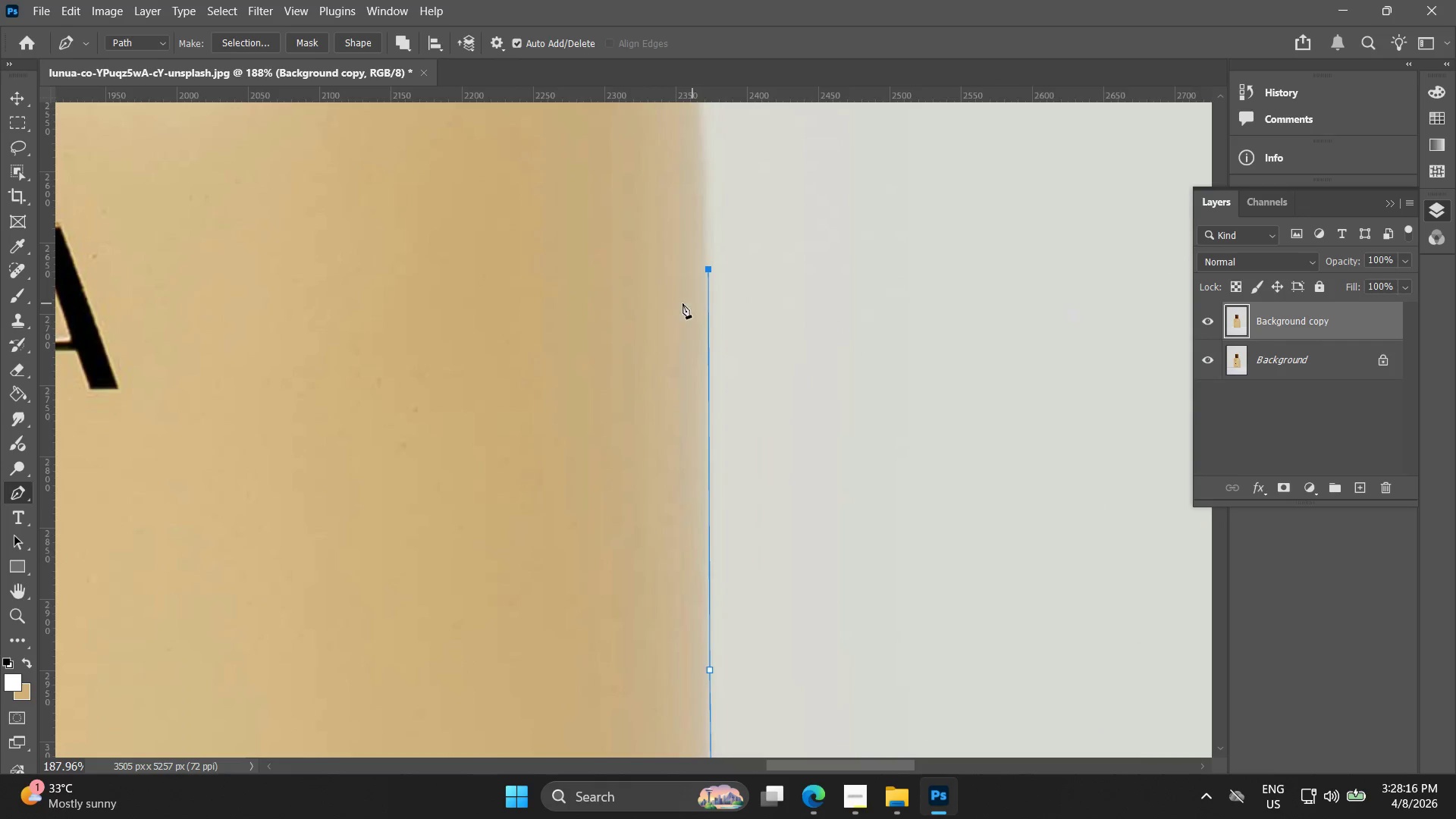 
key(Control+ControlLeft)
 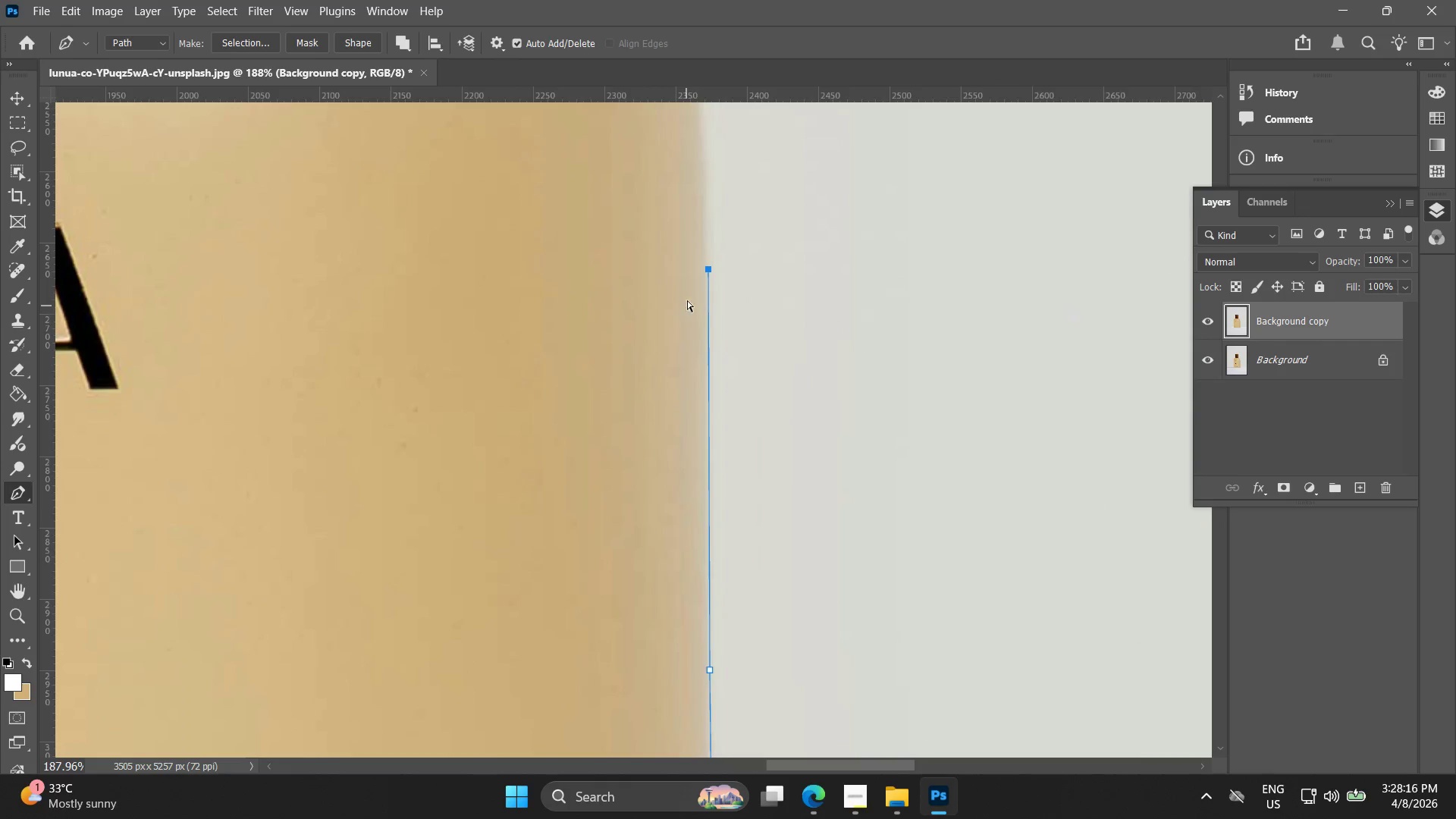 
key(Control+Z)
 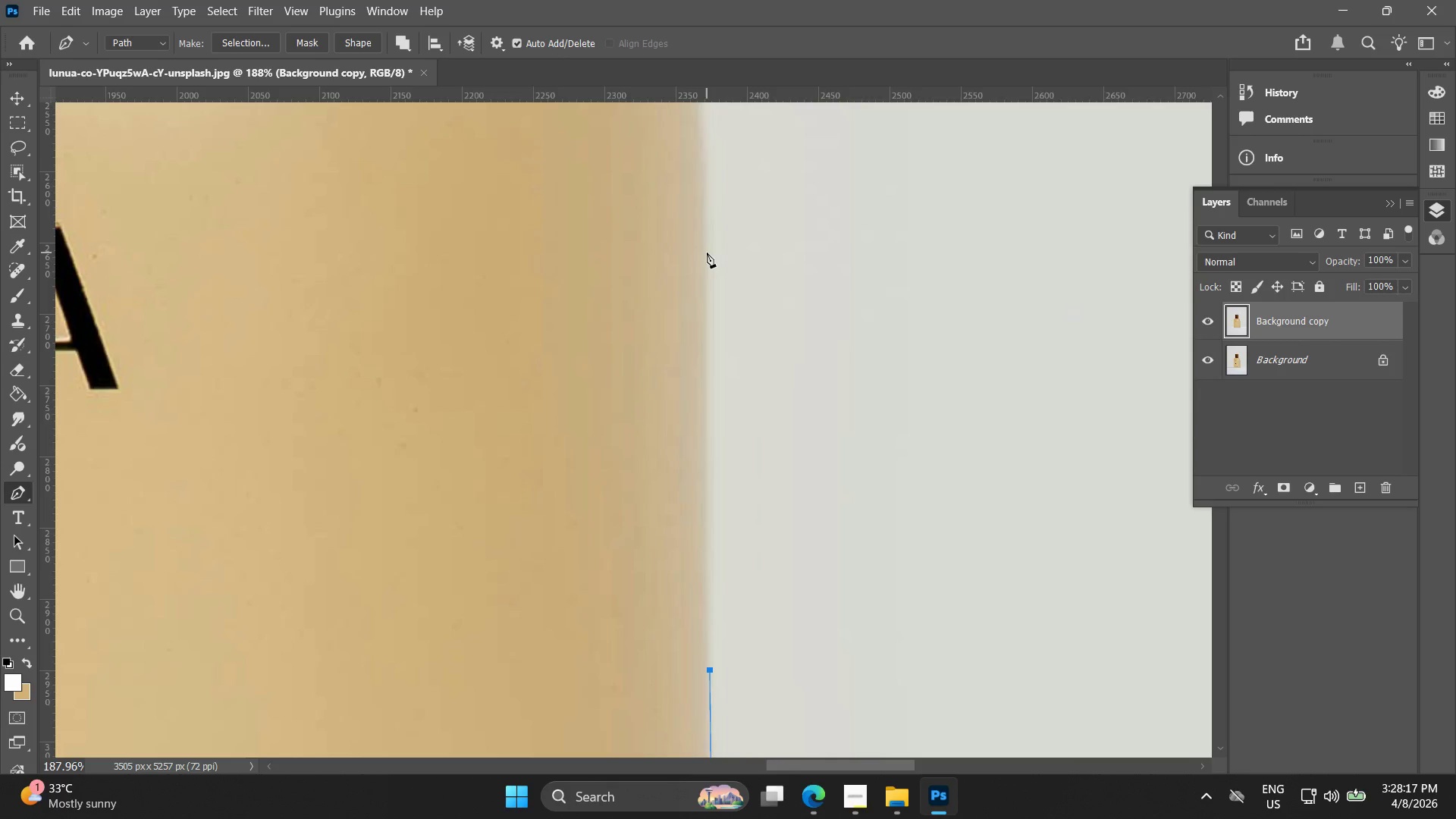 
left_click([707, 251])
 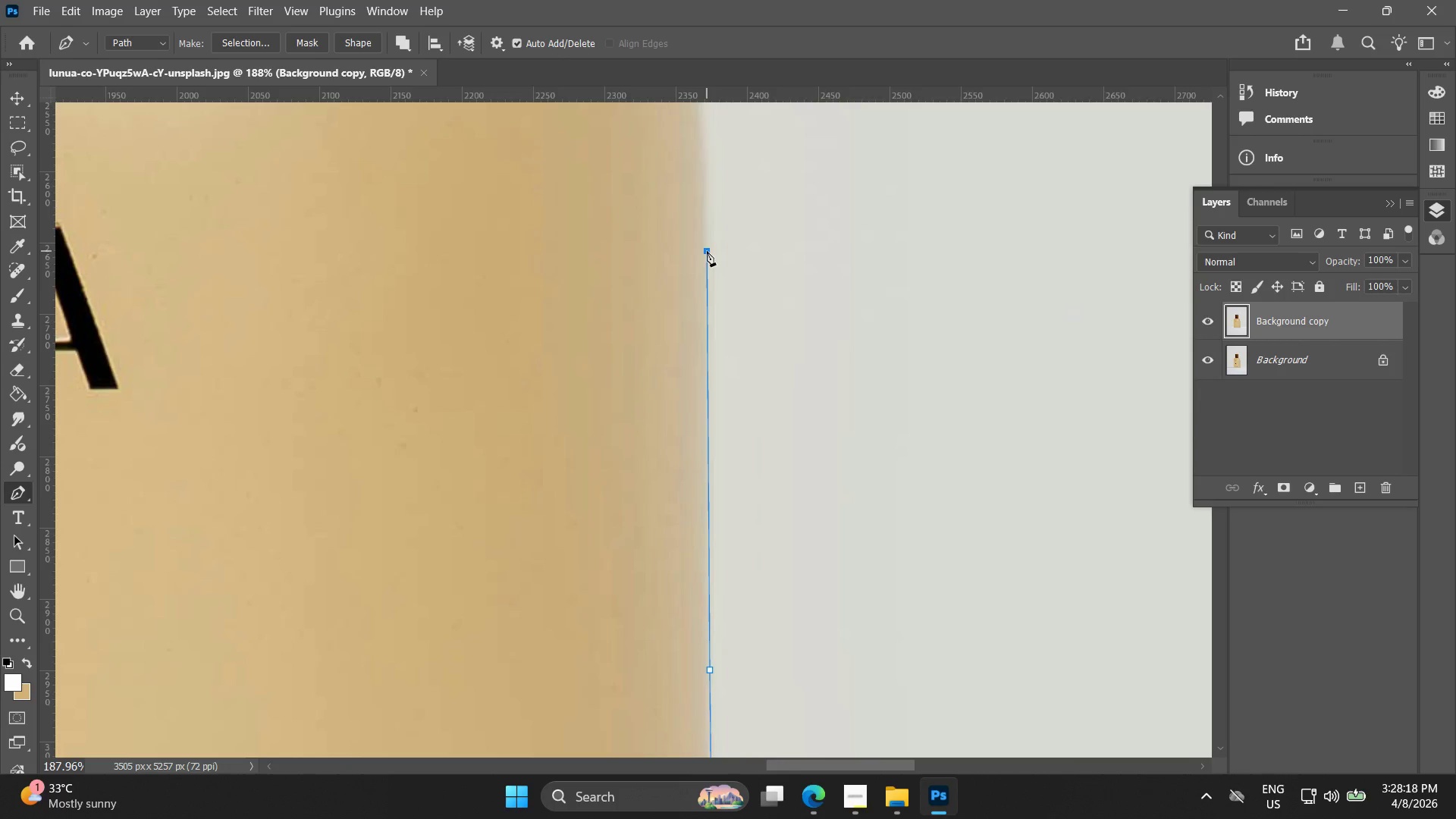 
hold_key(key=Space, duration=0.67)
 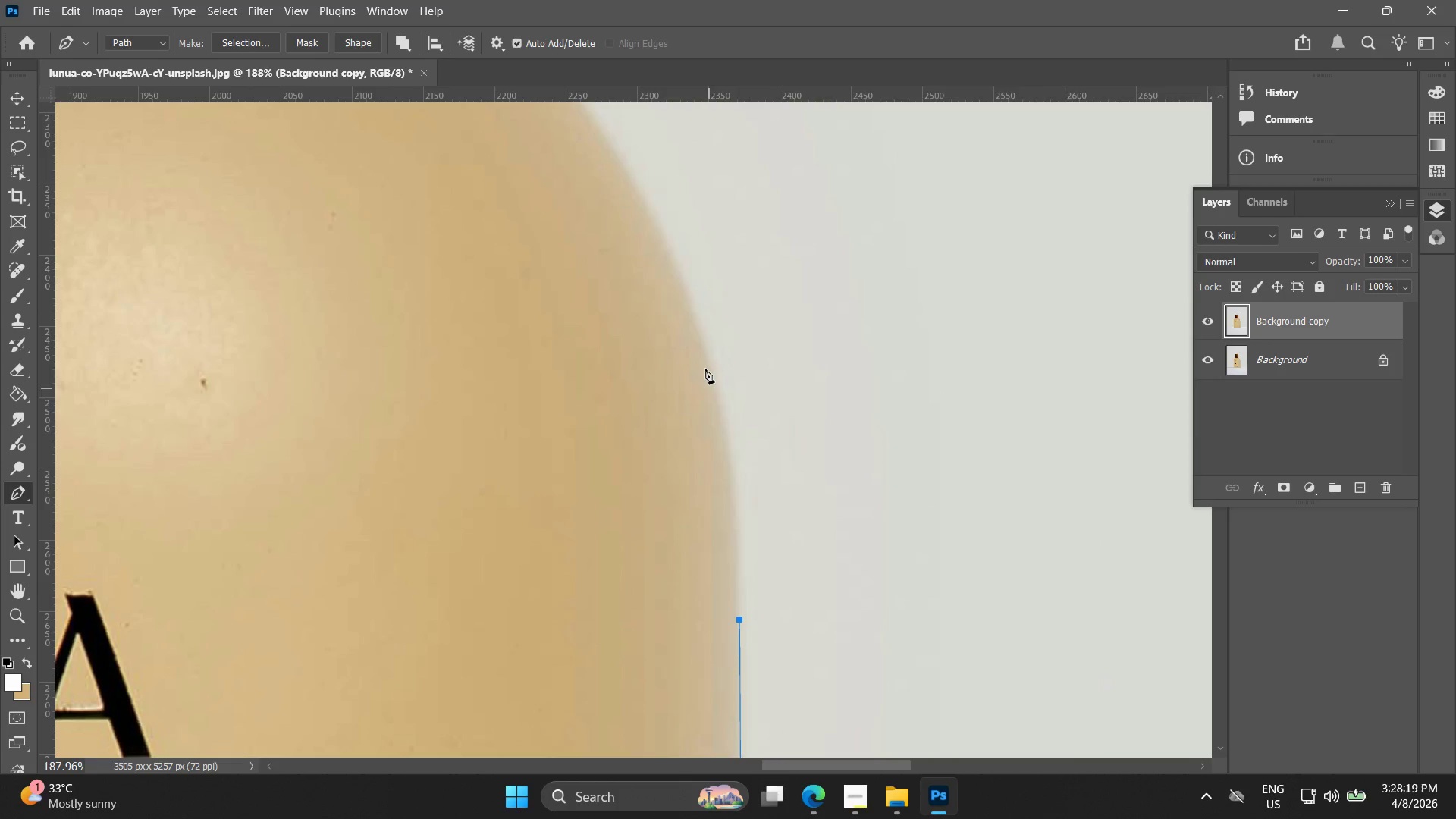 
left_click_drag(start_coordinate=[703, 238], to_coordinate=[736, 607])
 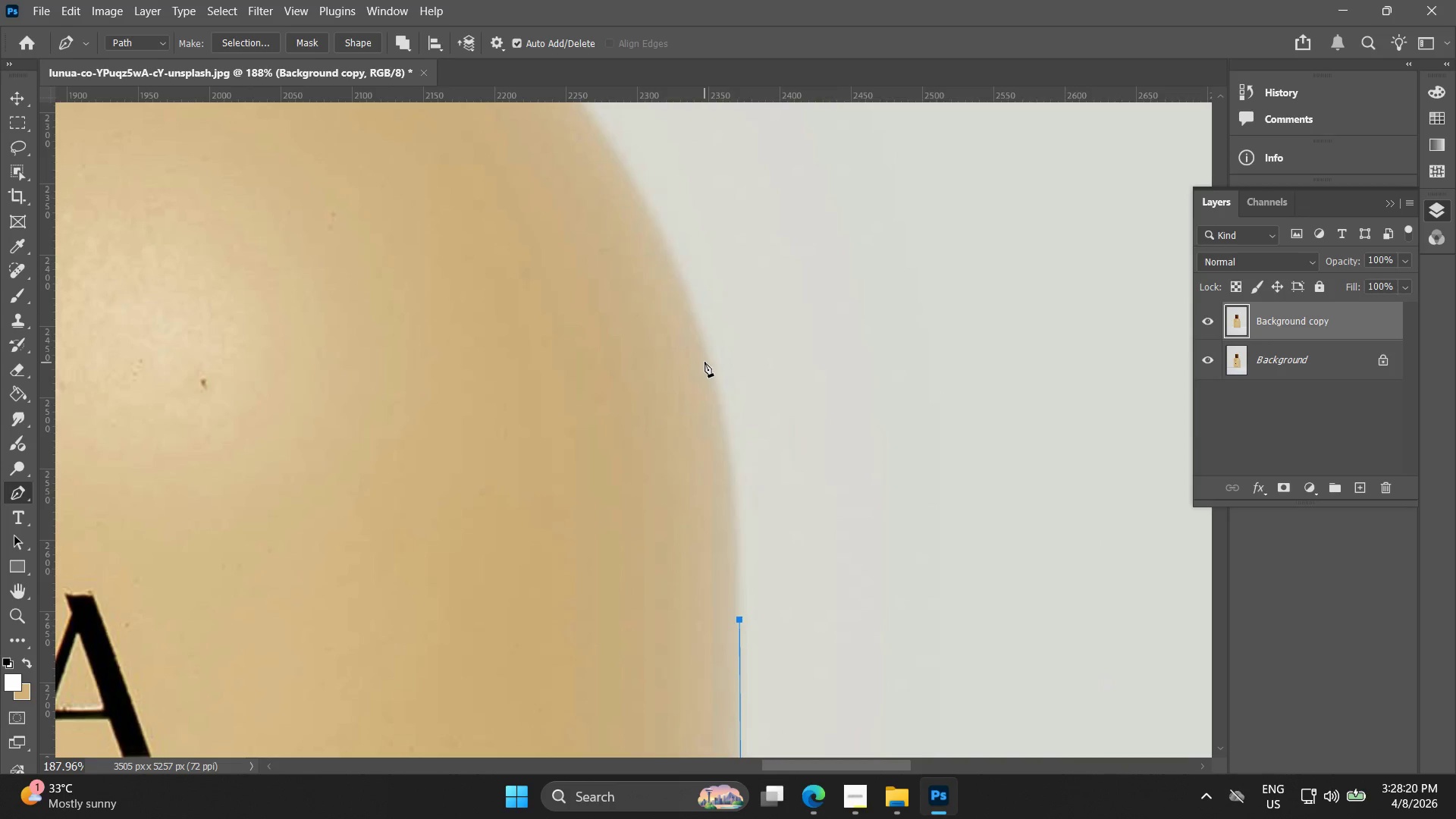 
left_click_drag(start_coordinate=[705, 356], to_coordinate=[692, 320])
 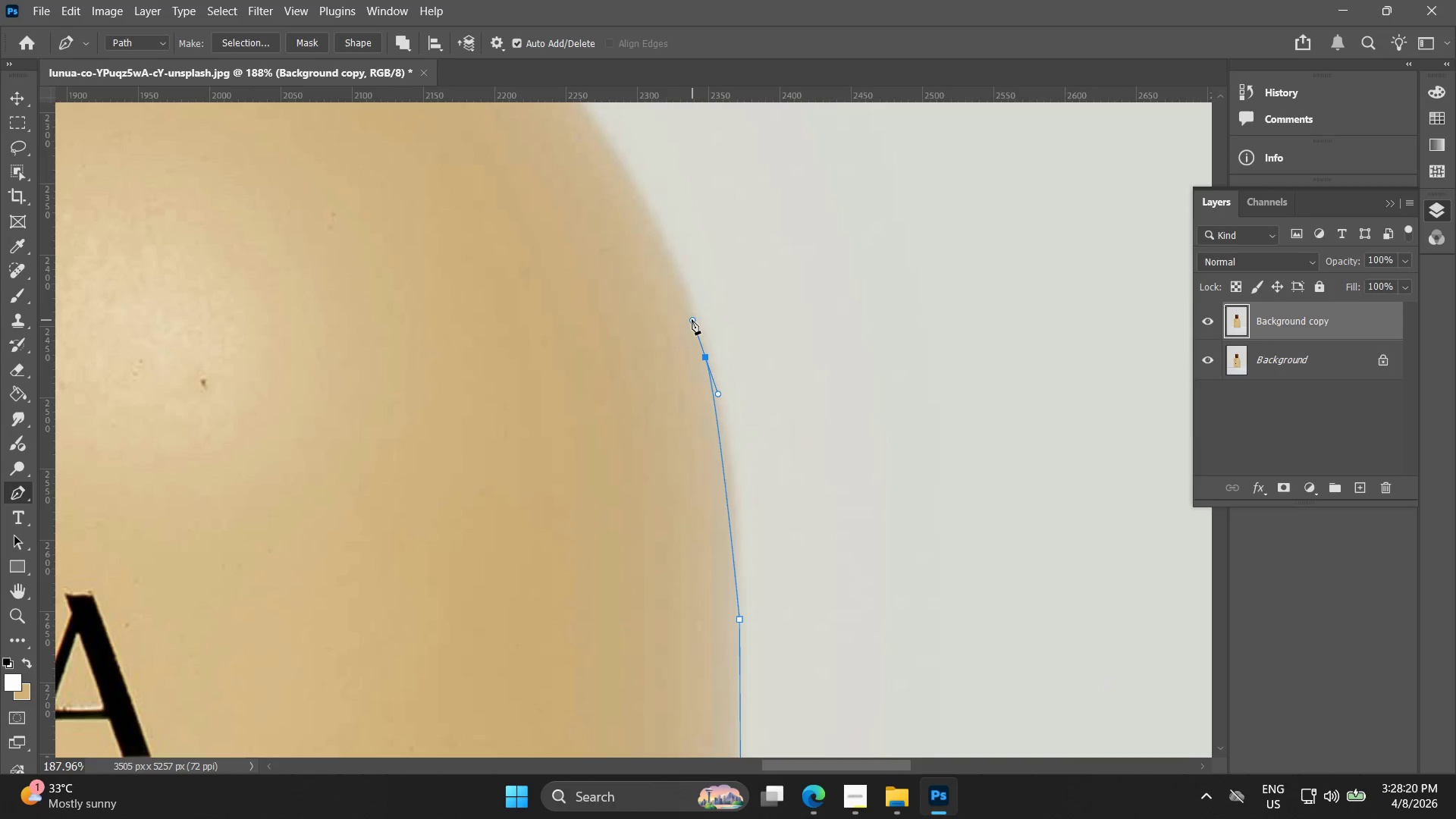 
key(Control+ControlLeft)
 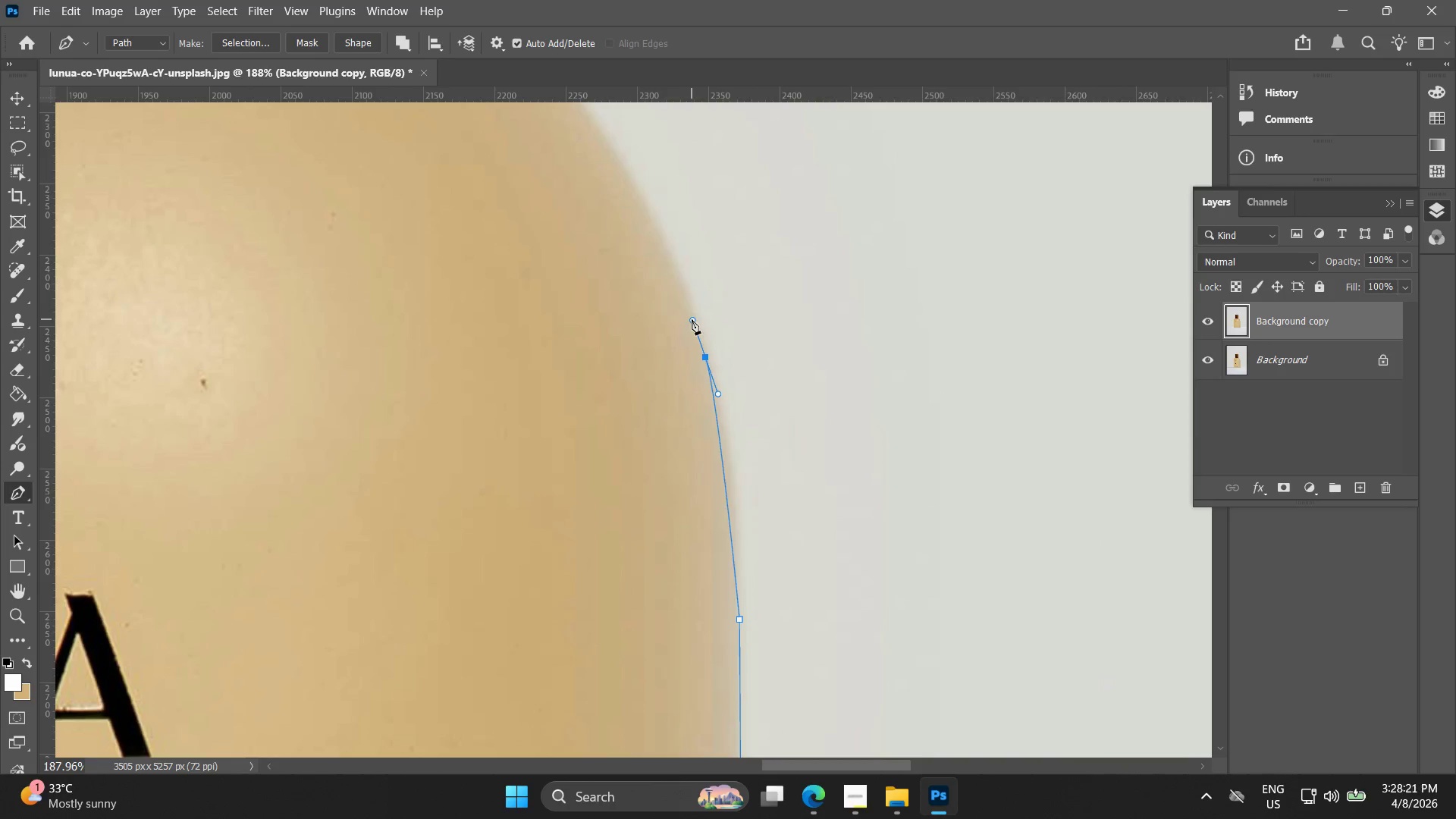 
key(Control+Z)
 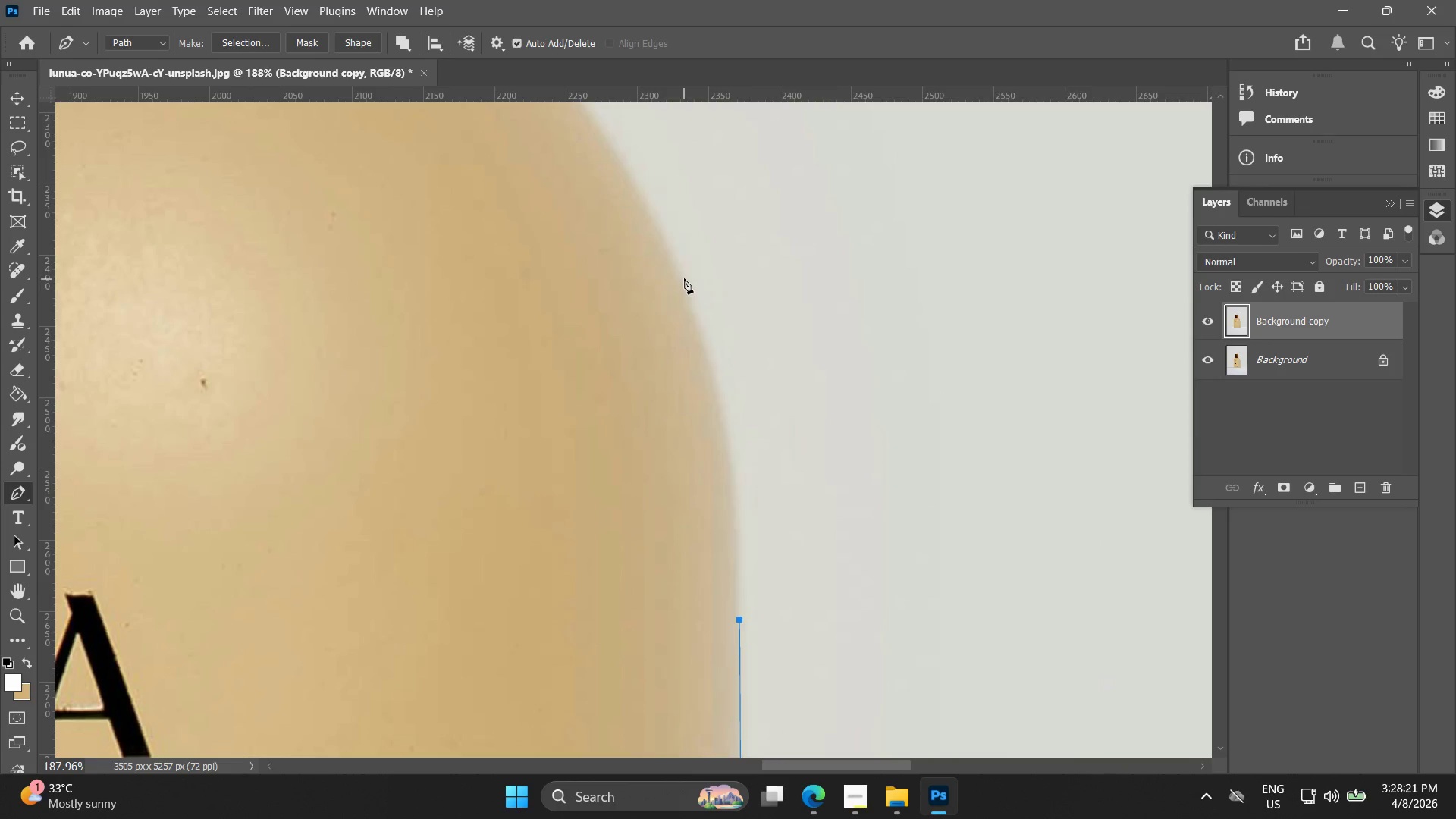 
left_click_drag(start_coordinate=[682, 277], to_coordinate=[626, 174])
 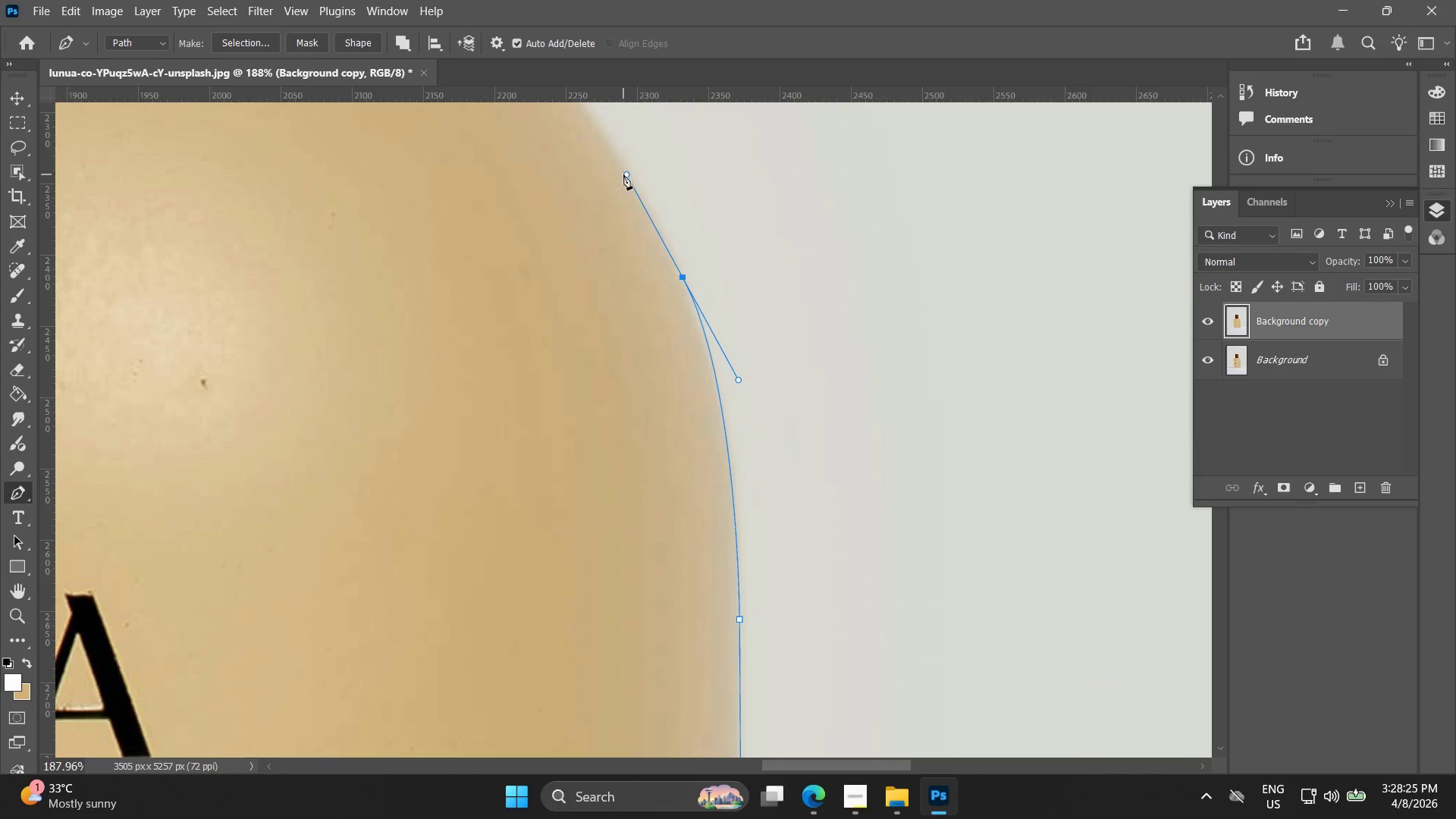 
hold_key(key=Space, duration=0.7)
 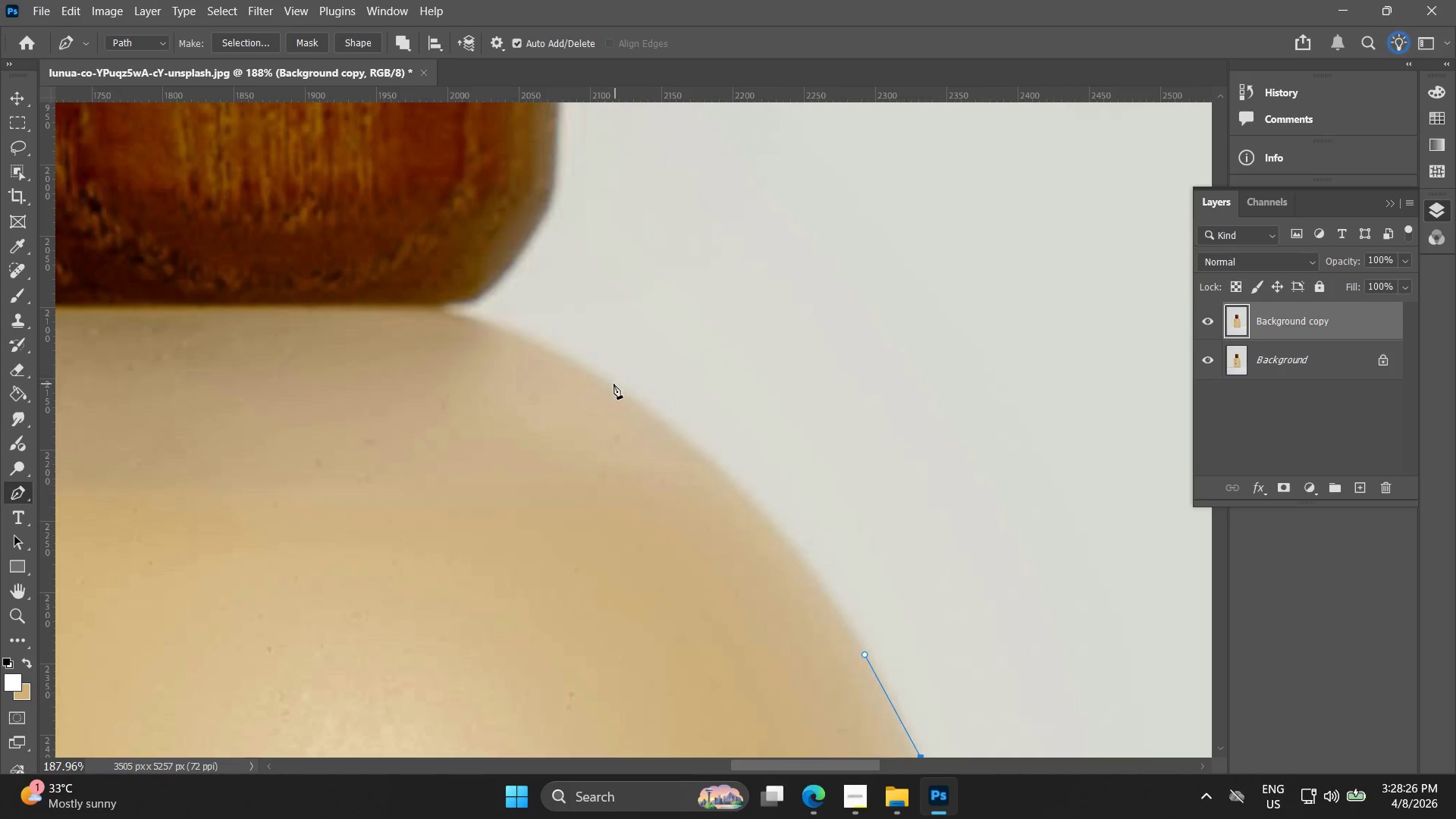 
left_click_drag(start_coordinate=[619, 186], to_coordinate=[857, 666])
 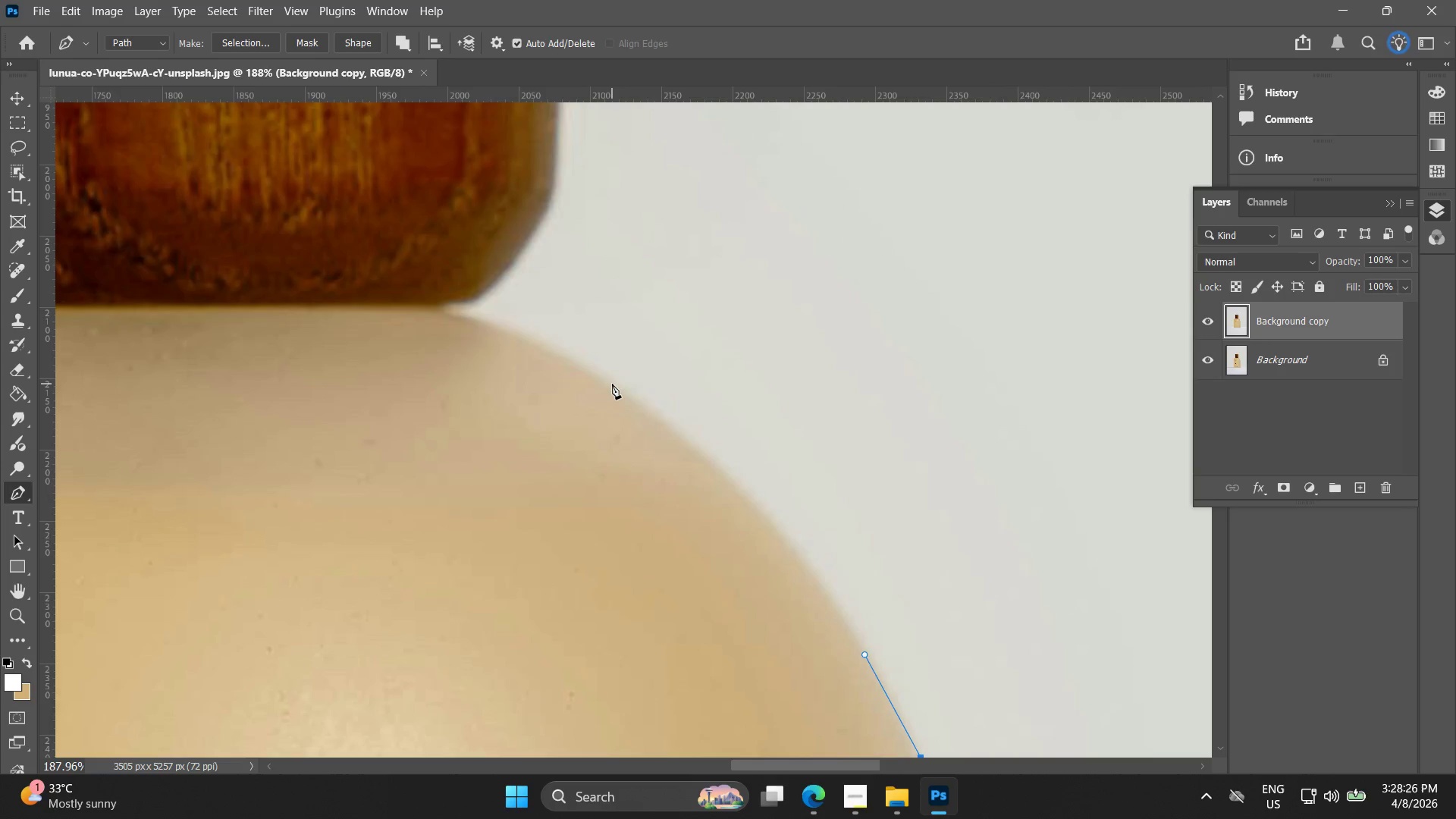 
left_click_drag(start_coordinate=[610, 383], to_coordinate=[411, 247])
 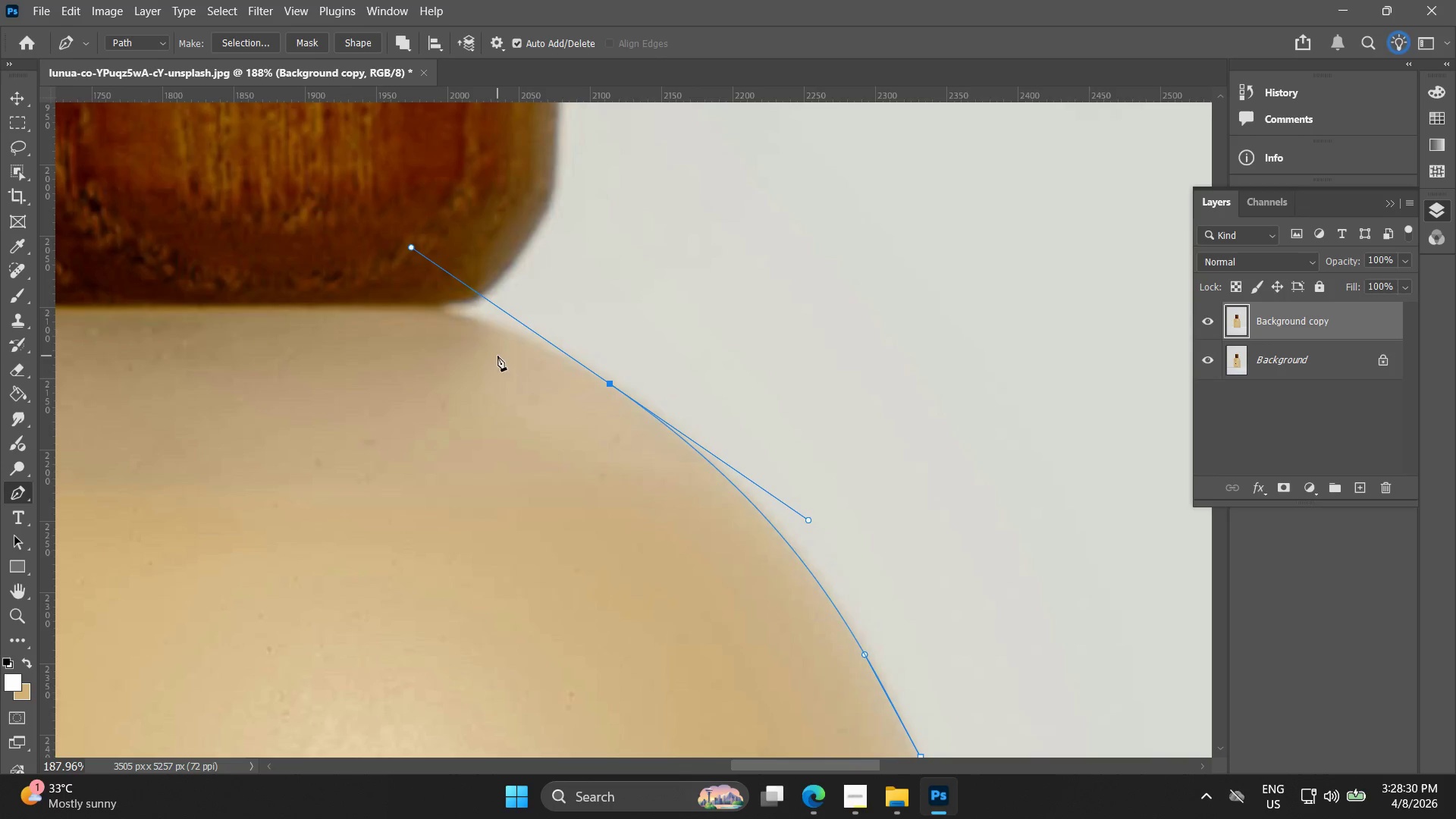 
hold_key(key=AltLeft, duration=0.61)
scroll: coordinate [502, 350], scroll_direction: up, amount: 4.0
 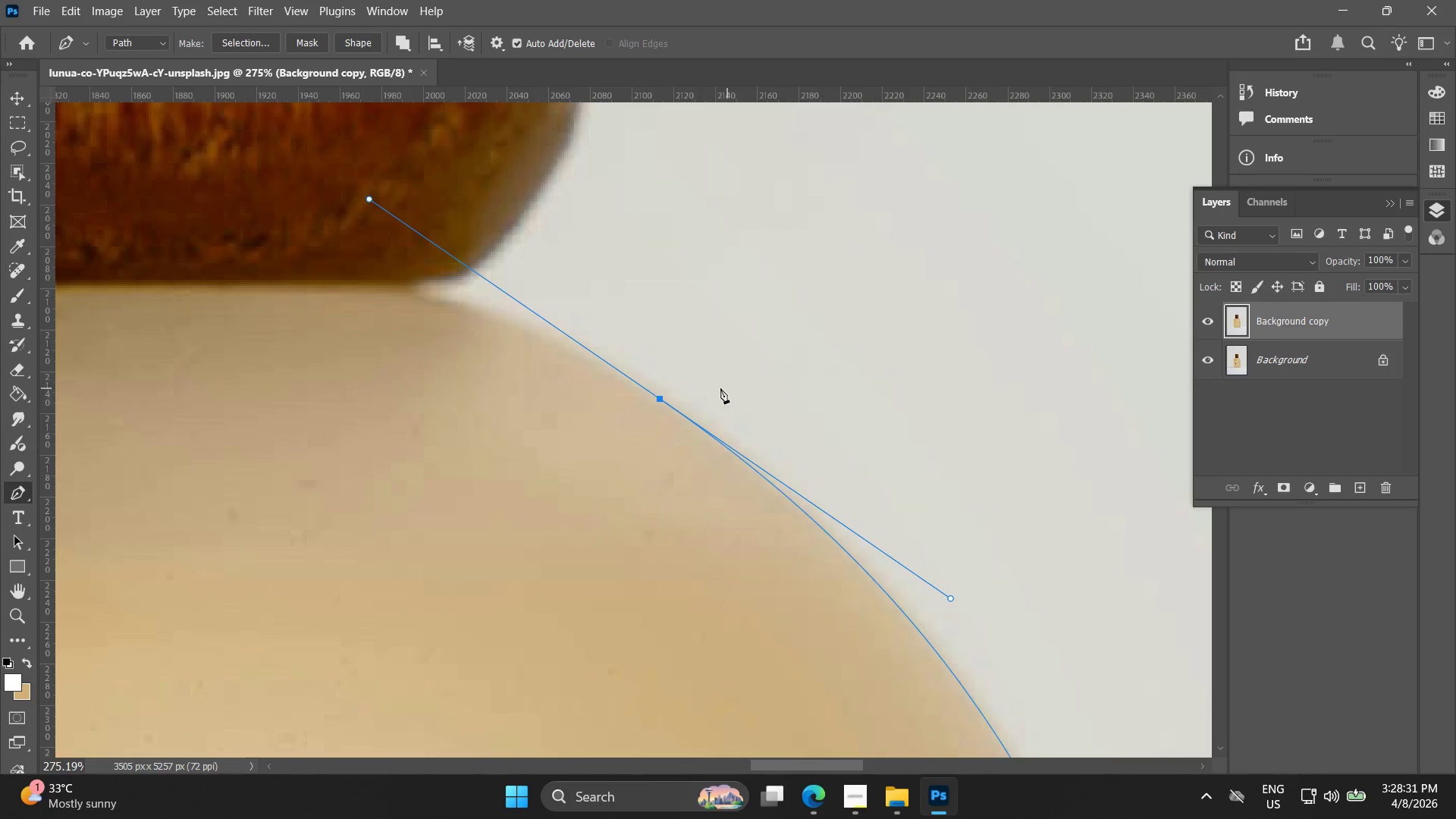 
key(Alt+AltLeft)
 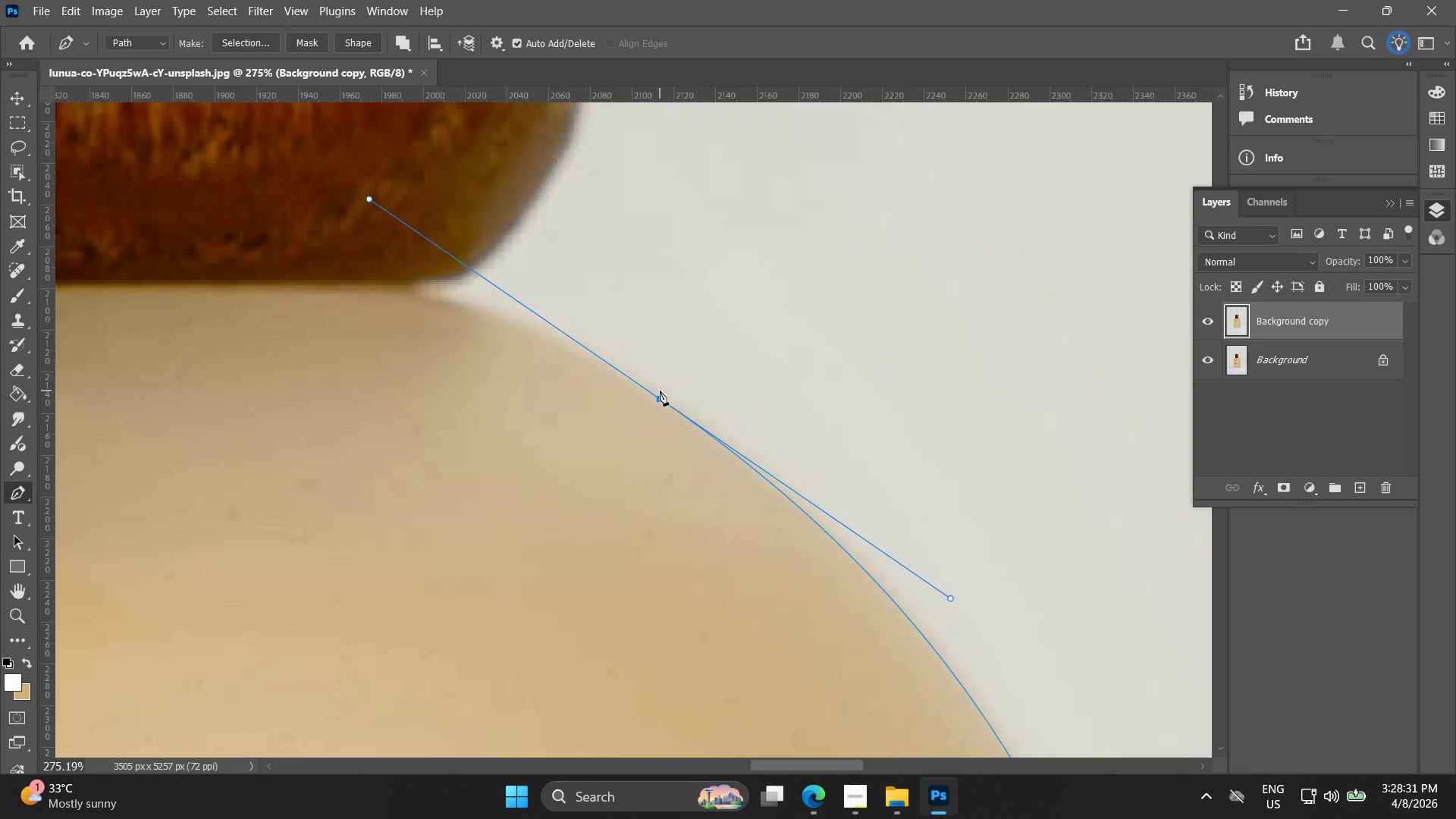 
hold_key(key=AltLeft, duration=0.95)
 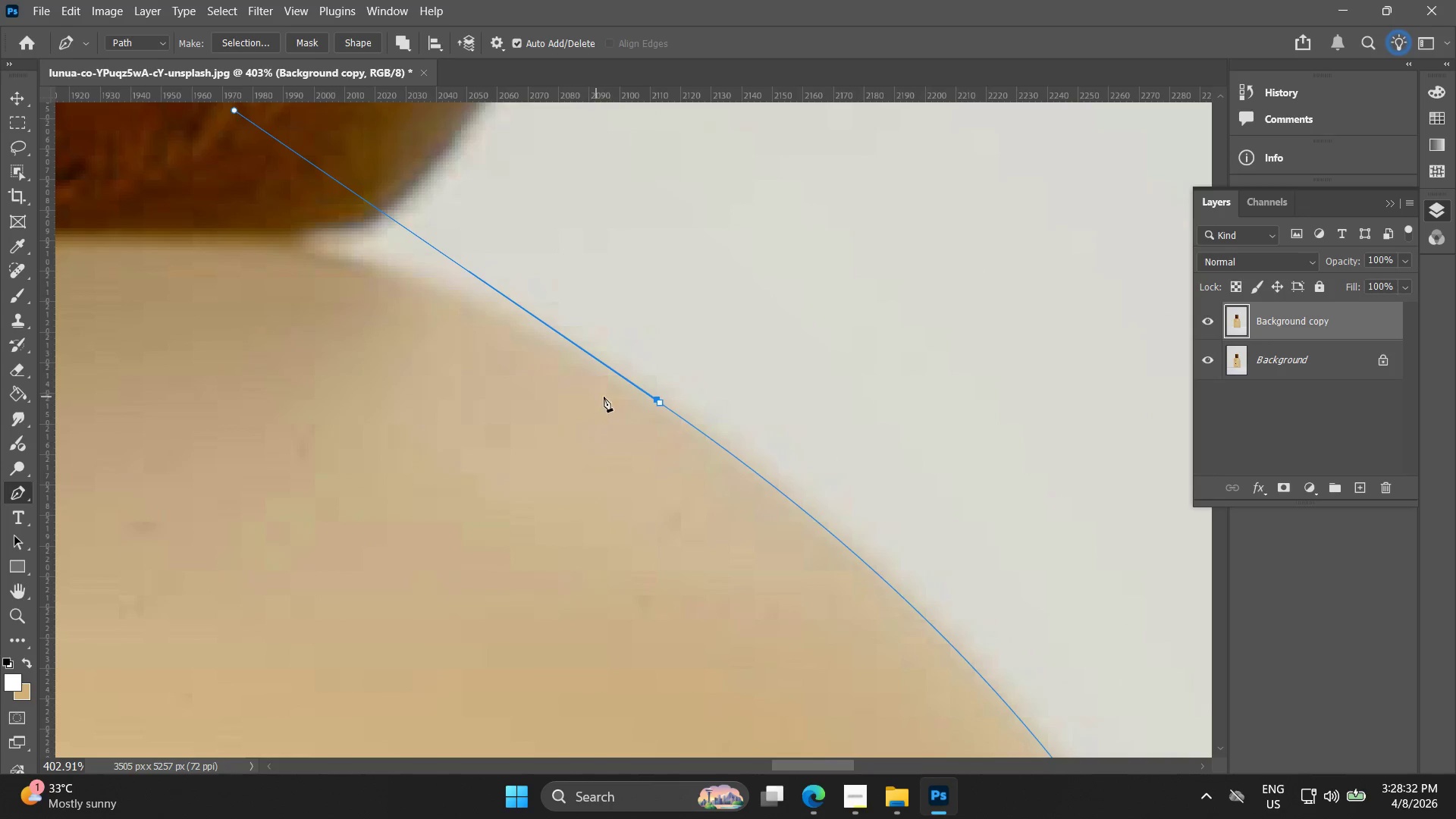 
scroll: coordinate [659, 391], scroll_direction: up, amount: 4.0
 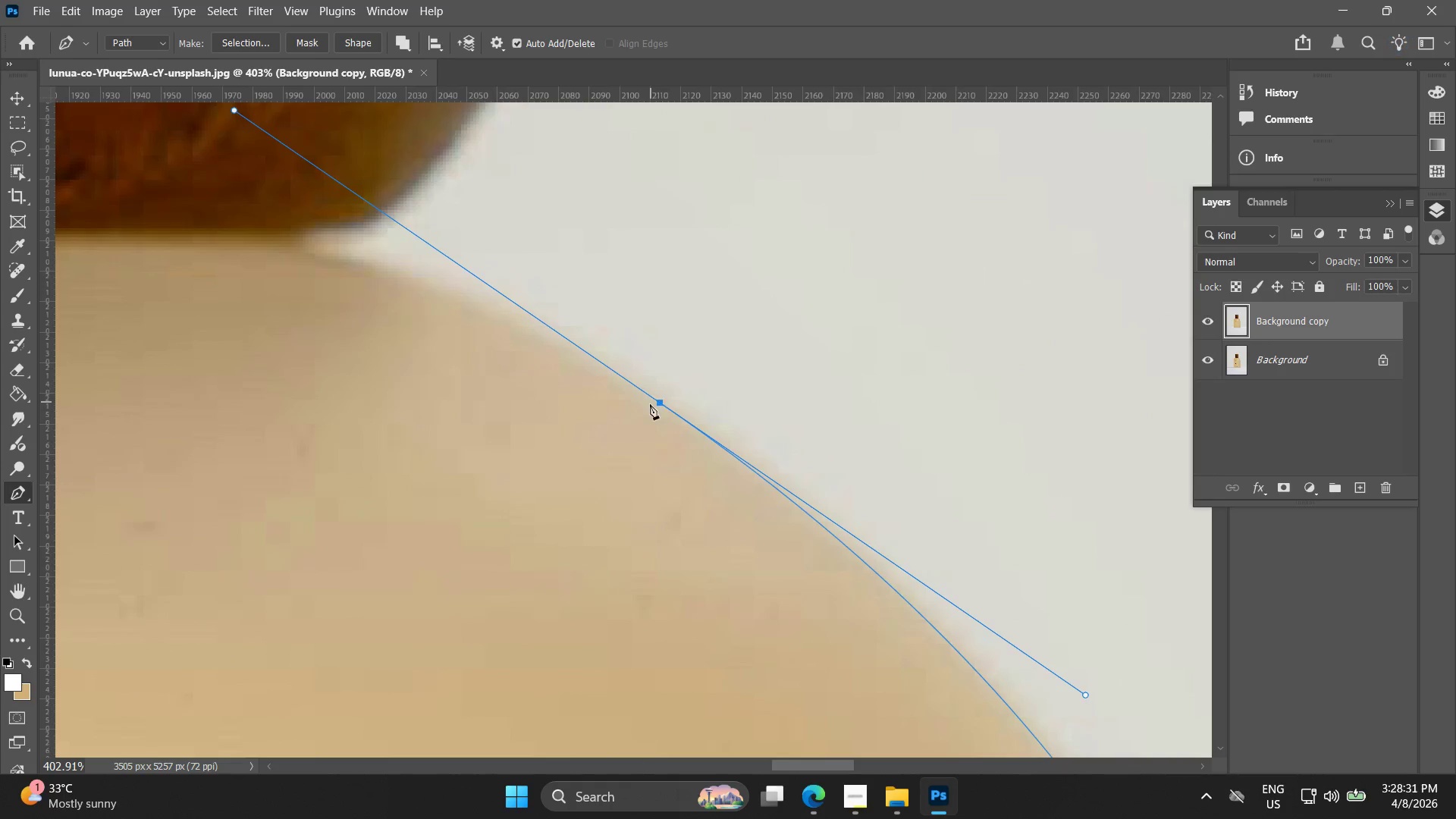 
key(Control+ControlLeft)
 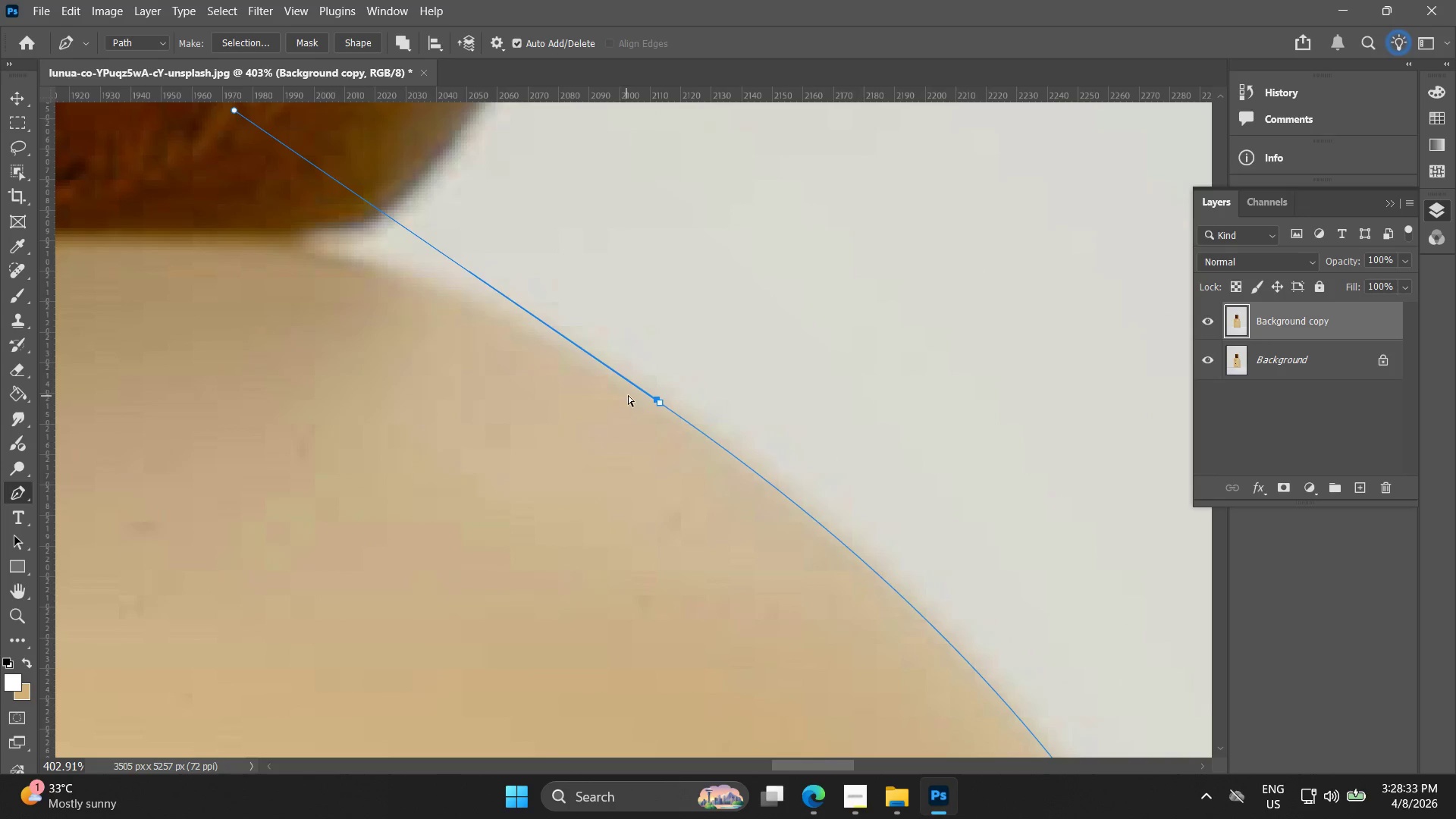 
key(Control+Z)
 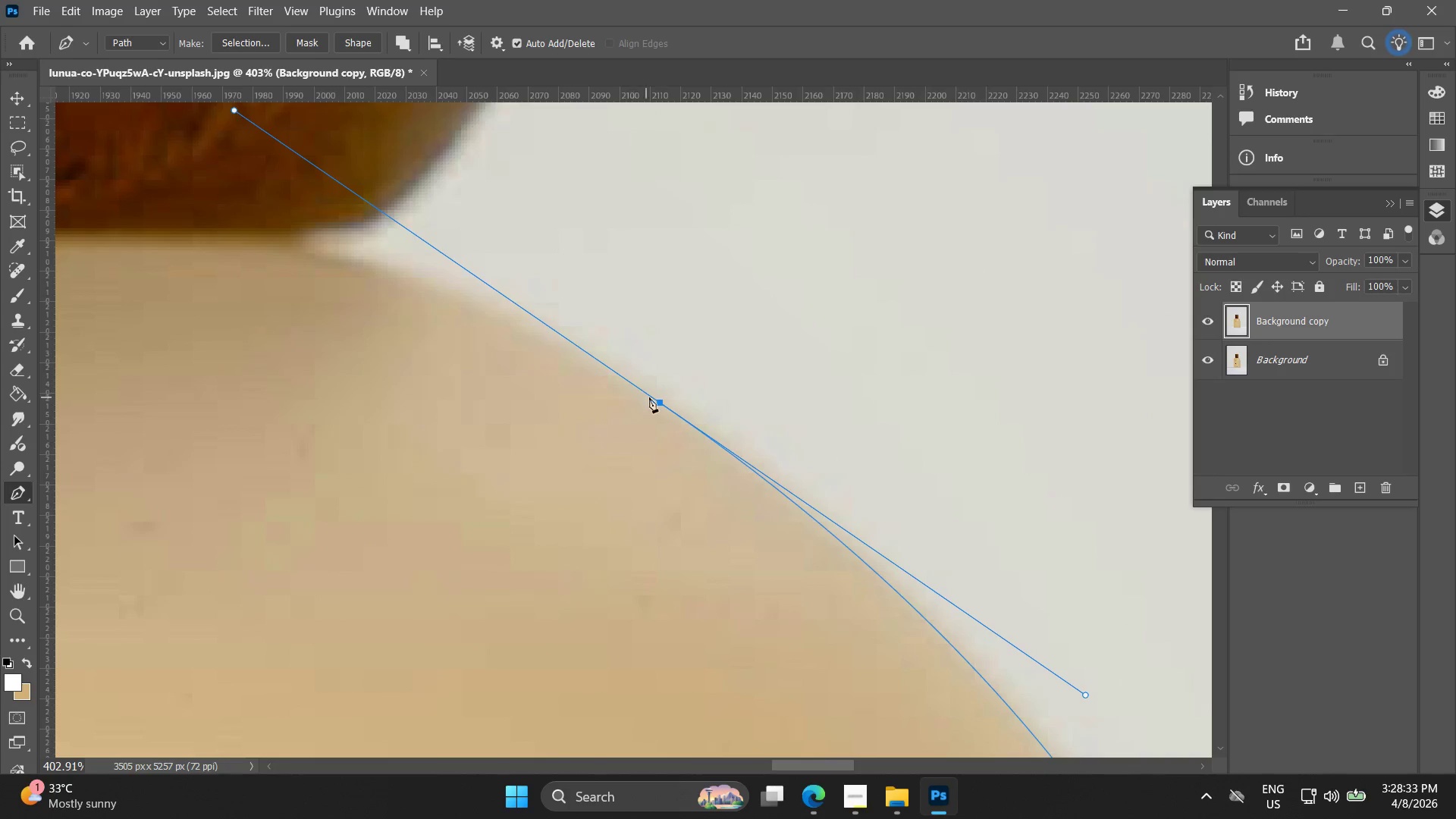 
hold_key(key=AltLeft, duration=1.51)
left_click([661, 400])
 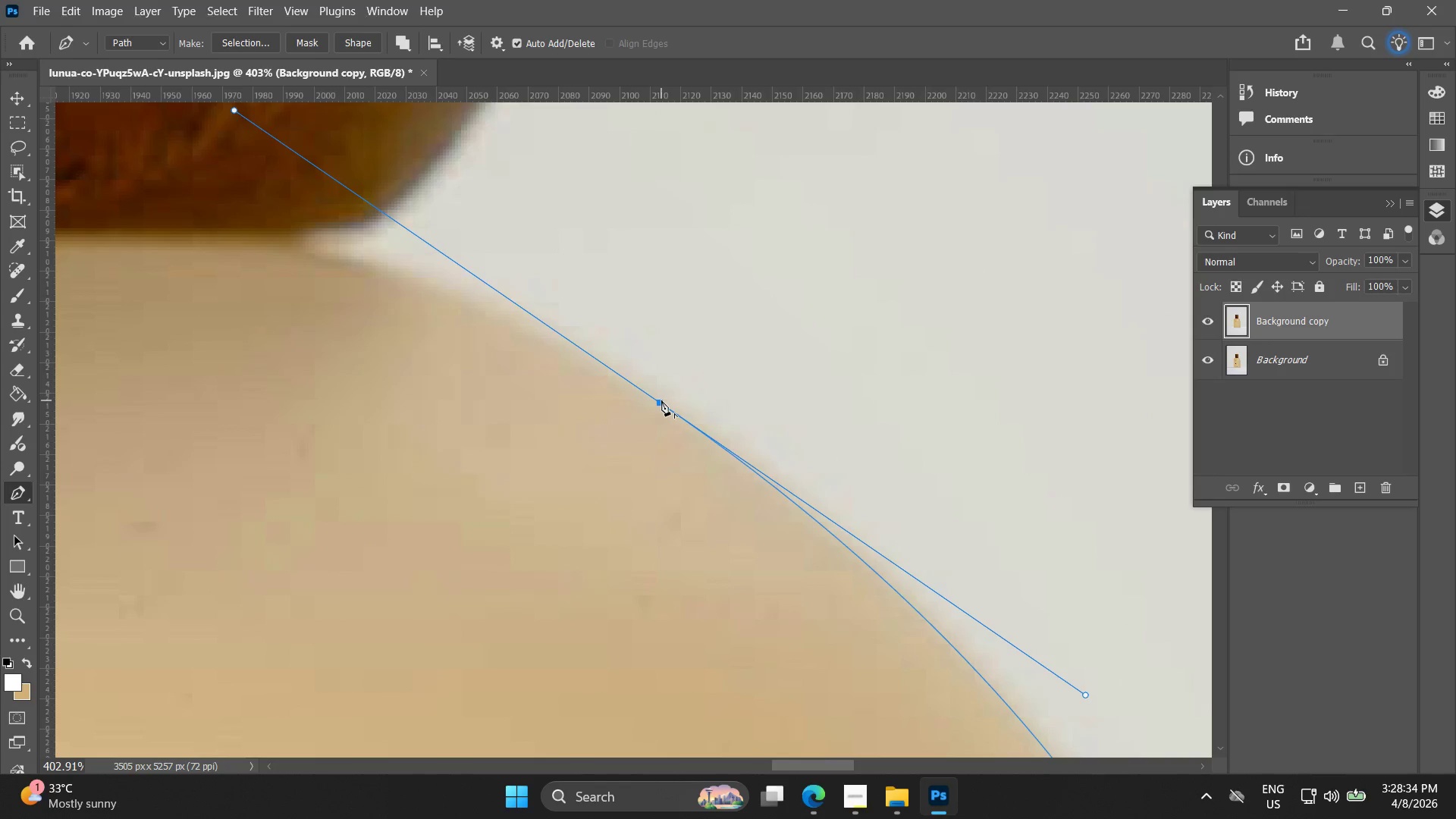 
hold_key(key=AltLeft, duration=0.41)
 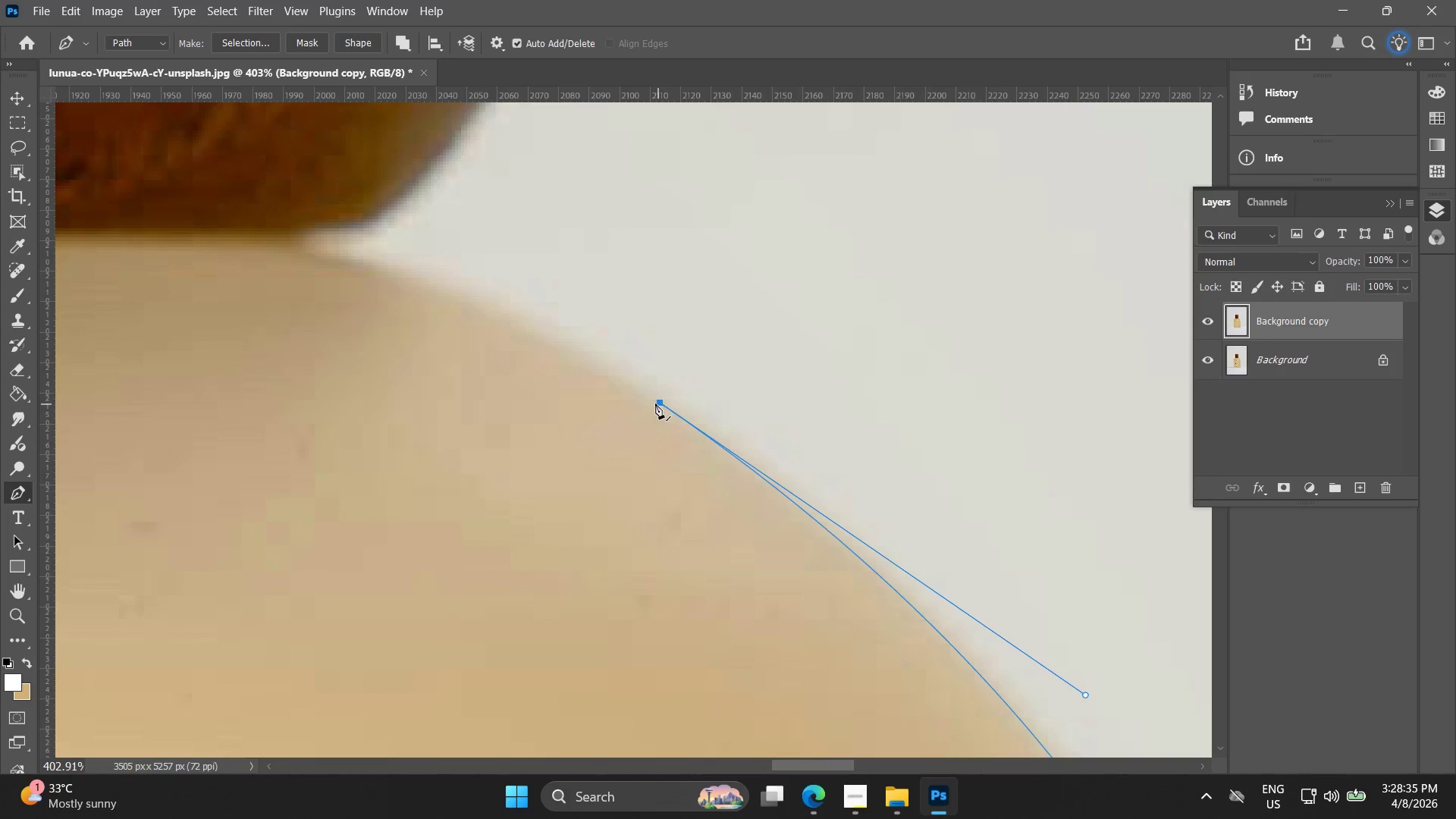 
hold_key(key=Space, duration=0.53)
 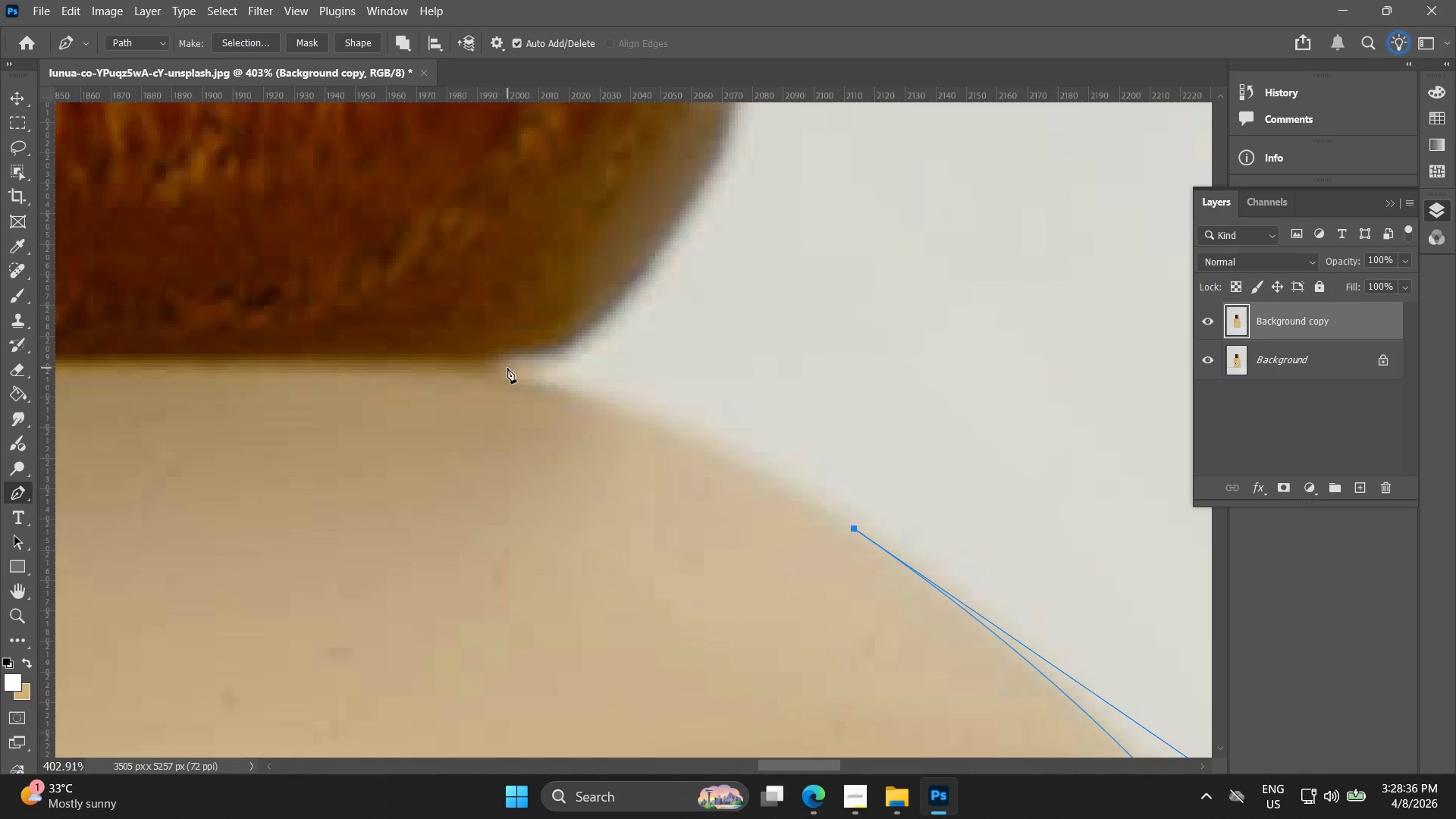 
left_click_drag(start_coordinate=[610, 362], to_coordinate=[804, 488])
 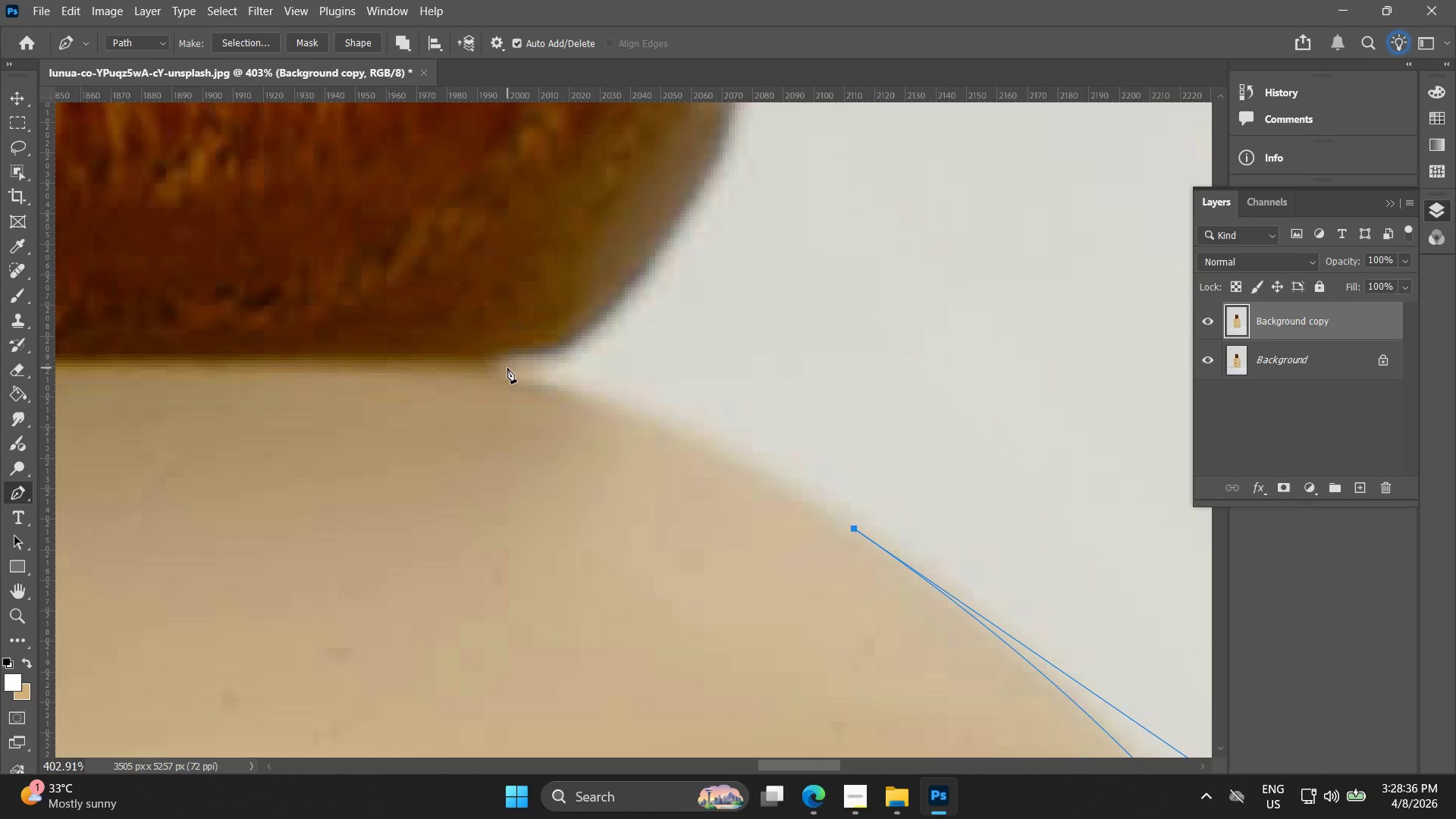 
left_click_drag(start_coordinate=[507, 368], to_coordinate=[309, 306])
 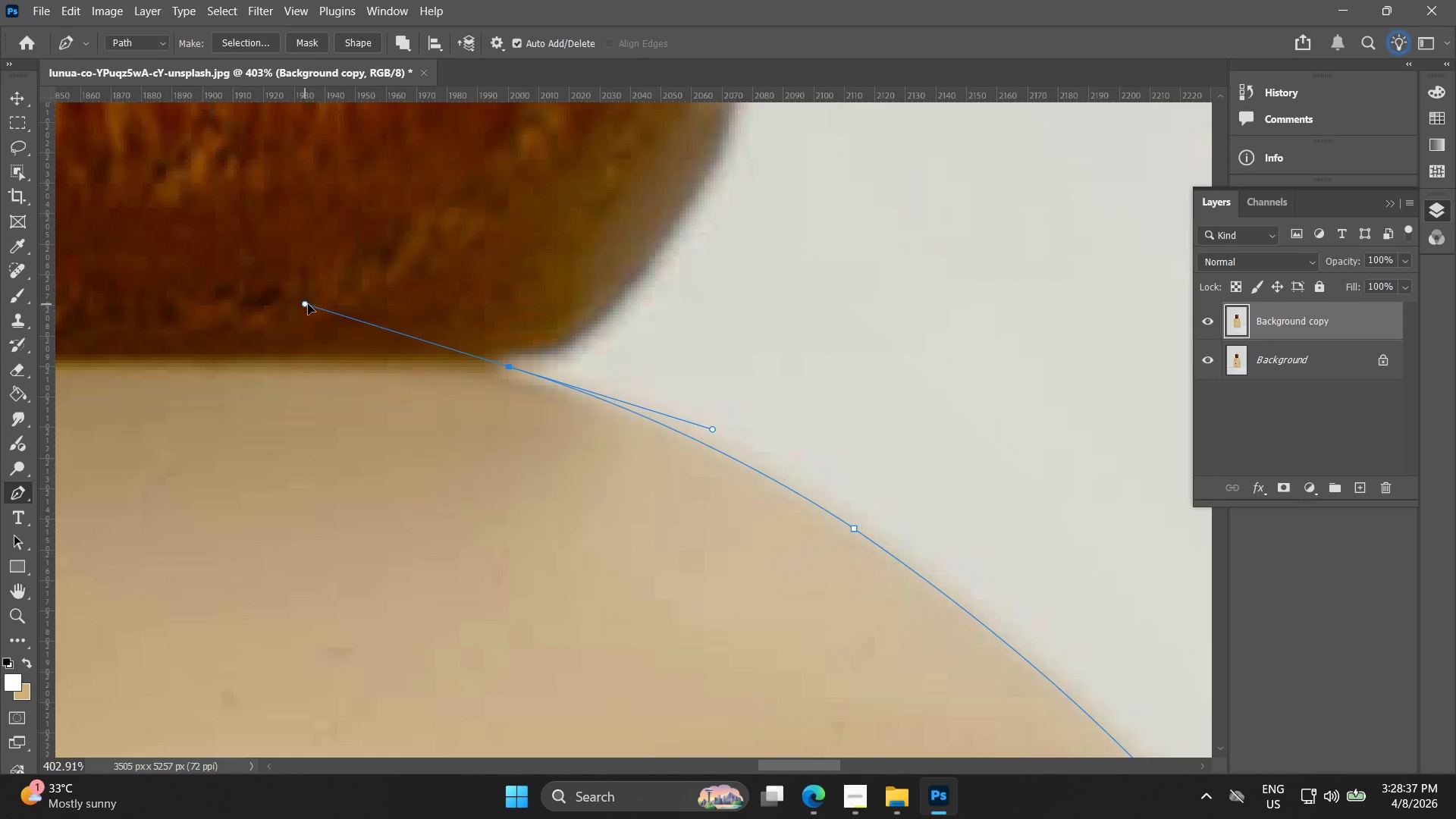 
key(Control+ControlLeft)
 